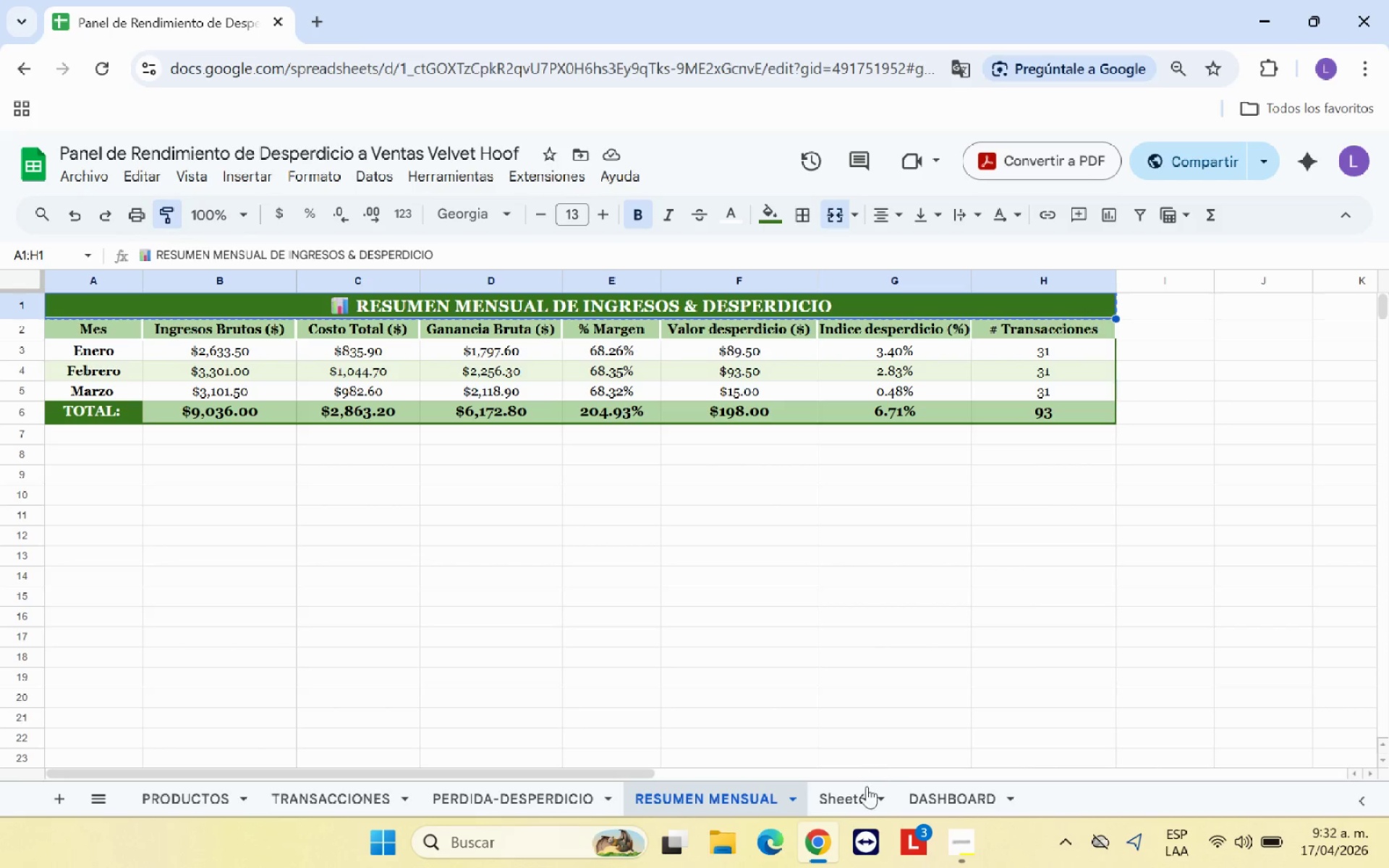 
left_click([863, 793])
 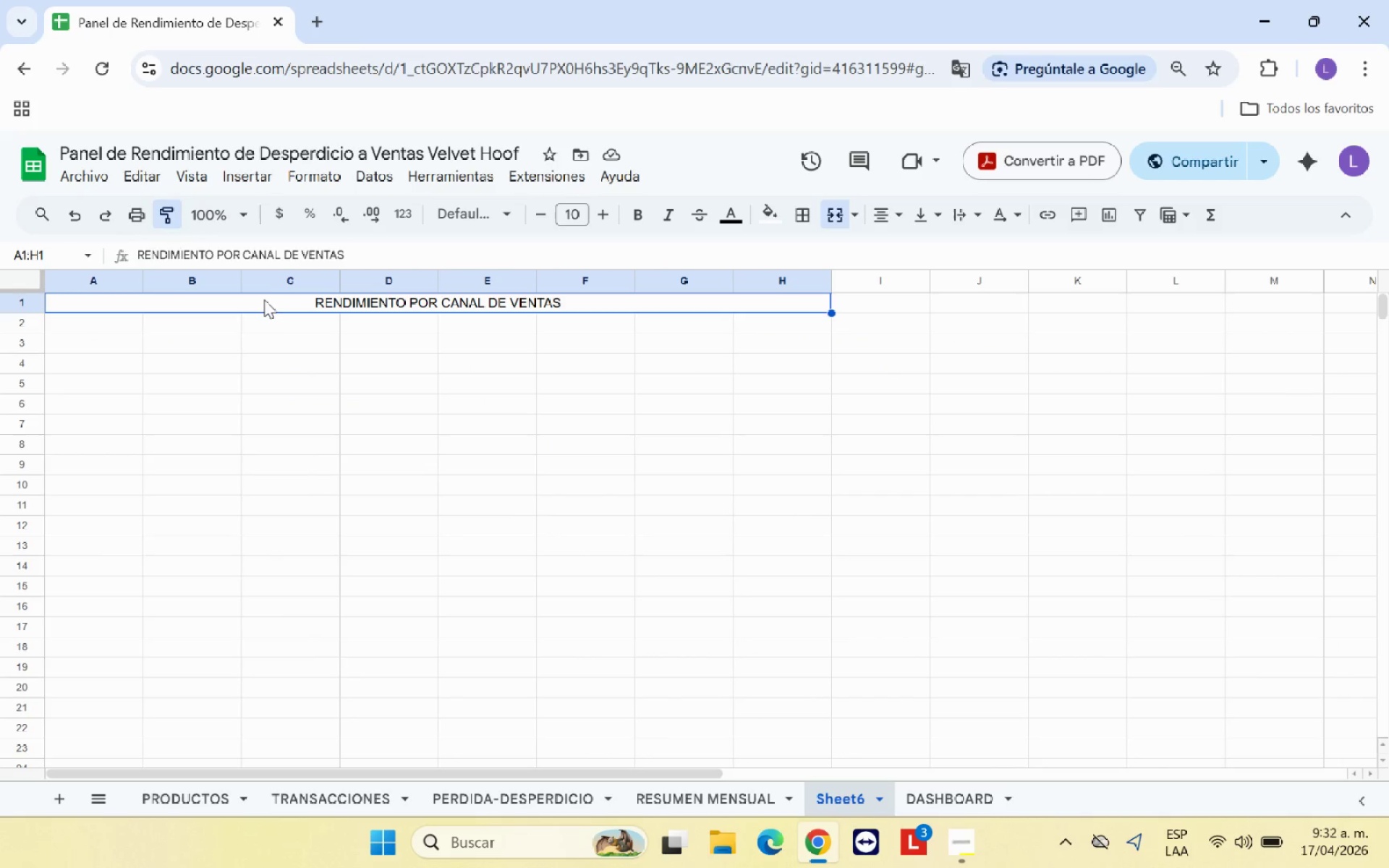 
left_click([279, 303])
 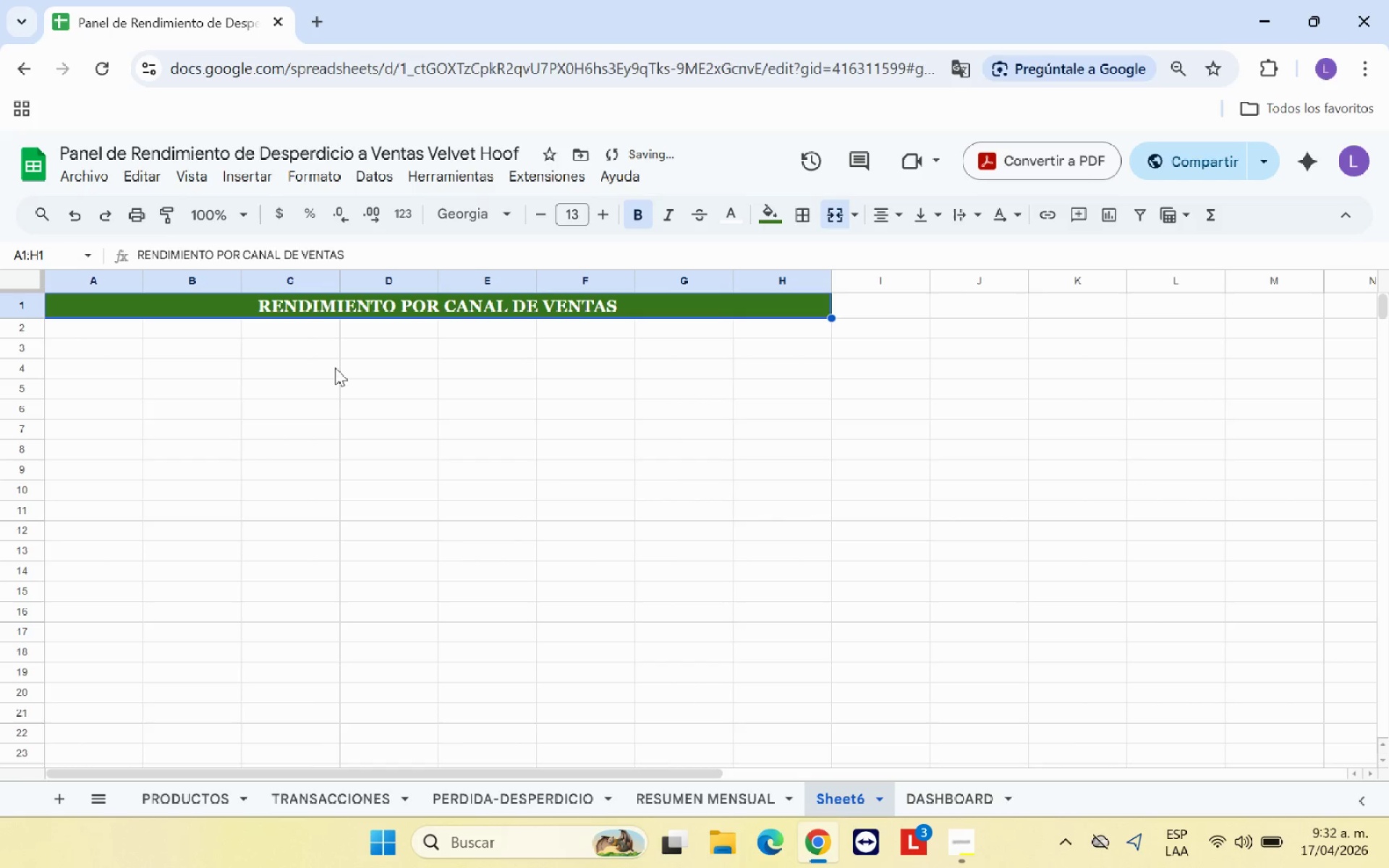 
left_click_drag(start_coordinate=[335, 367], to_coordinate=[950, 788])
 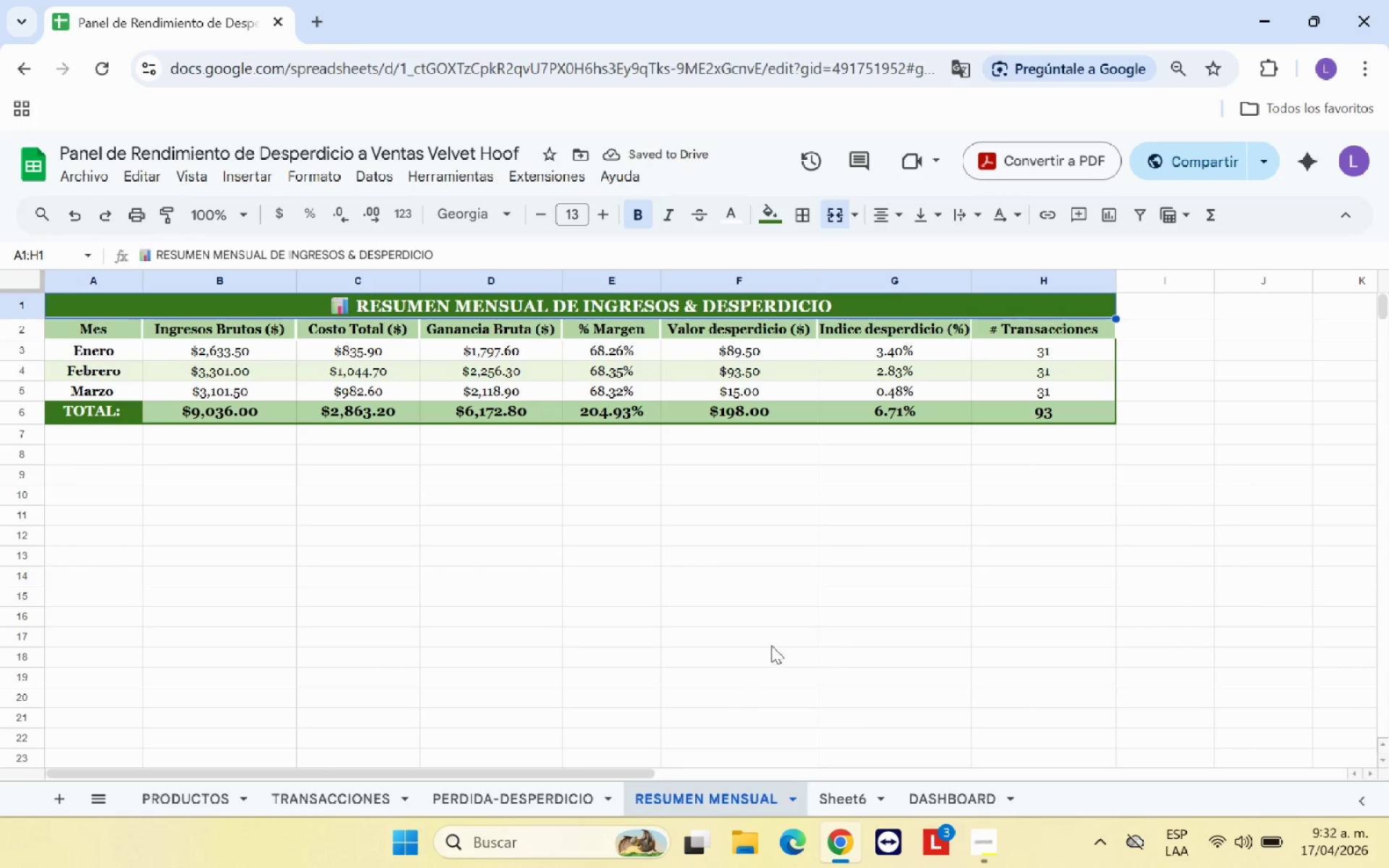 
scroll: coordinate [773, 649], scroll_direction: up, amount: 3.0
 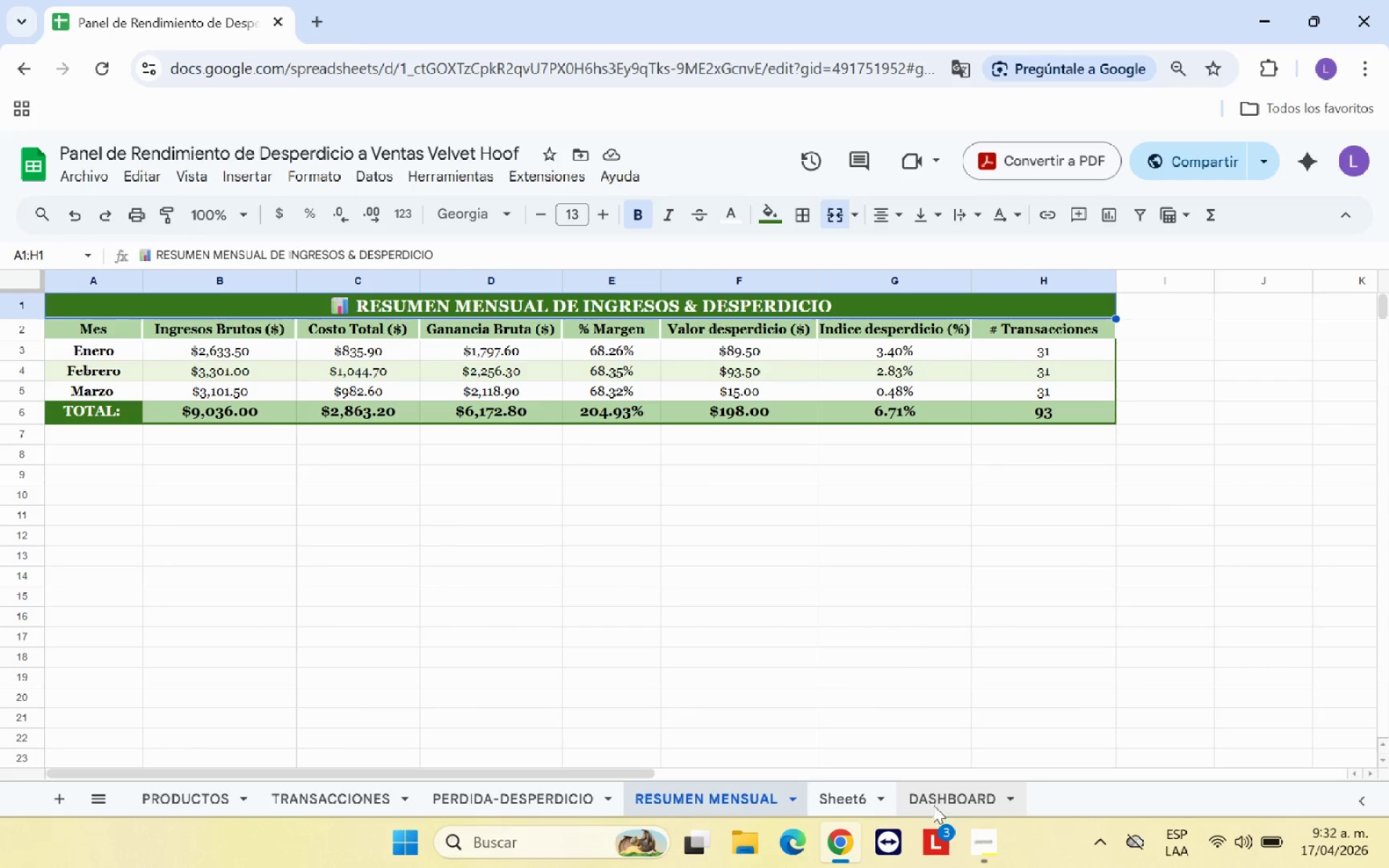 
left_click([935, 804])
 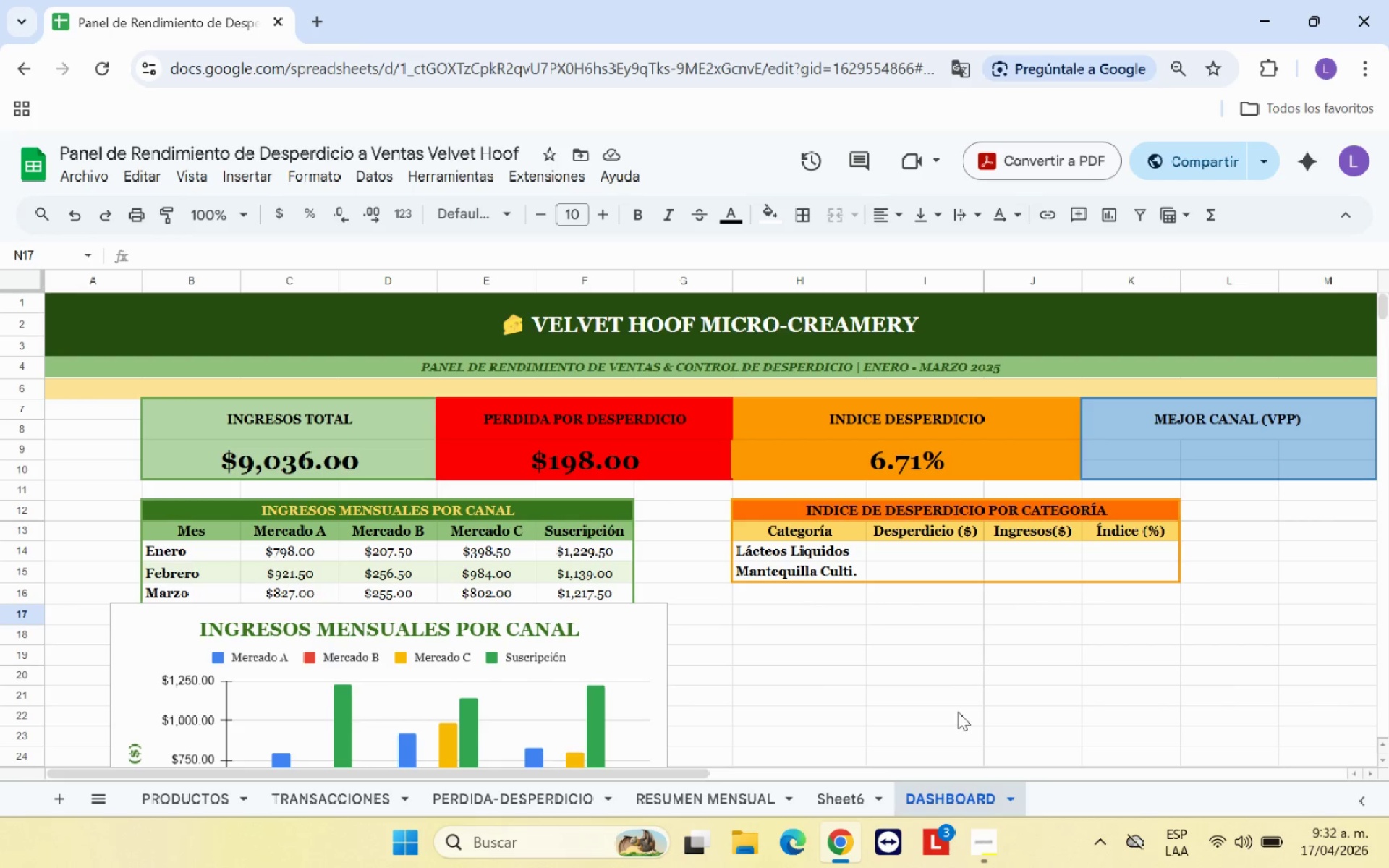 
scroll: coordinate [933, 731], scroll_direction: none, amount: 0.0
 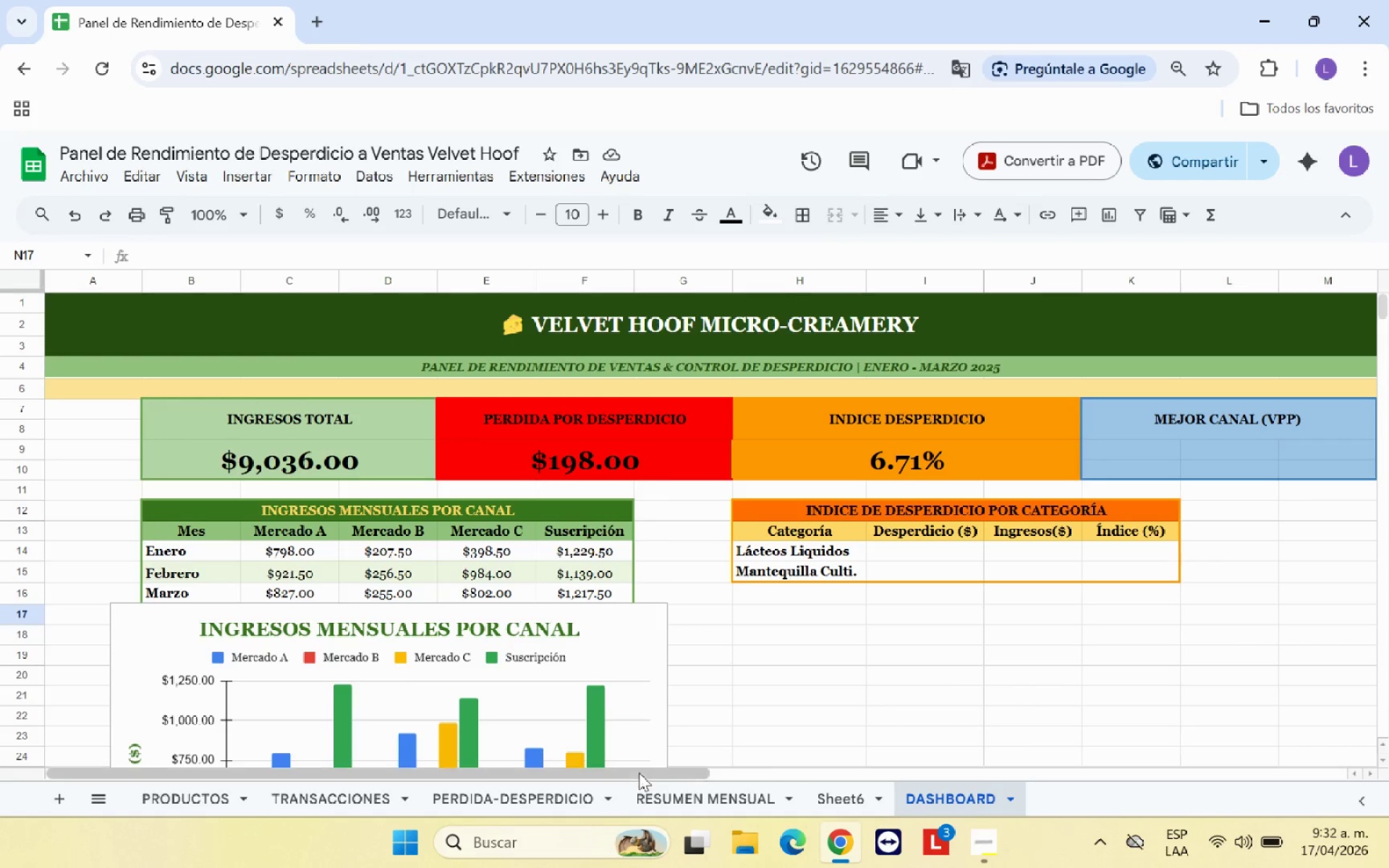 
left_click_drag(start_coordinate=[640, 775], to_coordinate=[449, 743])
 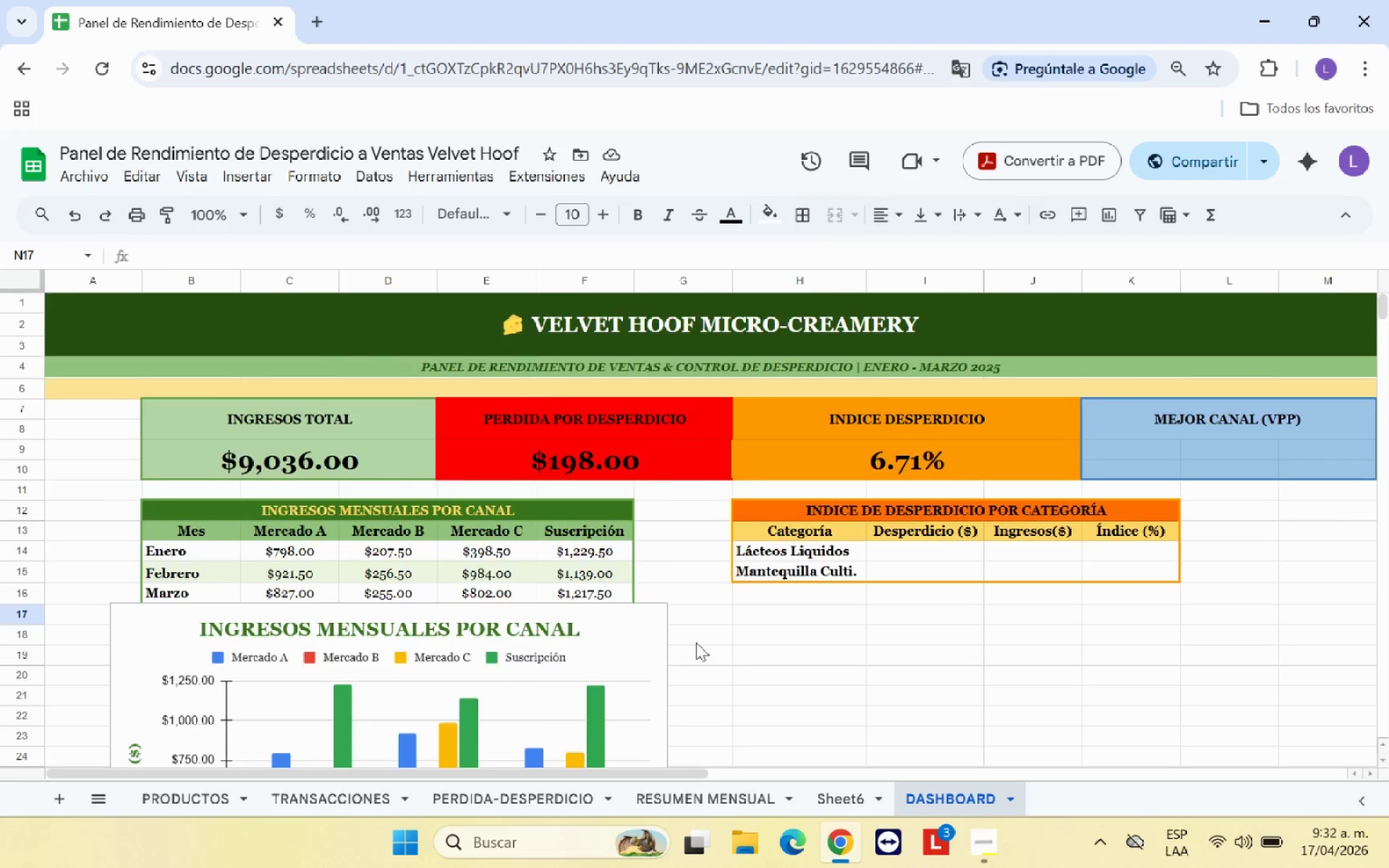 
scroll: coordinate [704, 645], scroll_direction: down, amount: 6.0
 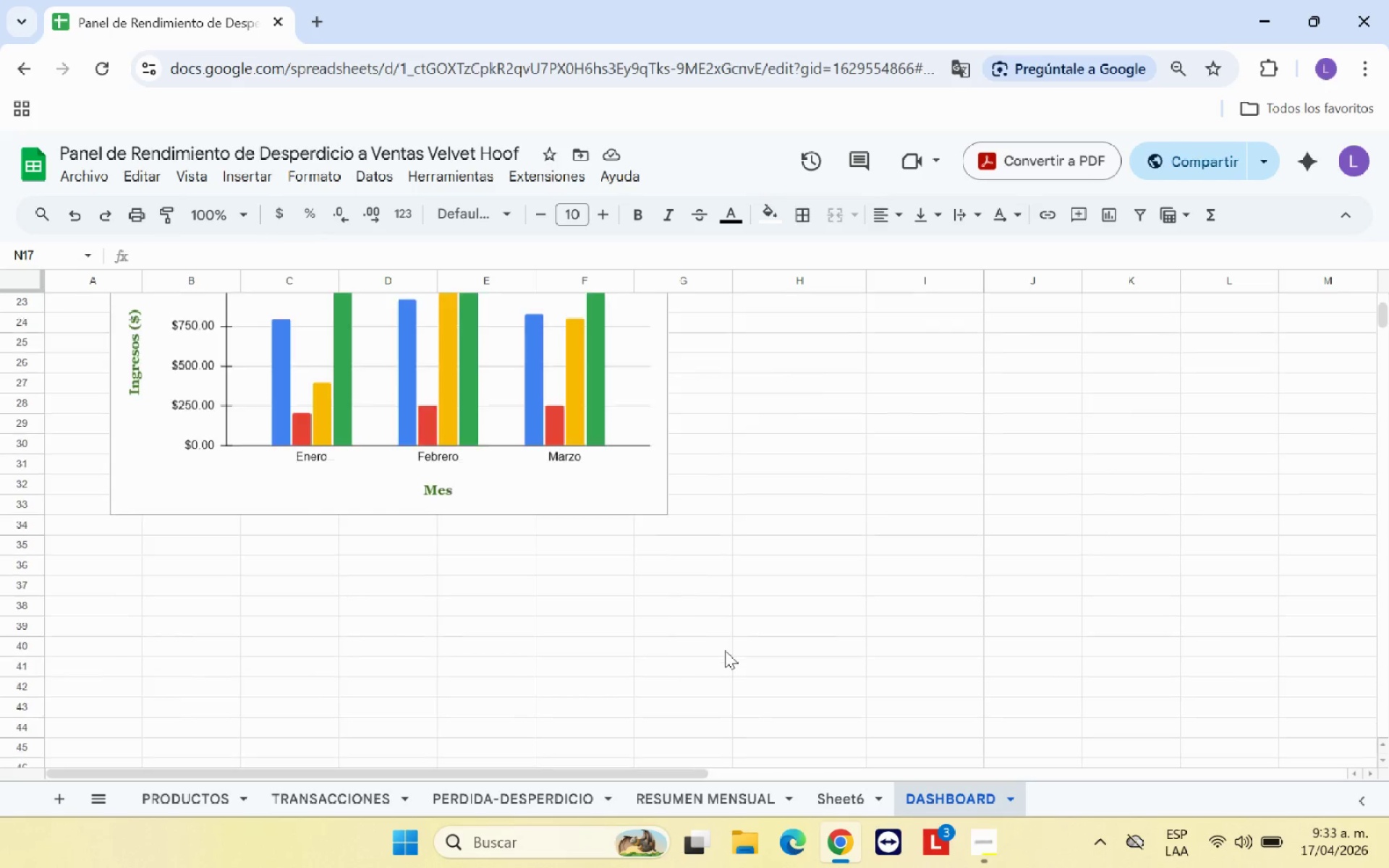 
scroll: coordinate [729, 652], scroll_direction: up, amount: 10.0
 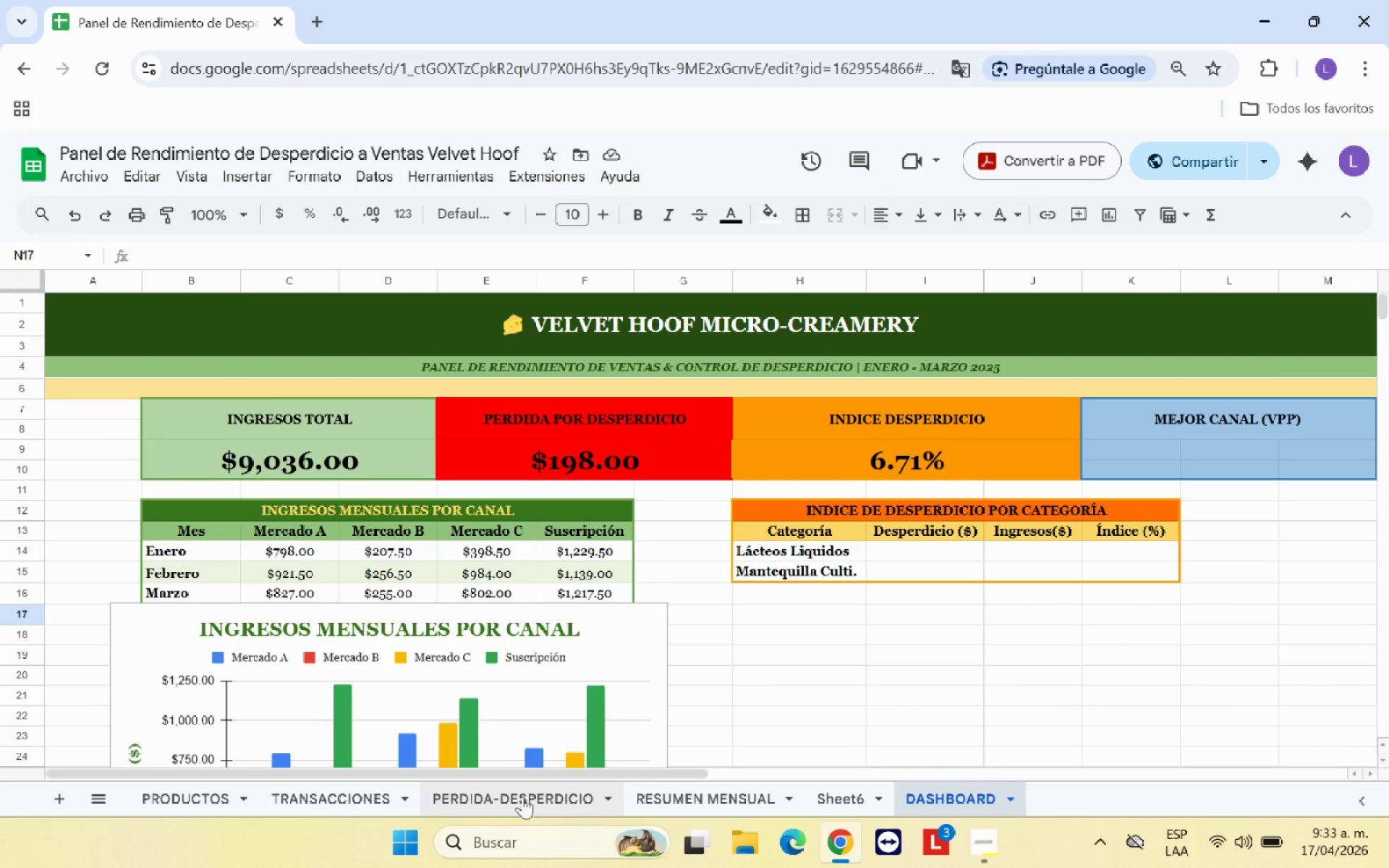 
left_click([569, 797])
 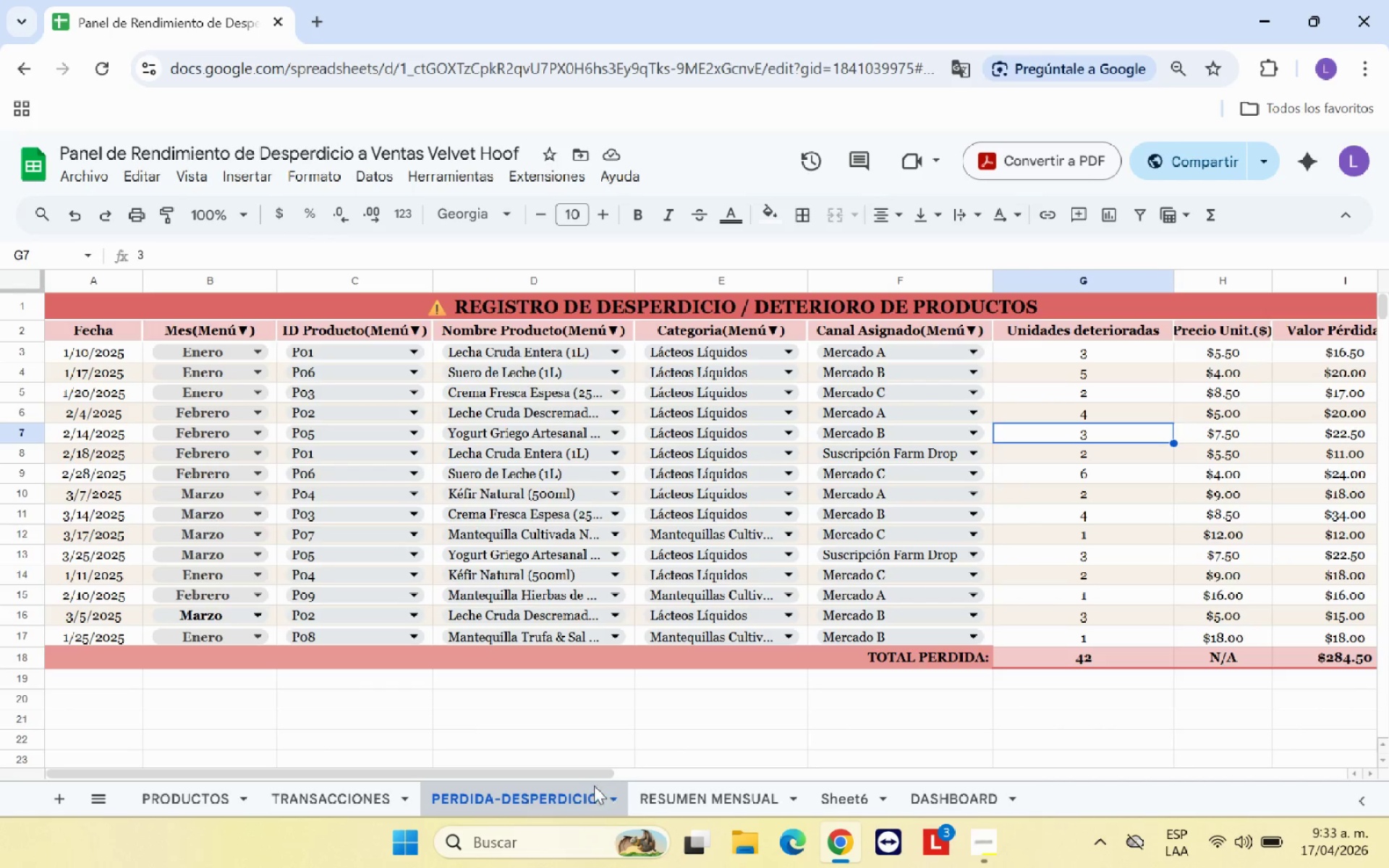 
left_click_drag(start_coordinate=[574, 775], to_coordinate=[819, 765])
 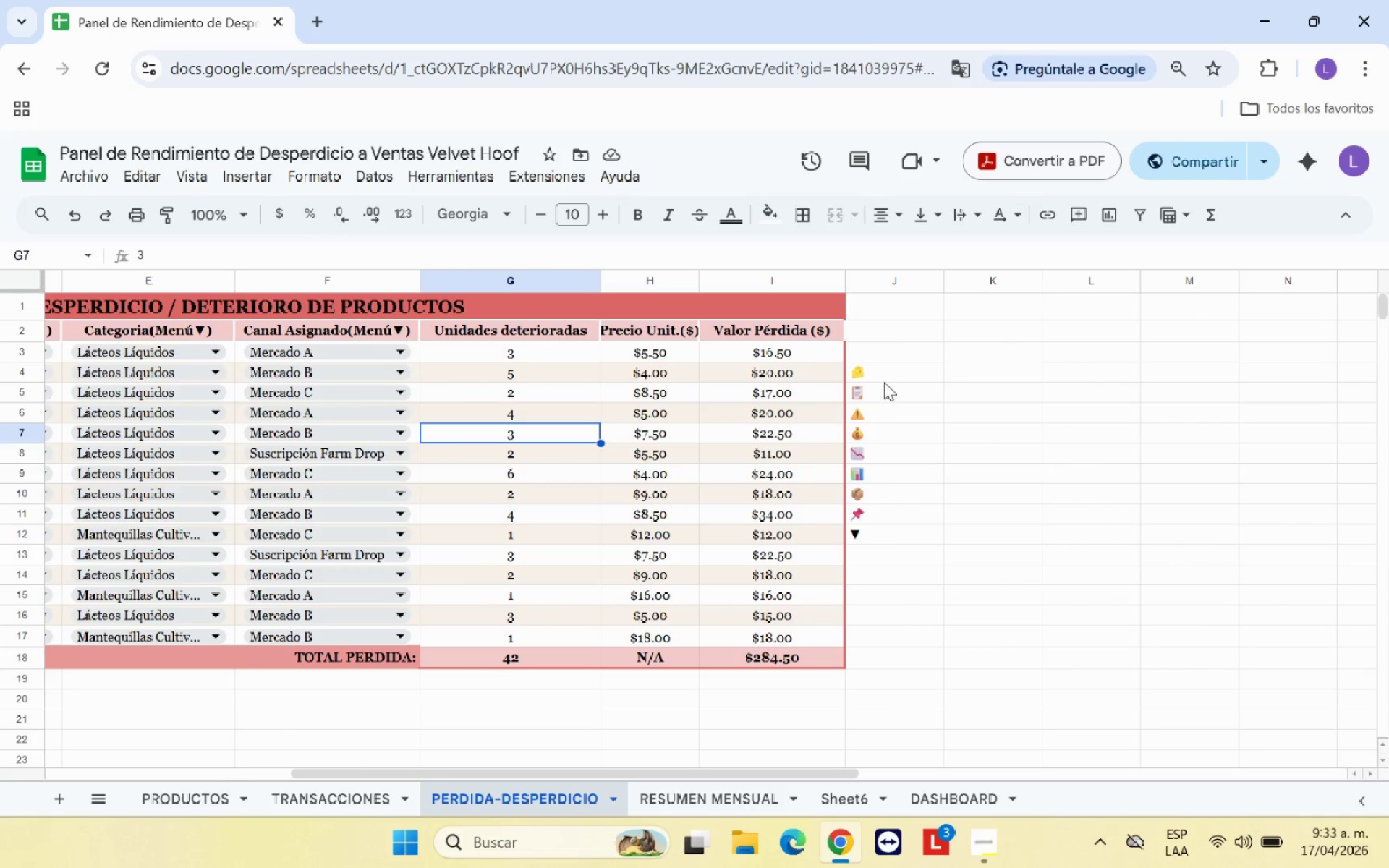 
left_click_drag(start_coordinate=[889, 375], to_coordinate=[906, 533])
 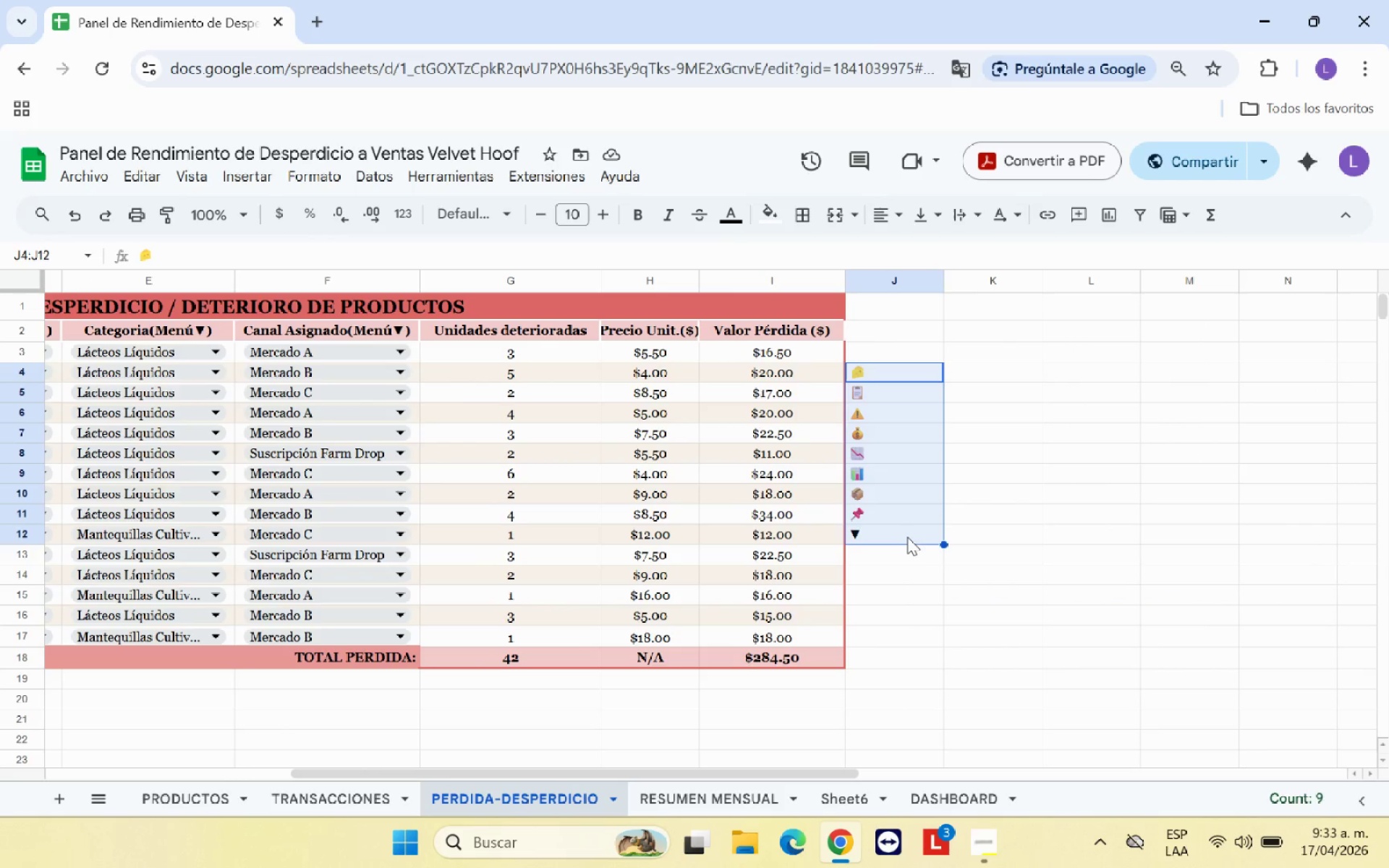 
scroll: coordinate [904, 516], scroll_direction: up, amount: 1.0
 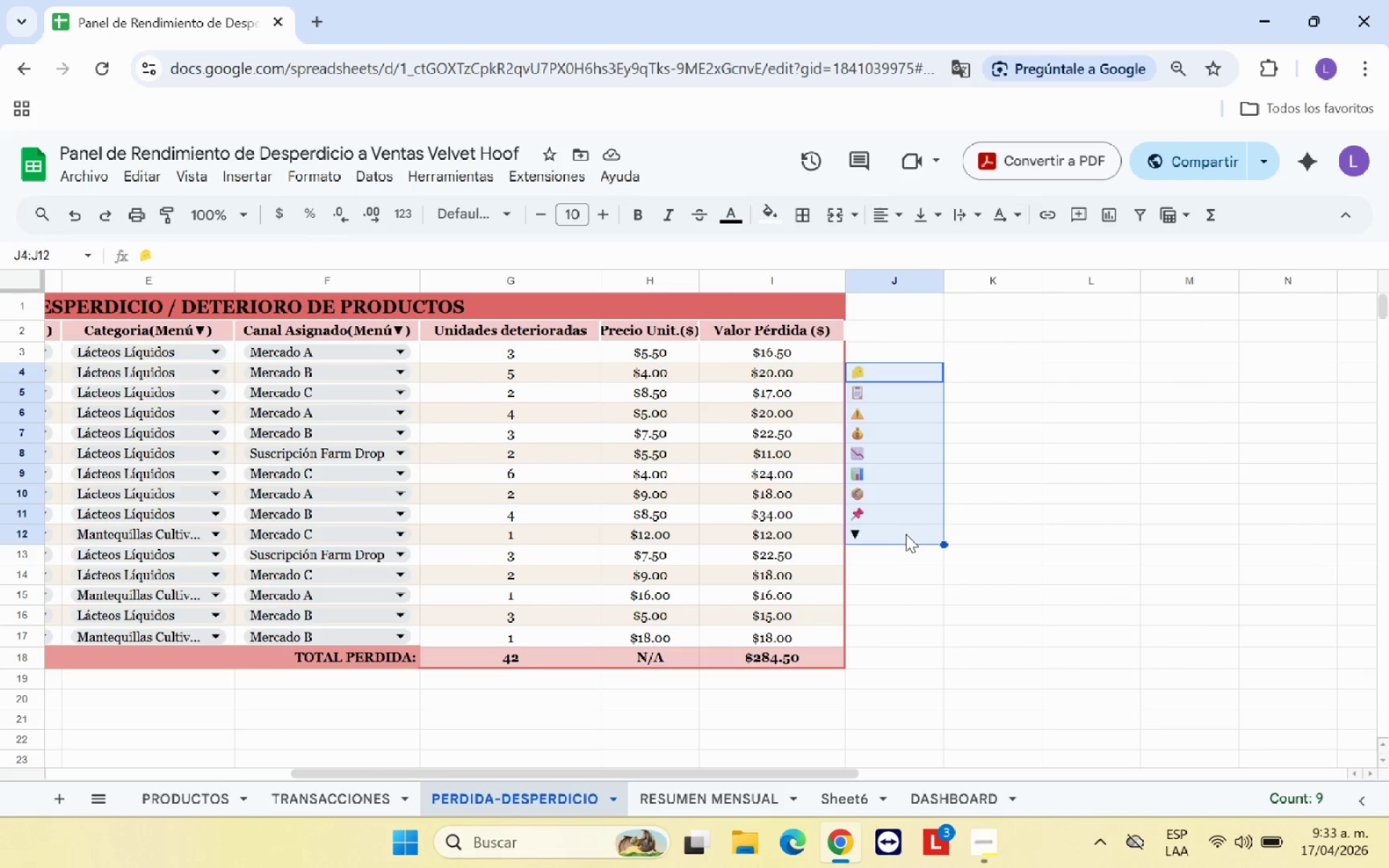 
hold_key(key=ControlLeft, duration=0.59)
 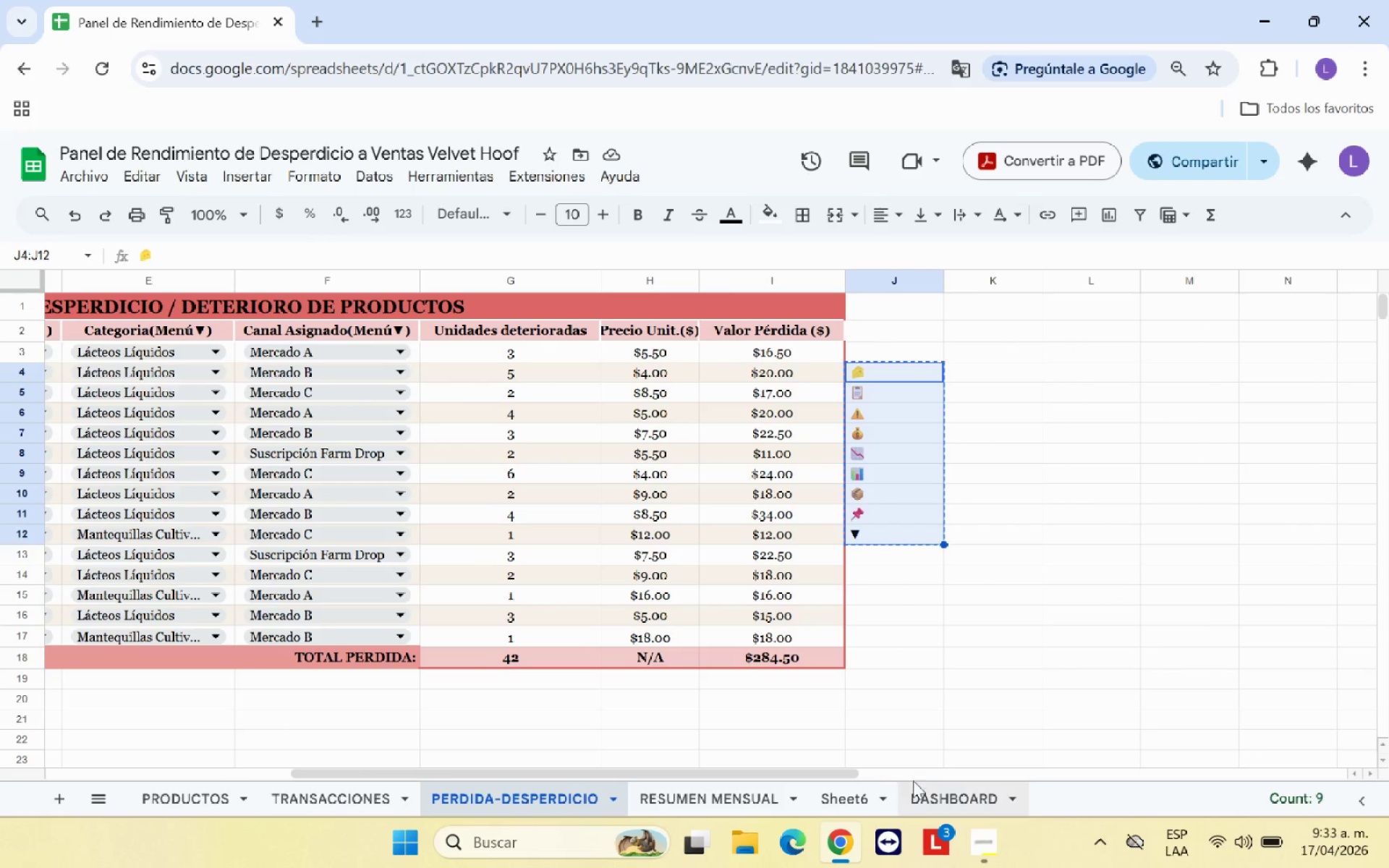 
hold_key(key=X, duration=0.34)
 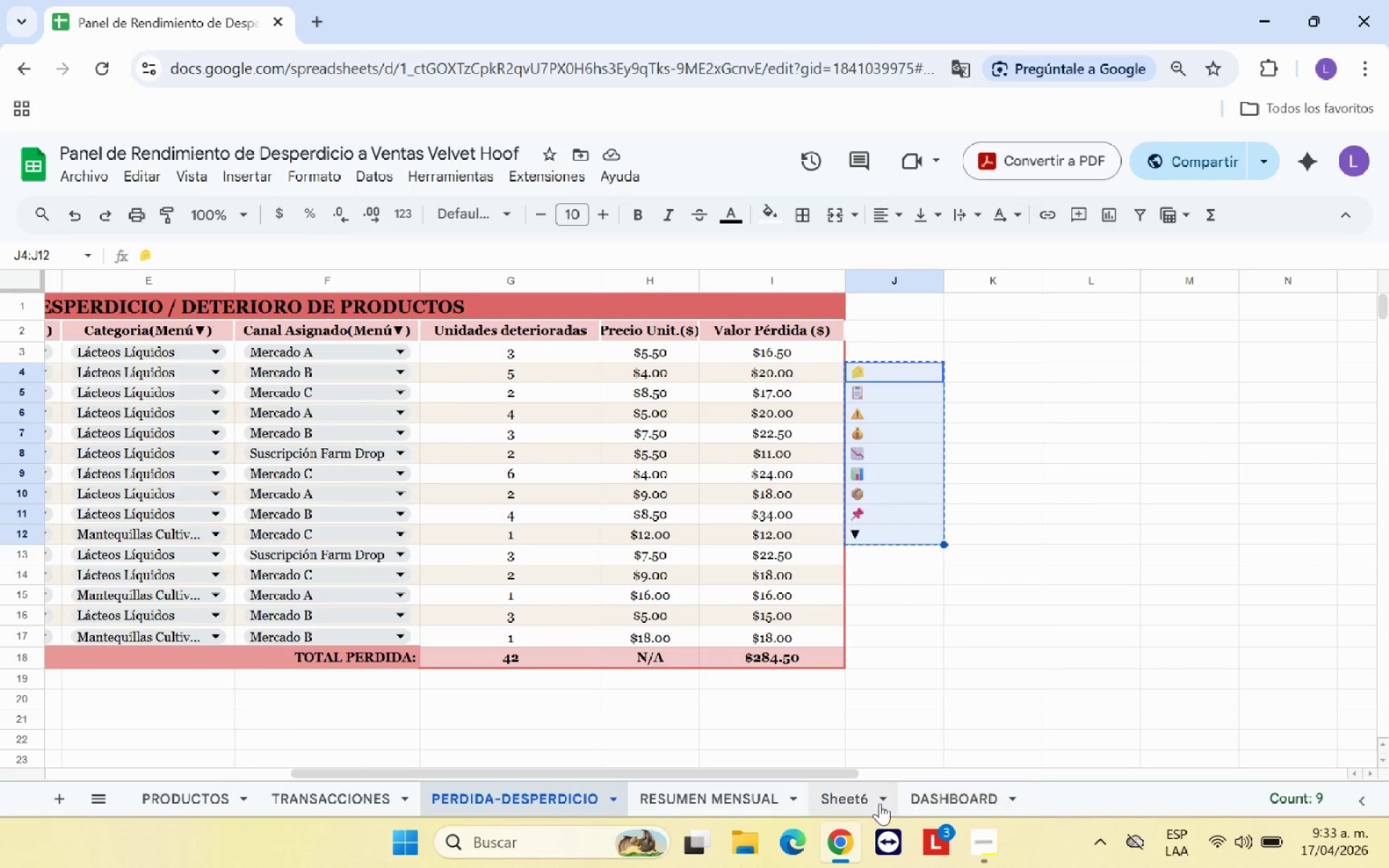 
left_click([854, 803])
 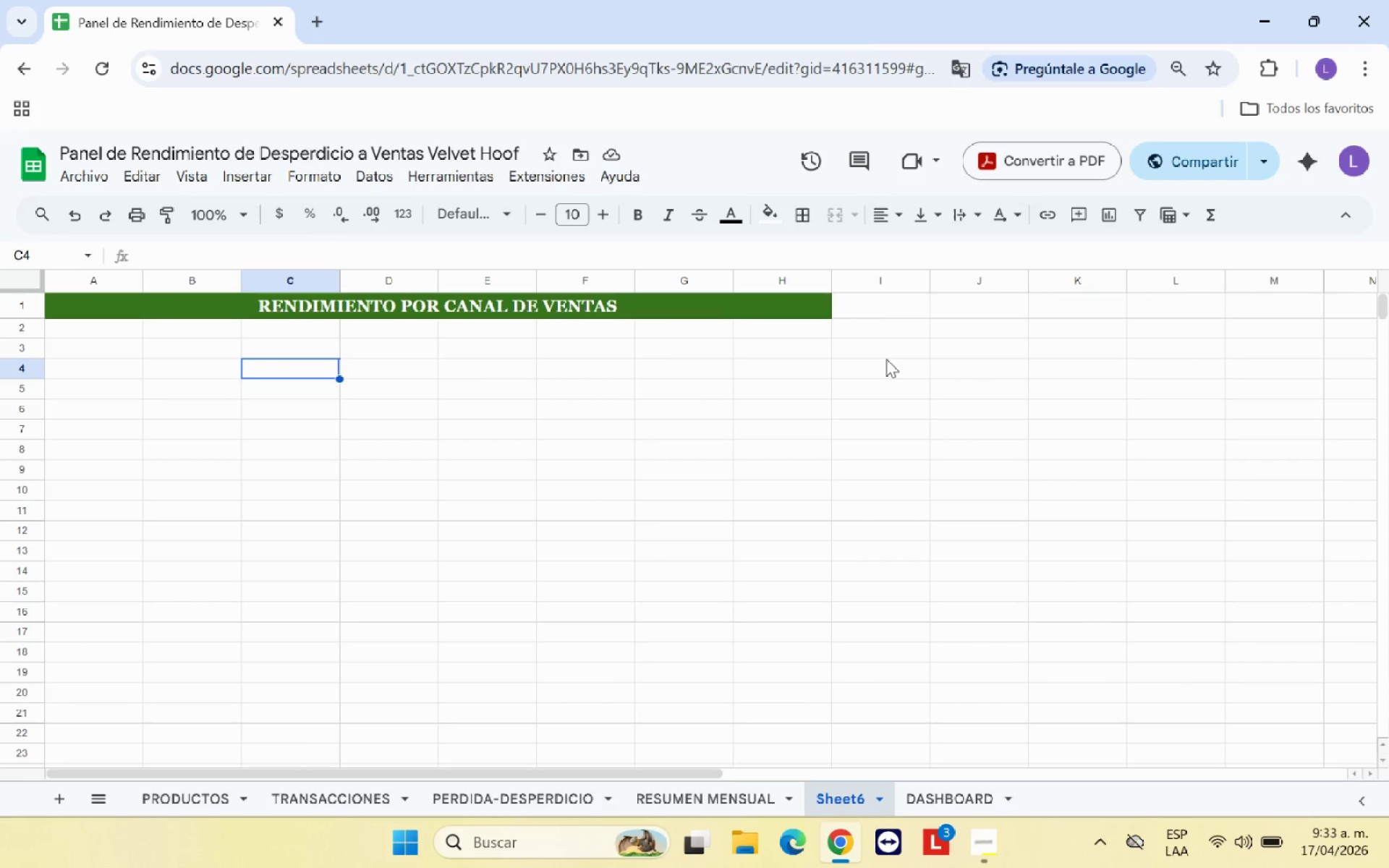 
left_click([886, 348])
 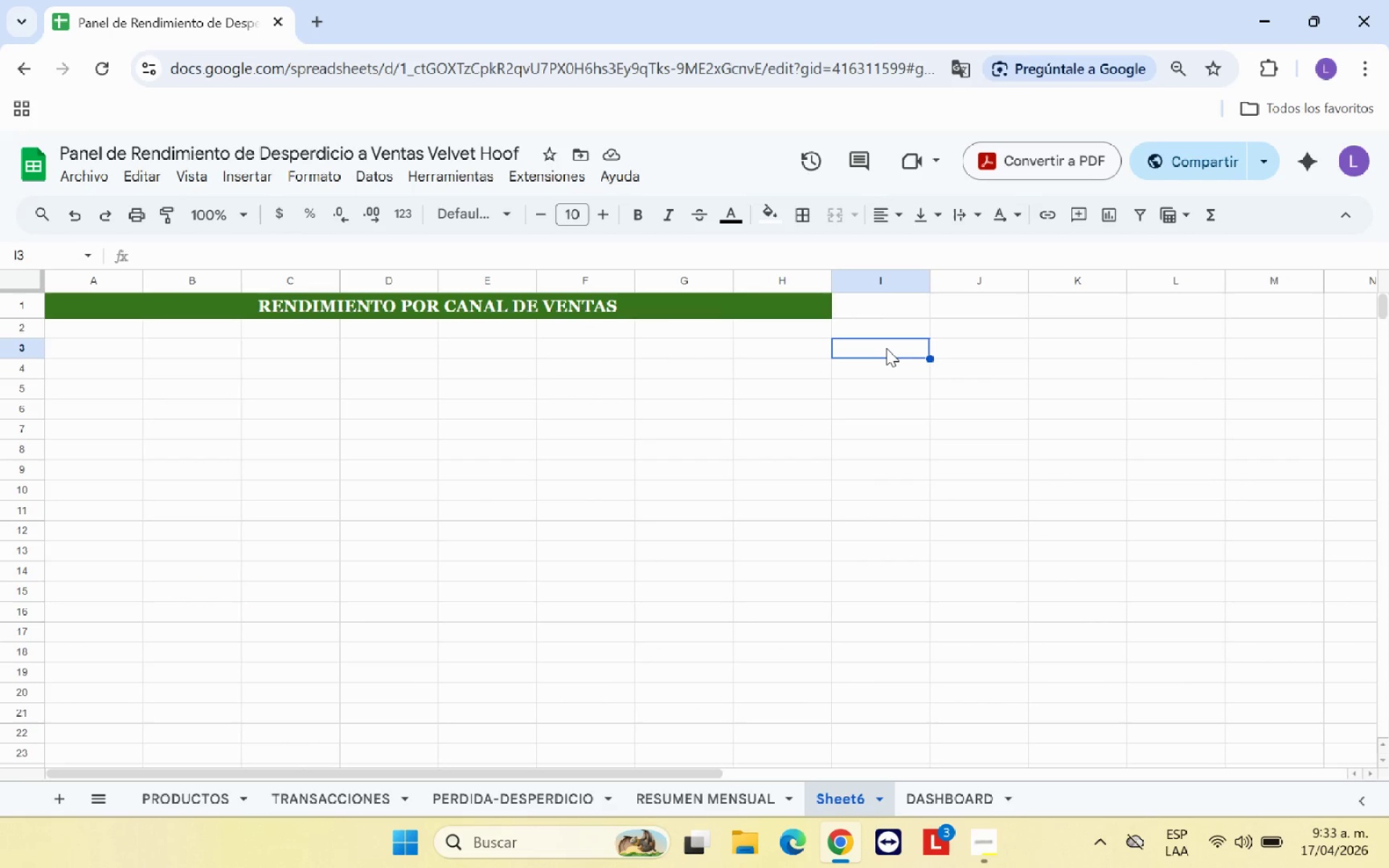 
key(Control+V)
 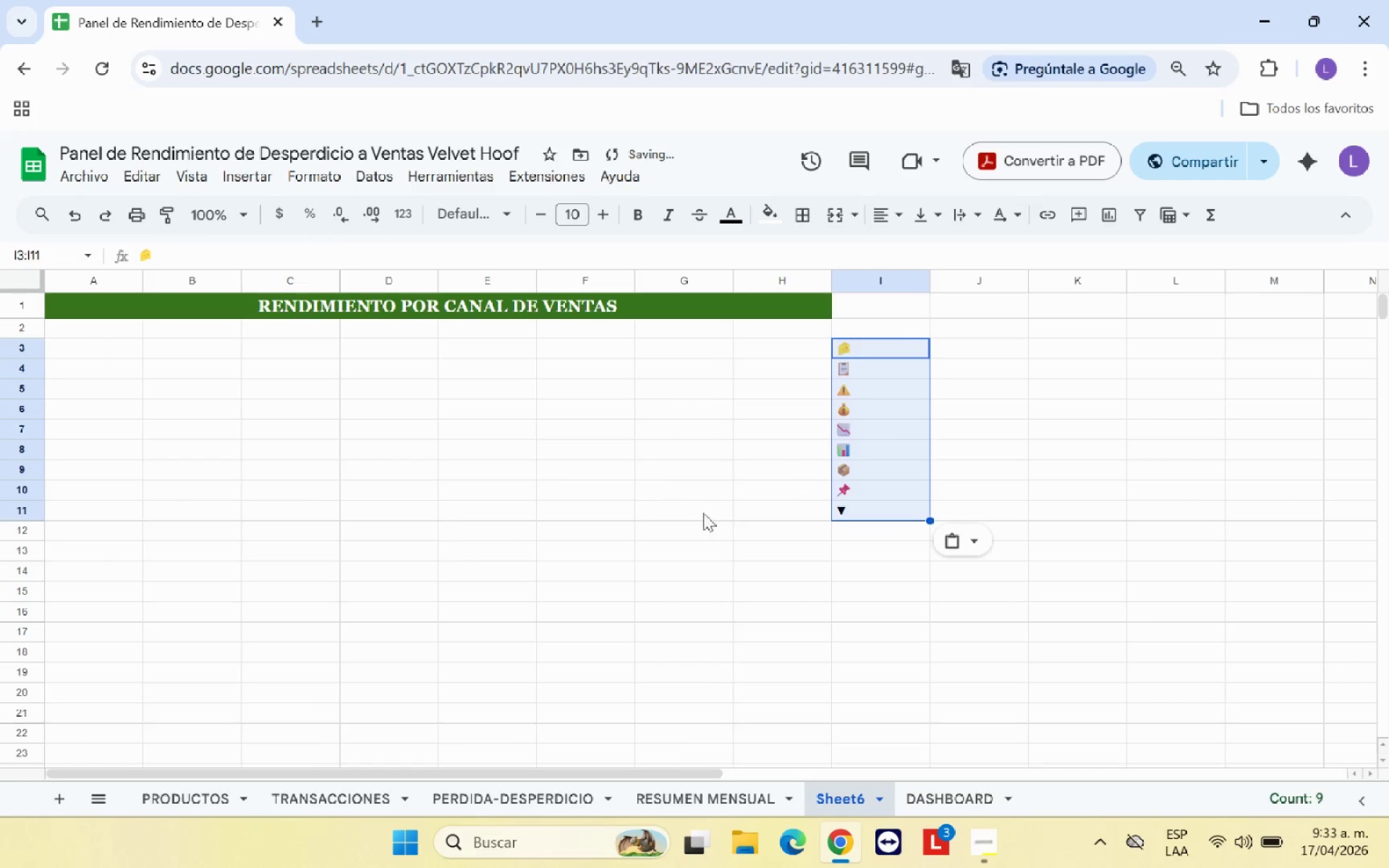 
left_click([659, 540])
 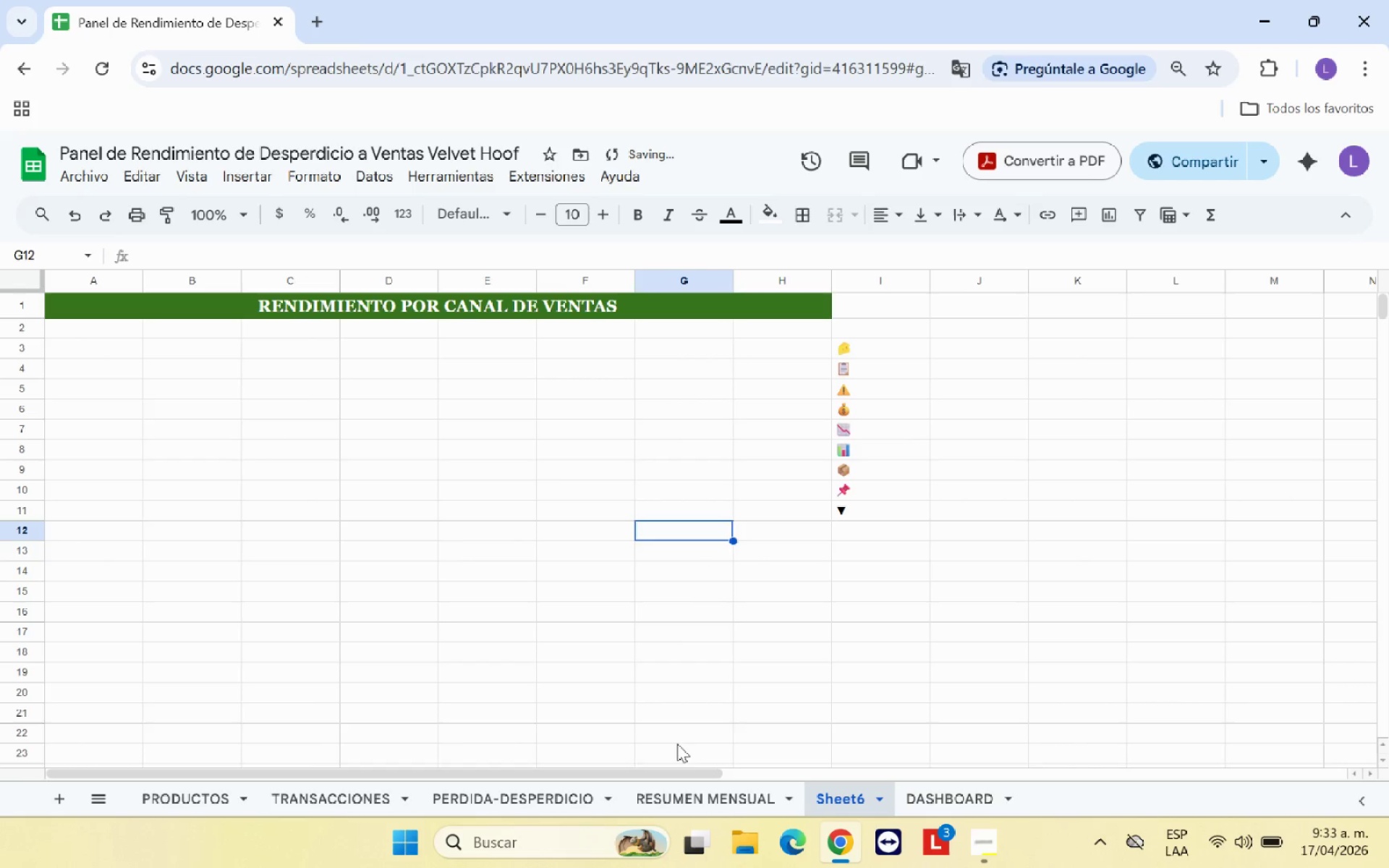 
left_click_drag(start_coordinate=[672, 770], to_coordinate=[567, 775])
 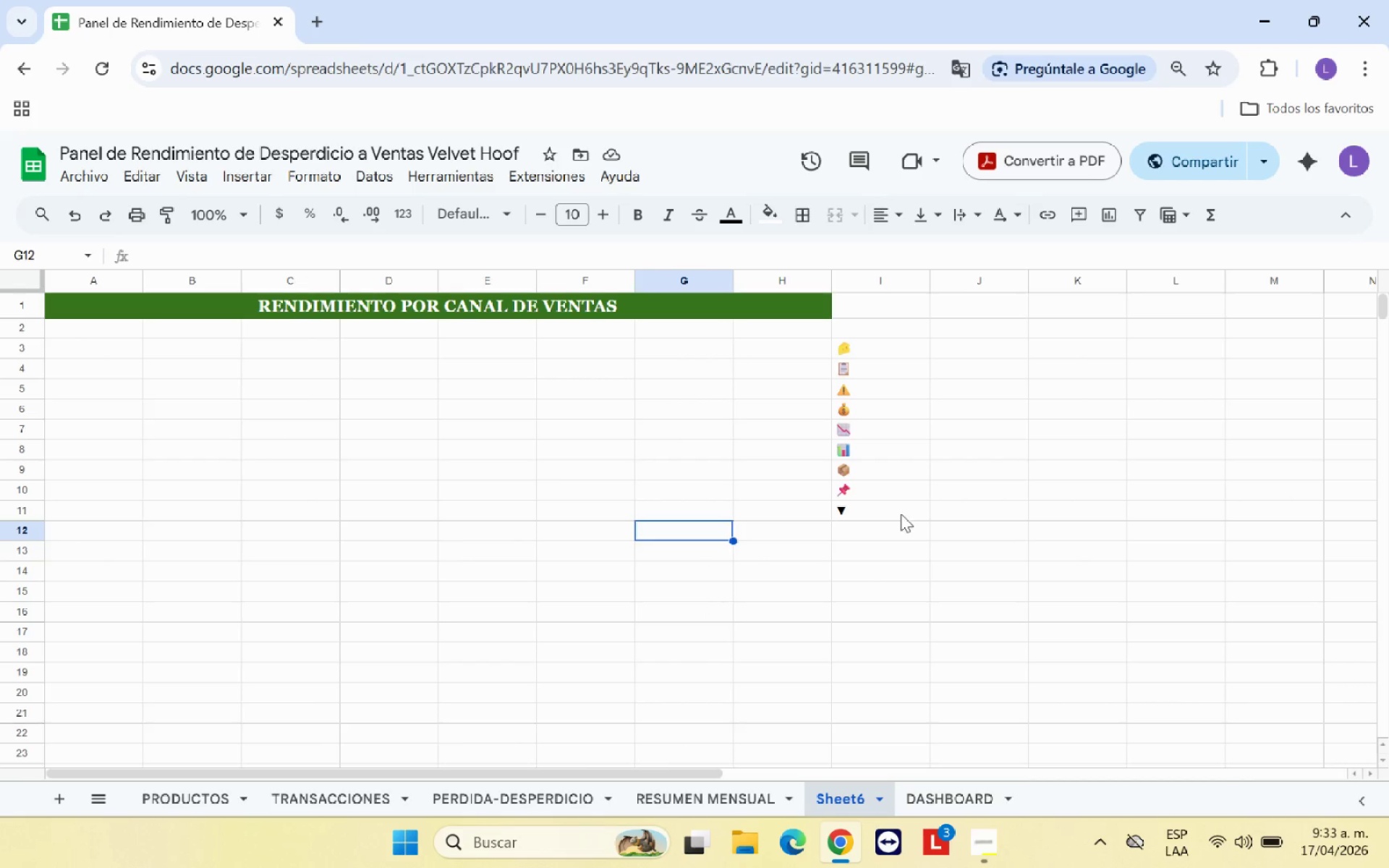 
left_click([852, 406])
 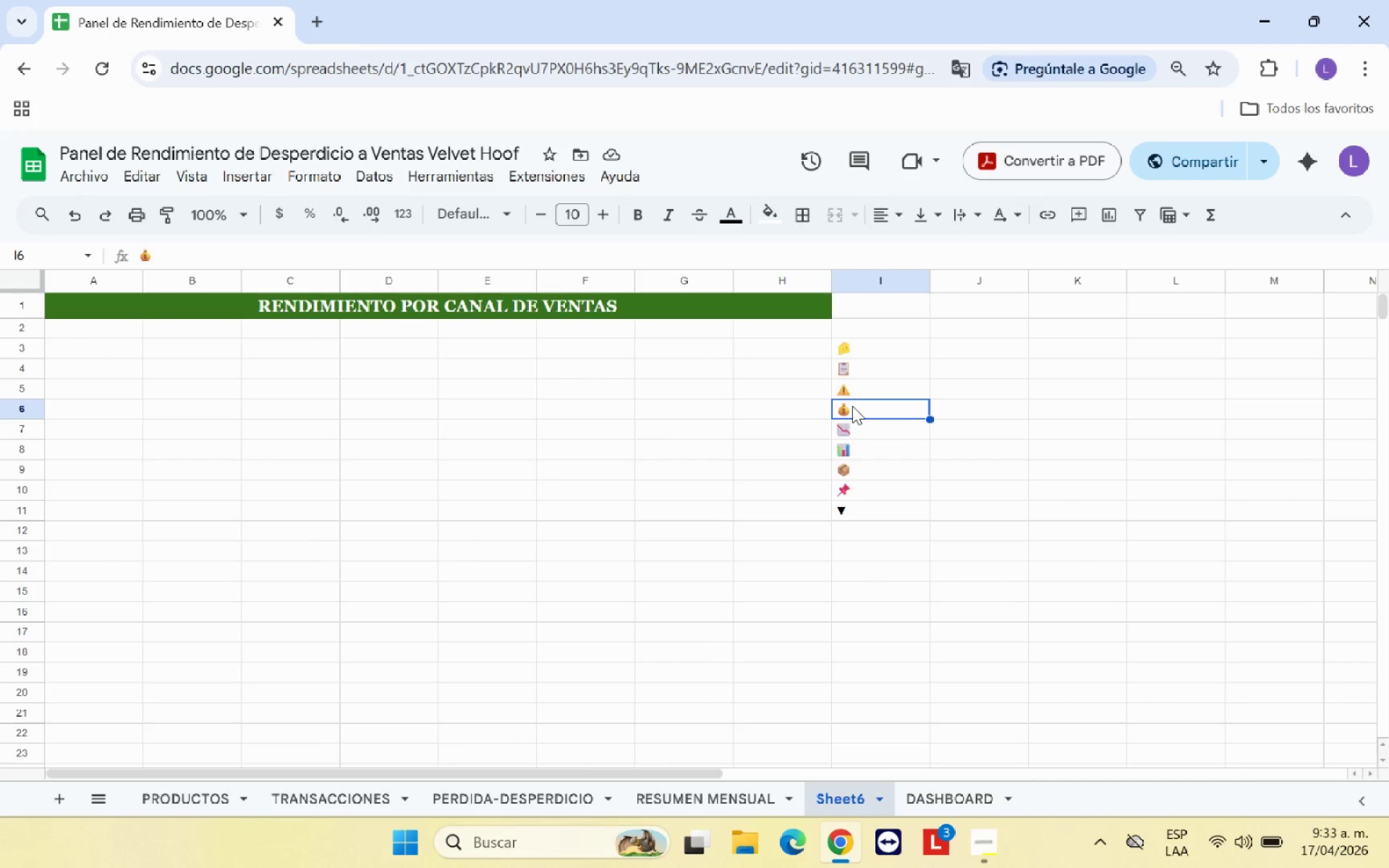 
wait(10.38)
 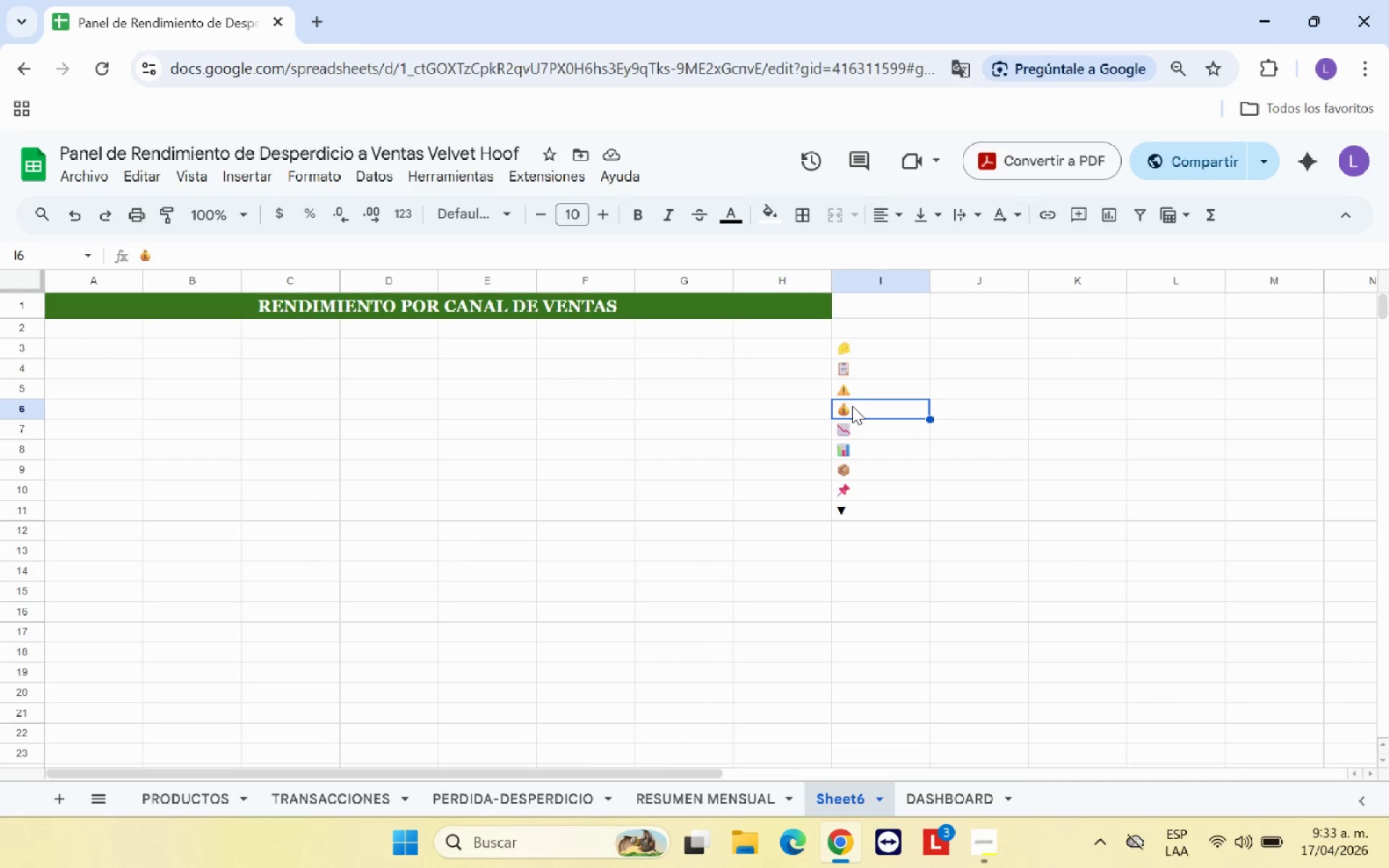 
hold_key(key=ControlLeft, duration=1.05)
 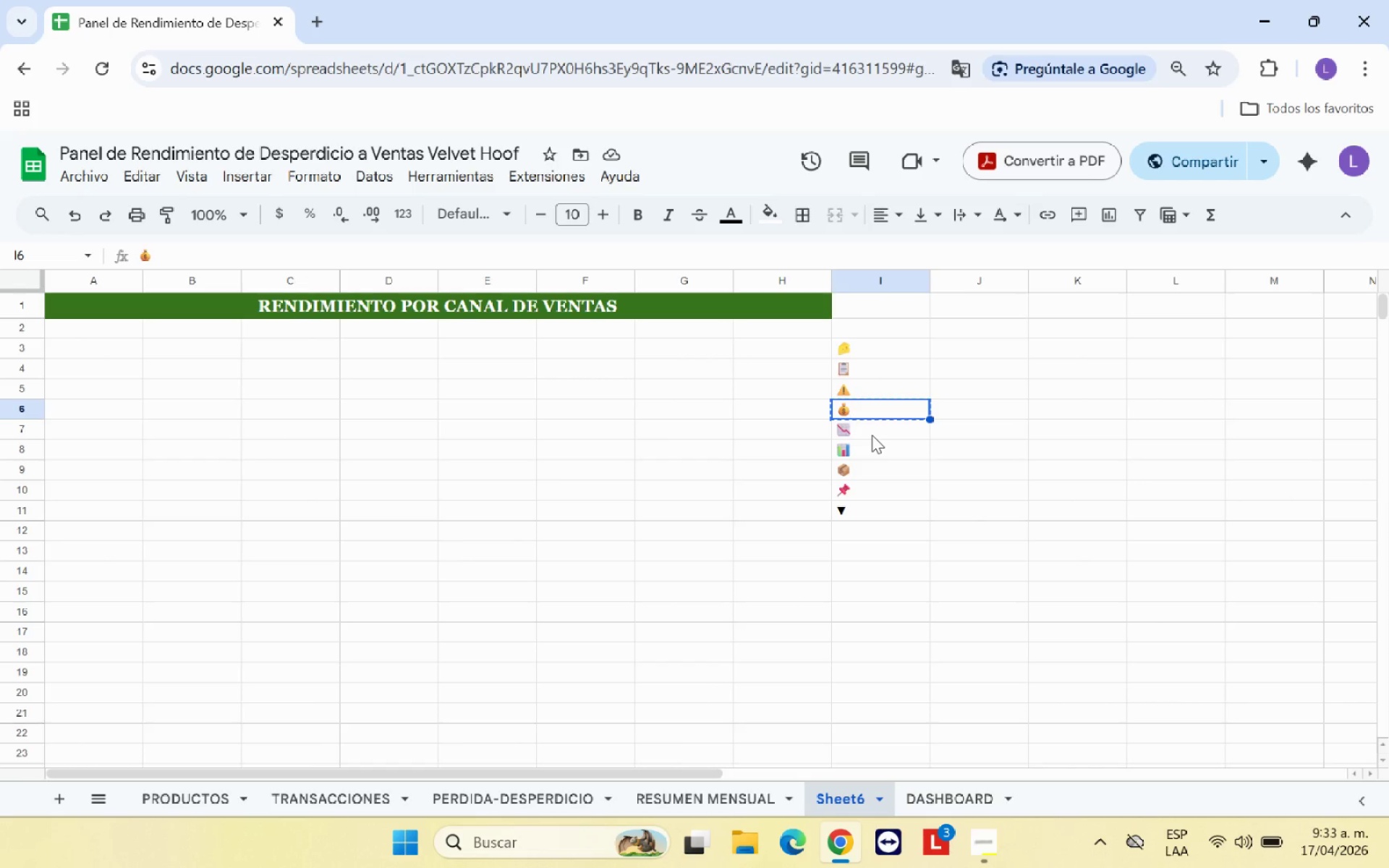 
hold_key(key=C, duration=0.34)
 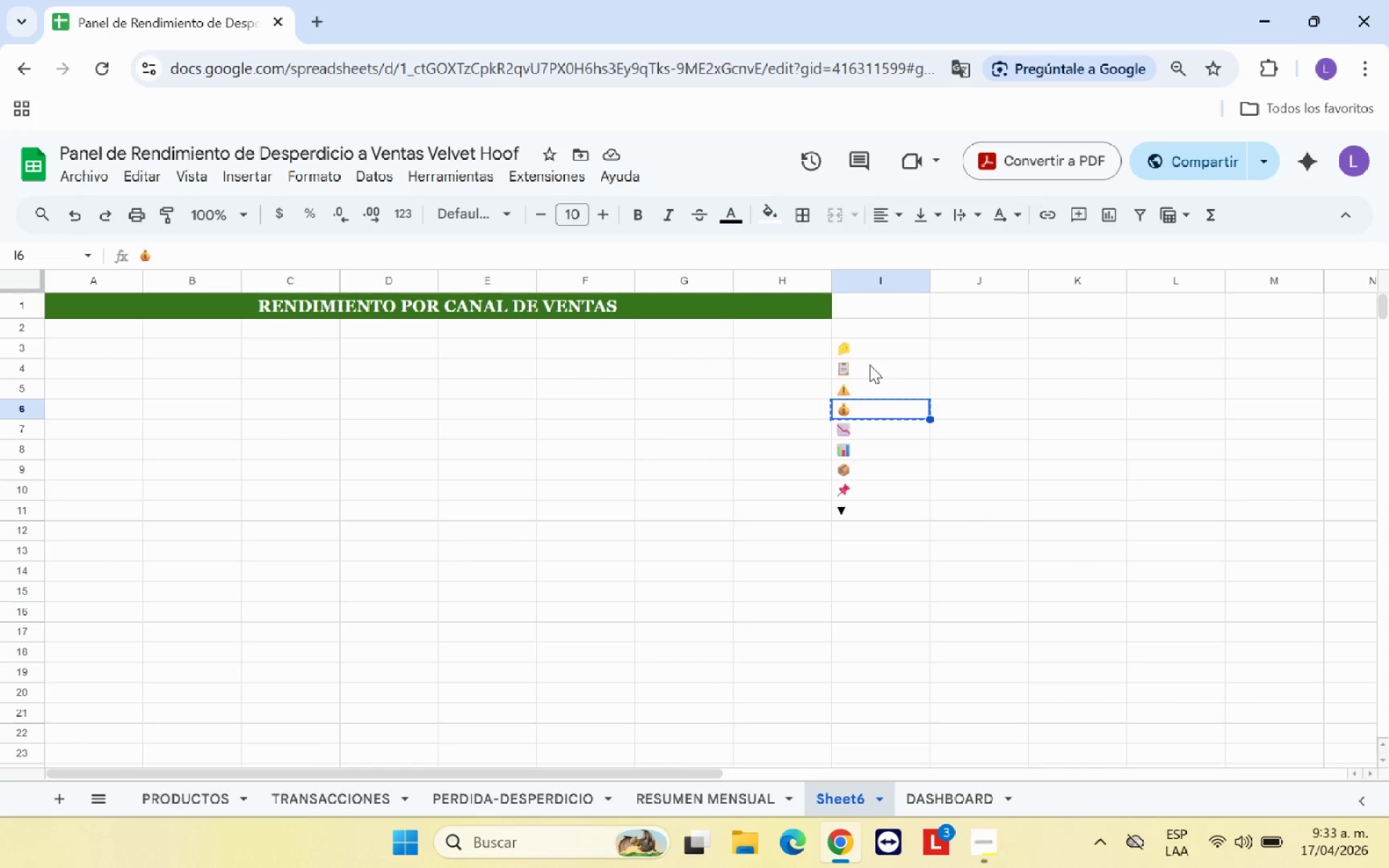 
wait(5.33)
 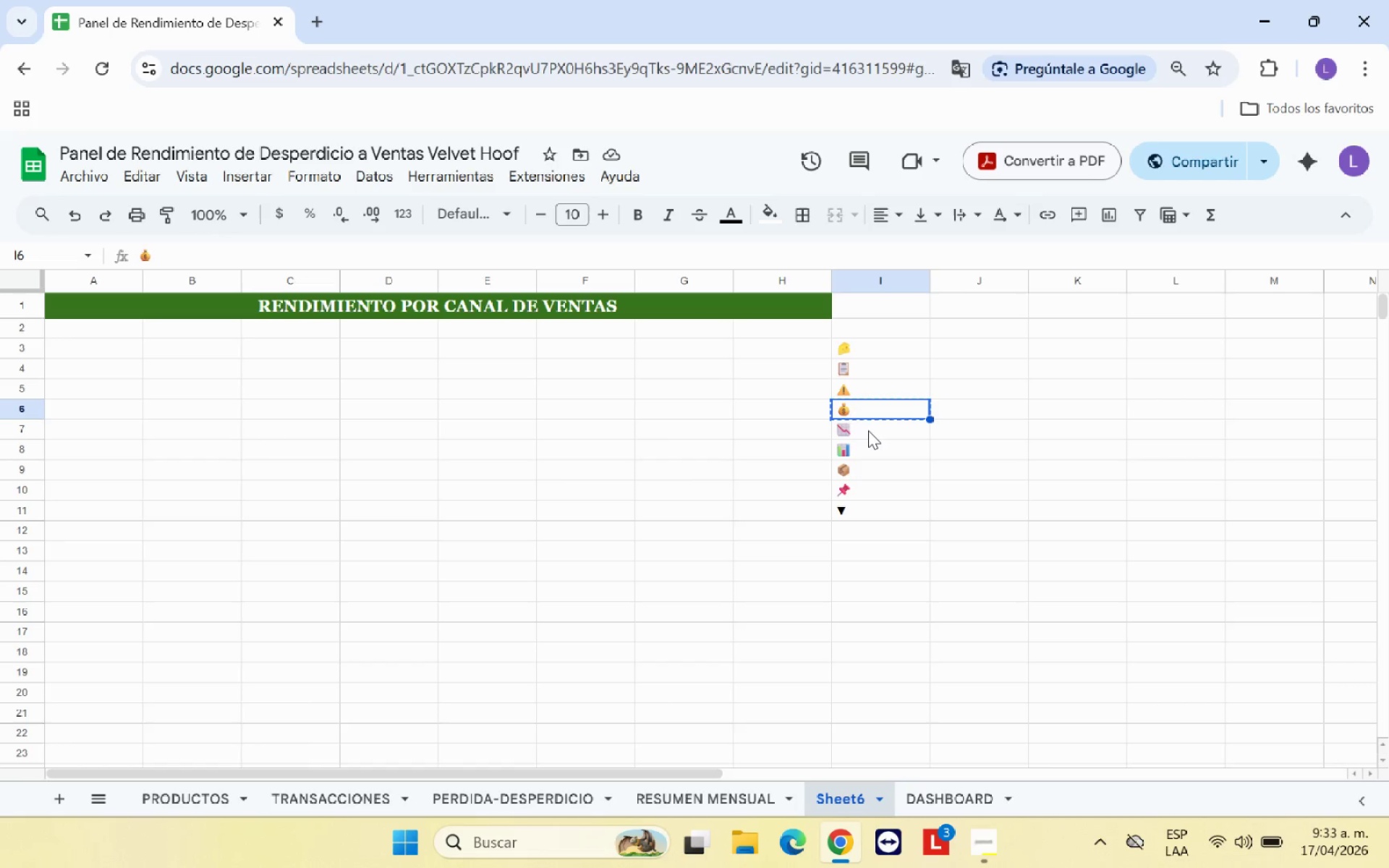 
left_click([282, 305])
 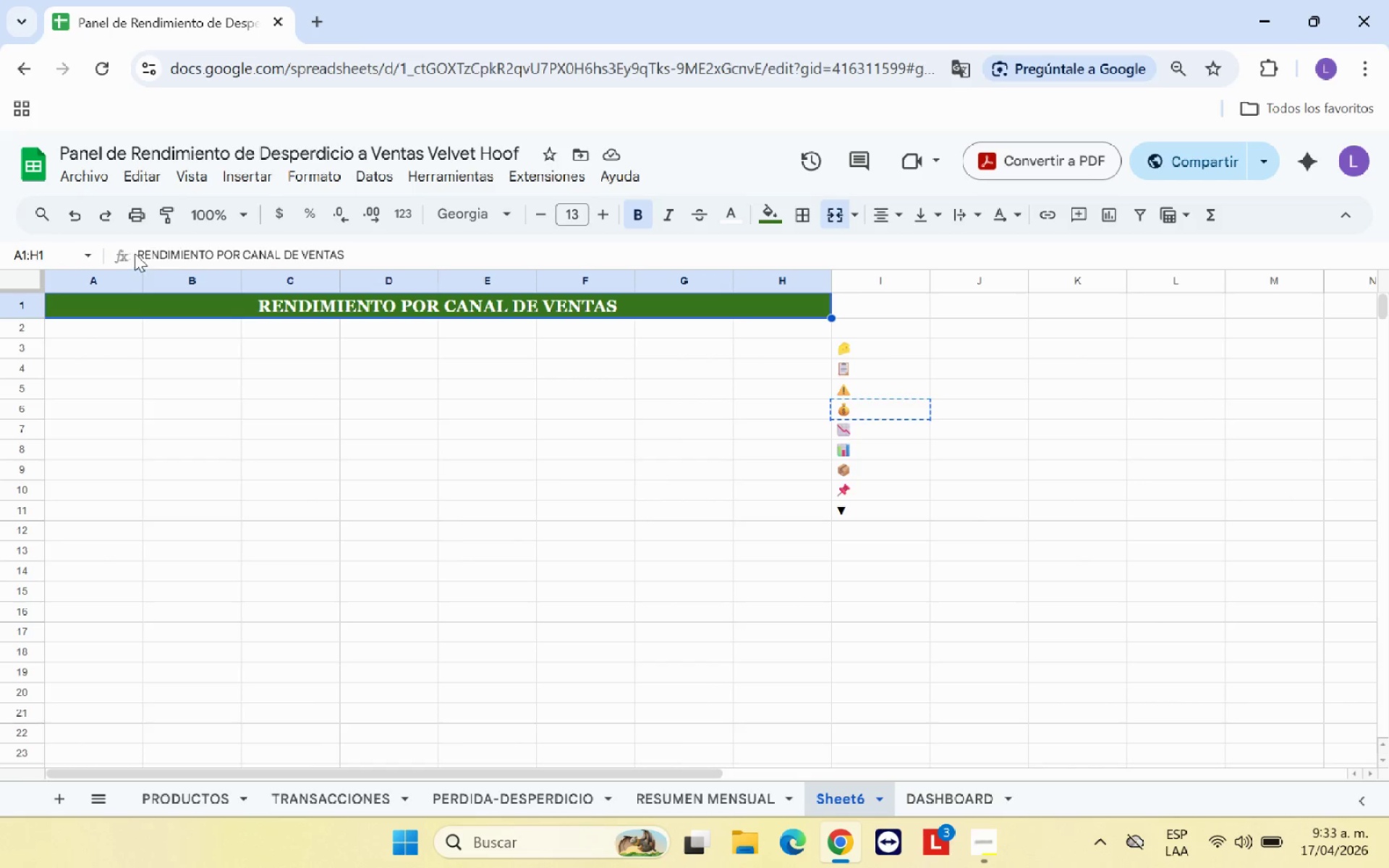 
left_click([138, 252])
 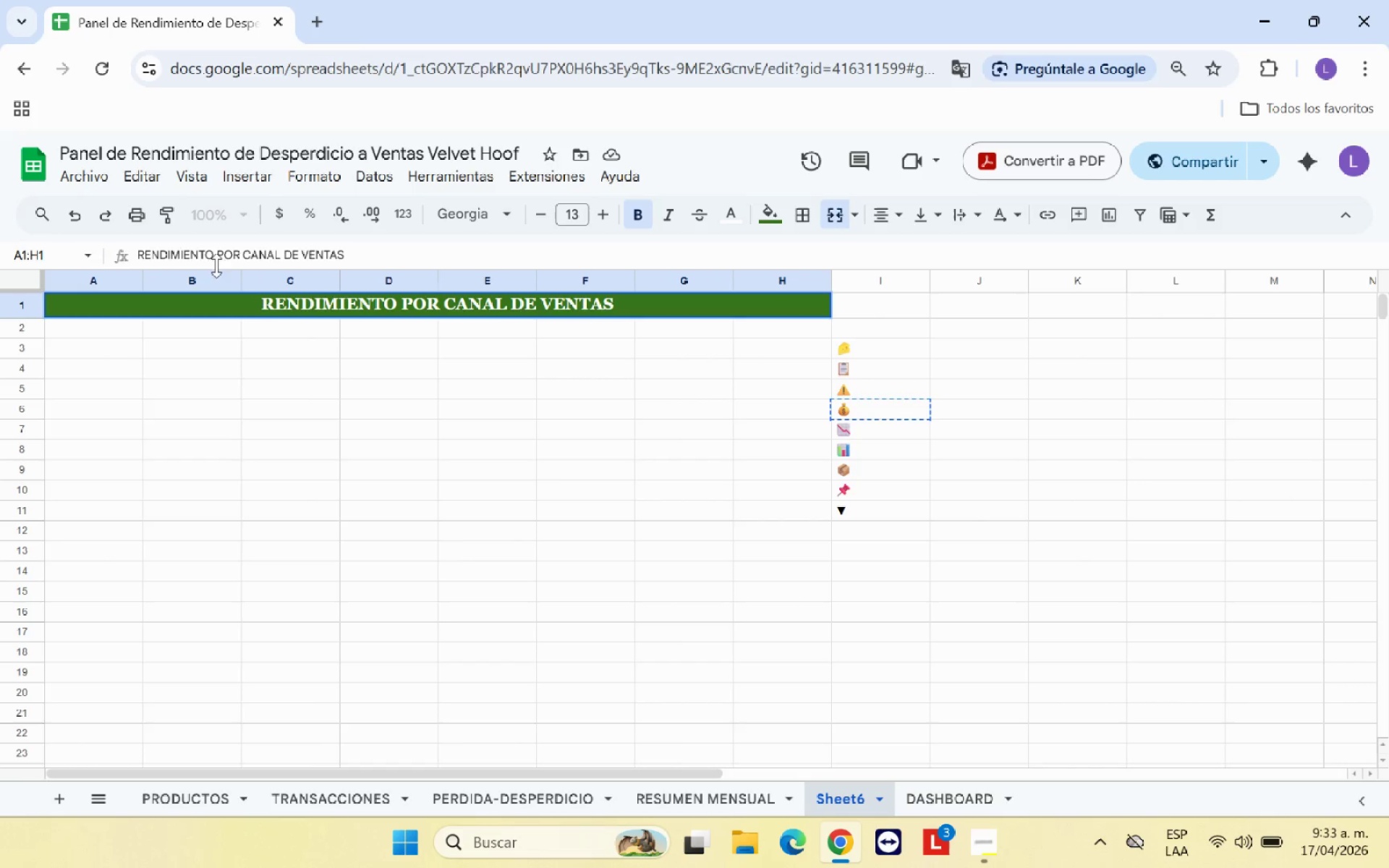 
key(Control+V)
 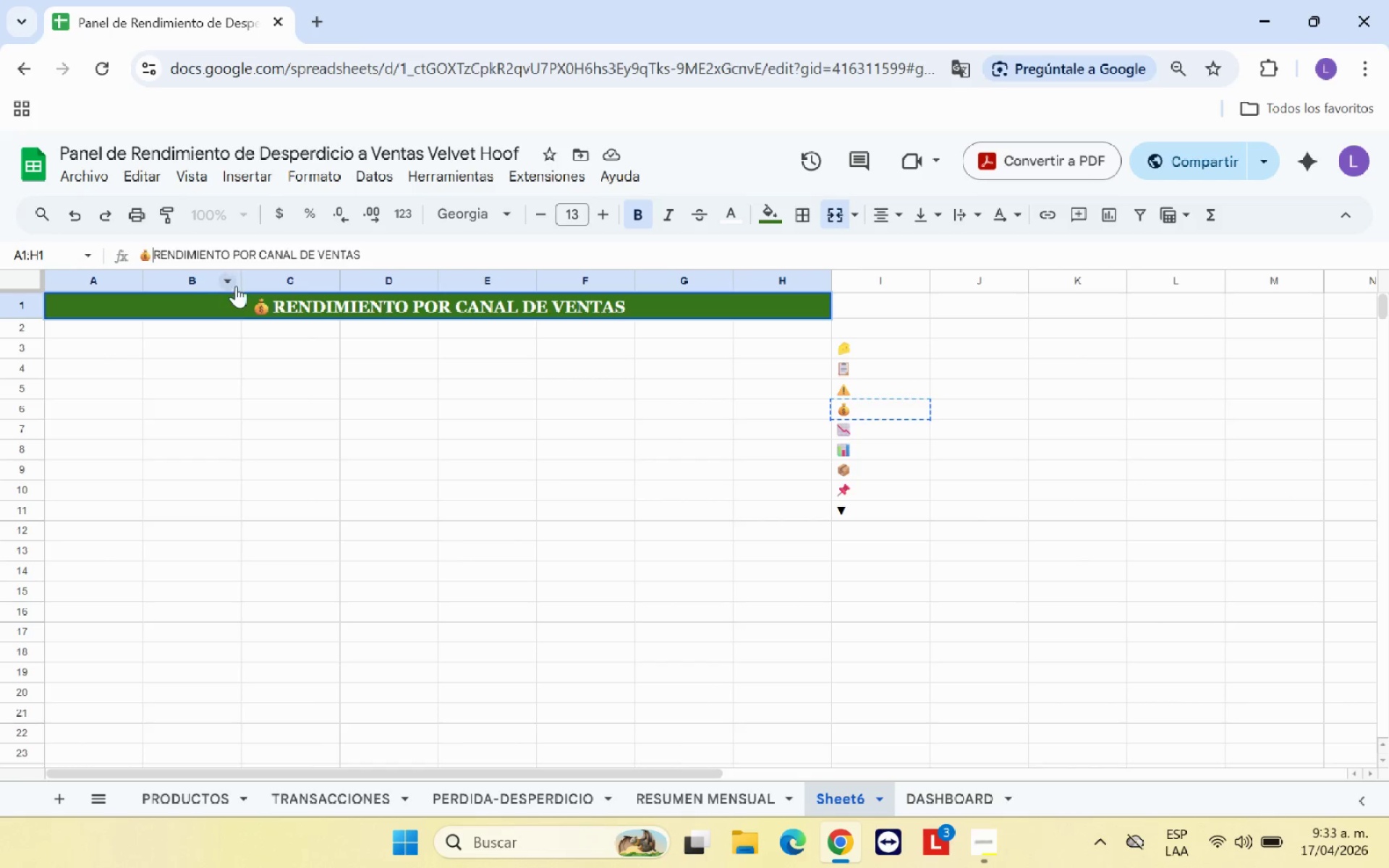 
key(Space)
 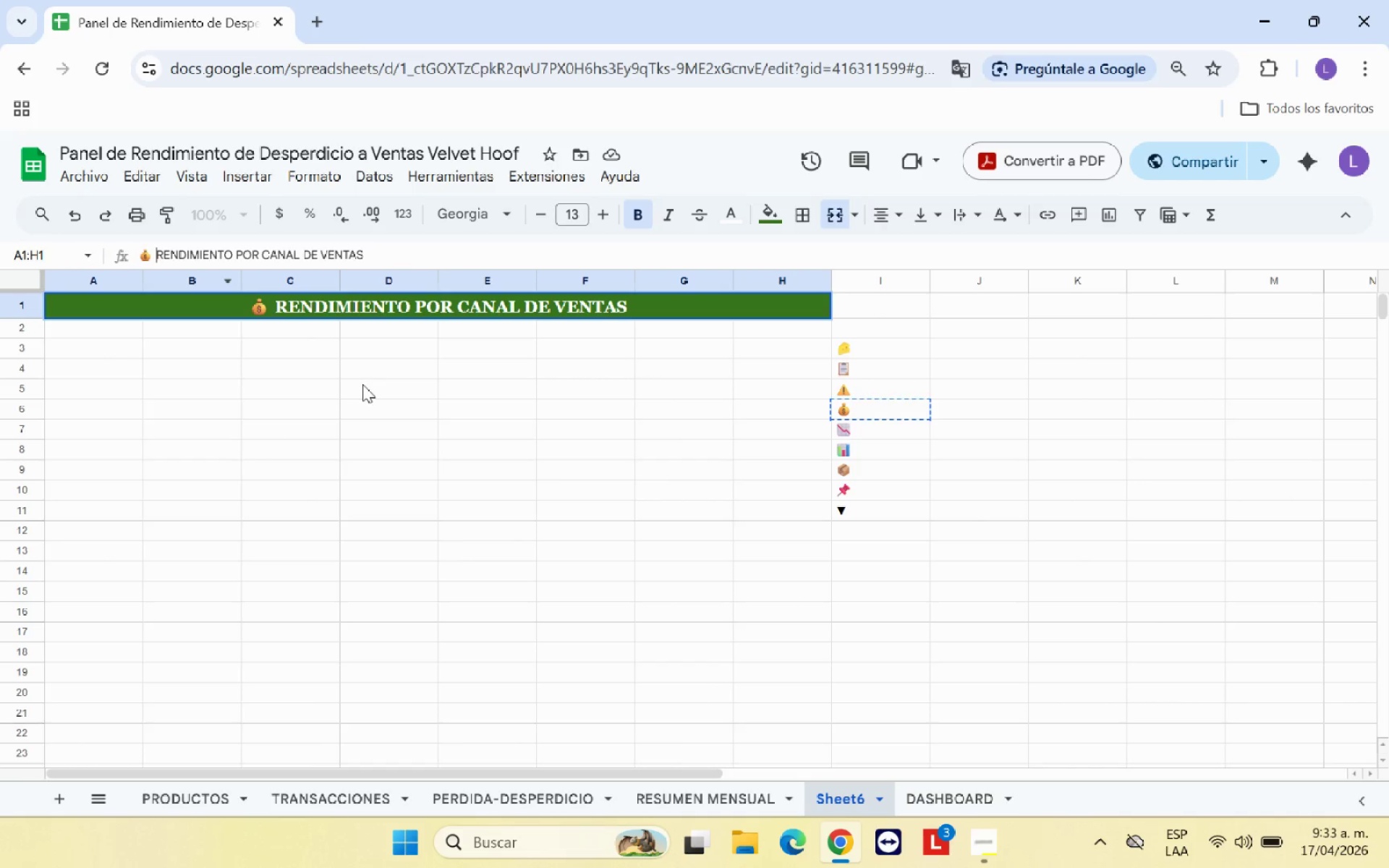 
left_click([362, 384])
 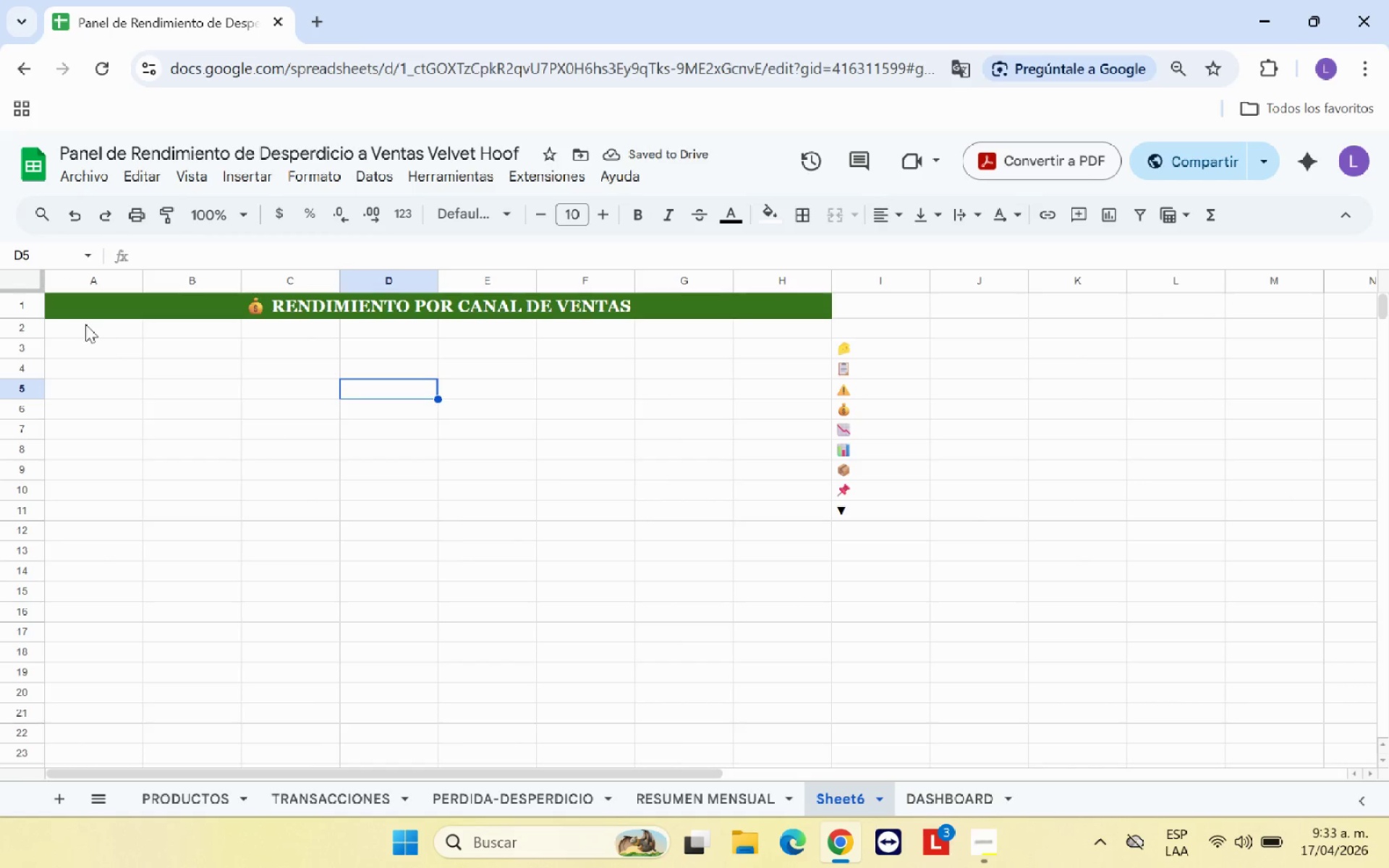 
left_click([92, 323])
 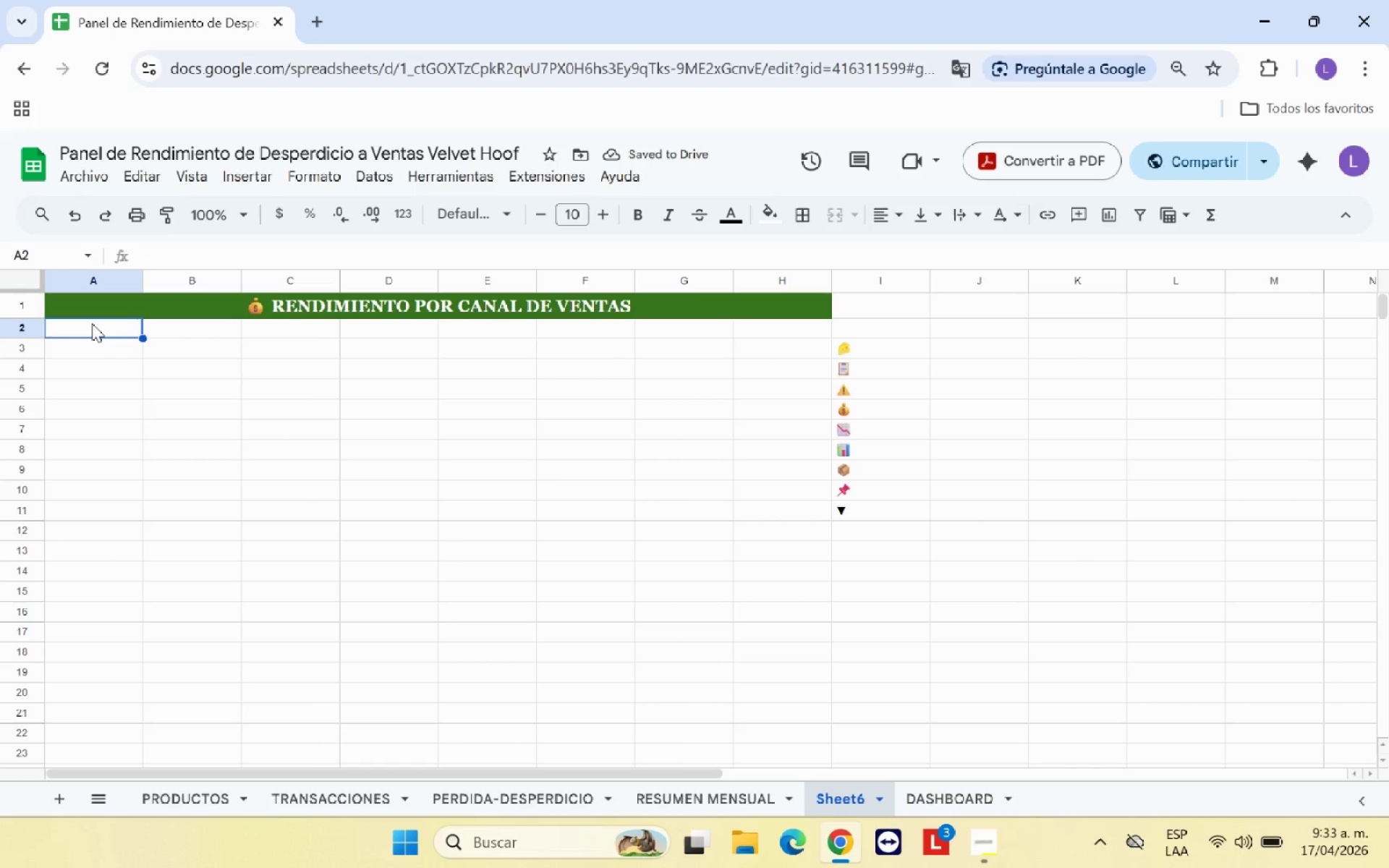 
type(Cnal)
key(Backspace)
key(Backspace)
key(Backspace)
type(nal)
key(Backspace)
key(Backspace)
key(Backspace)
type(anal)
 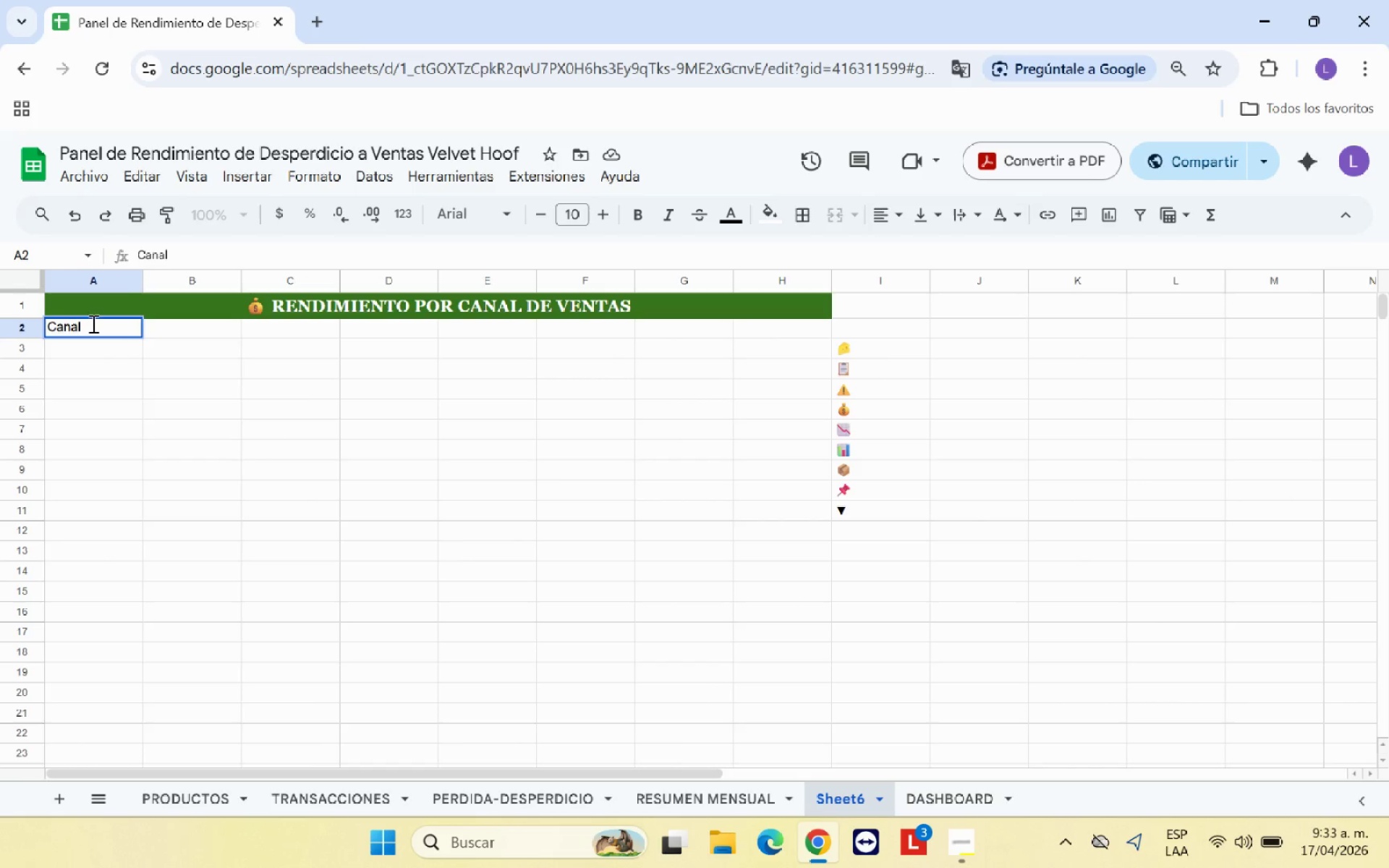 
key(ArrowRight)
 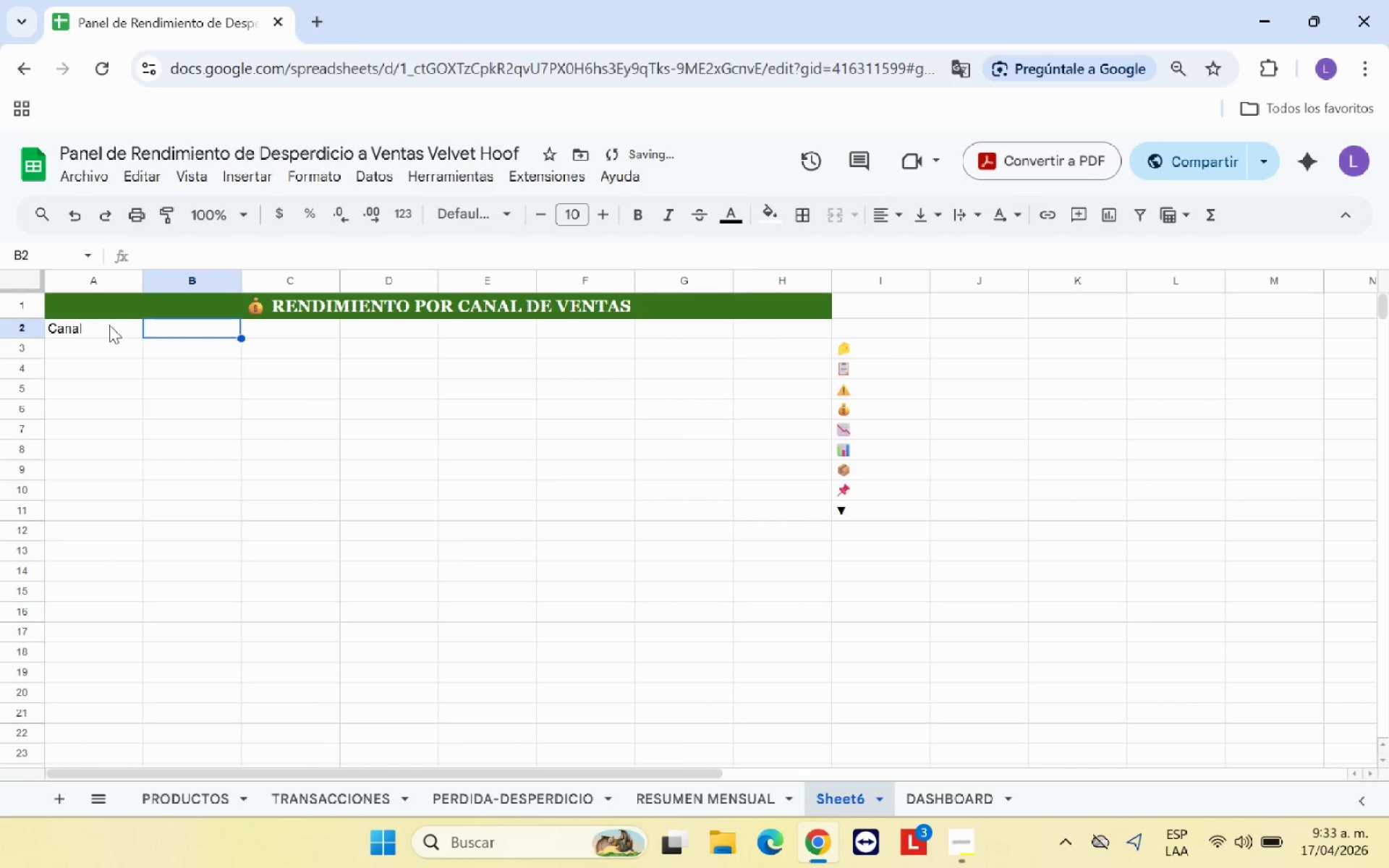 
left_click_drag(start_coordinate=[116, 330], to_coordinate=[776, 333])
 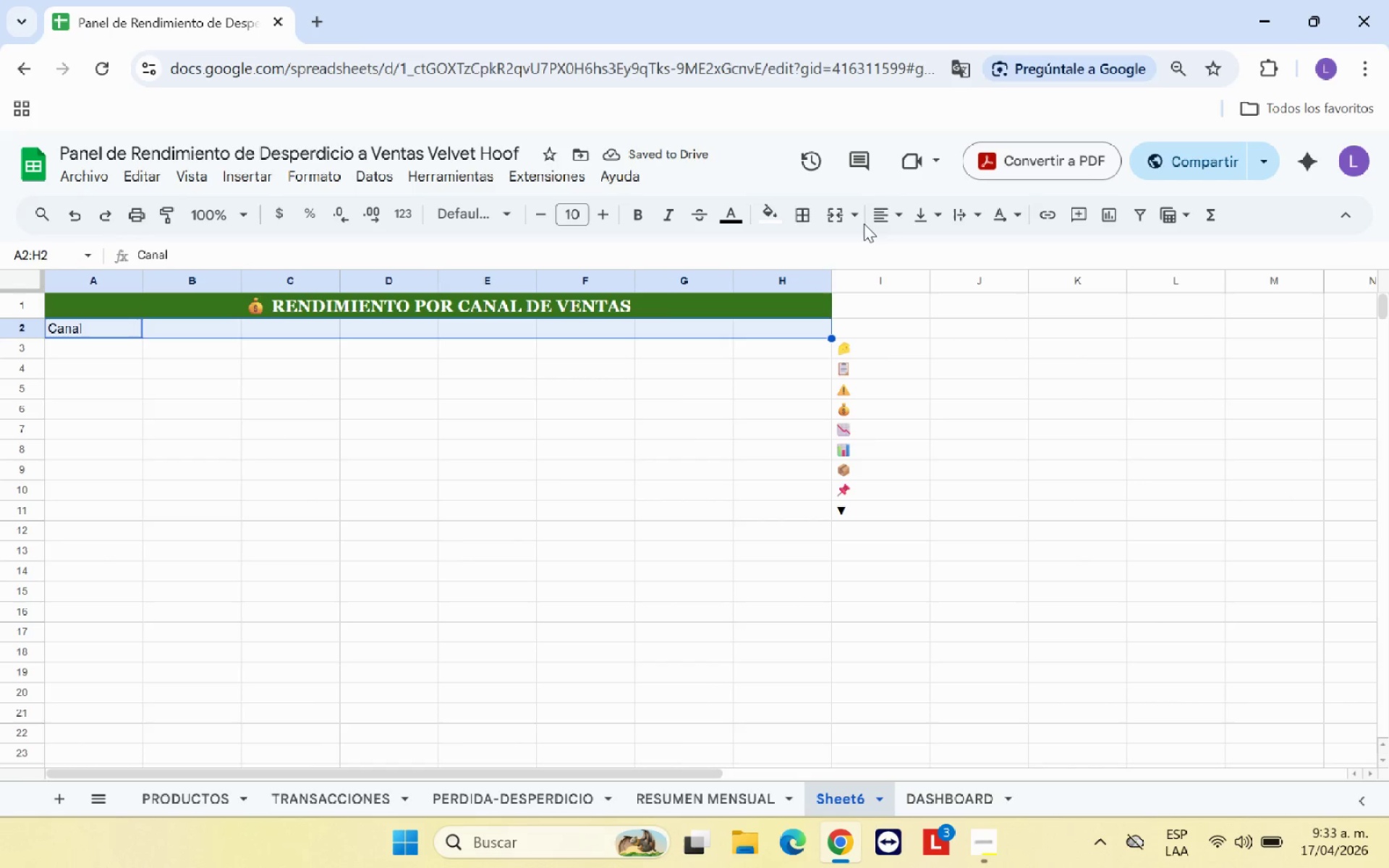 
left_click([904, 215])
 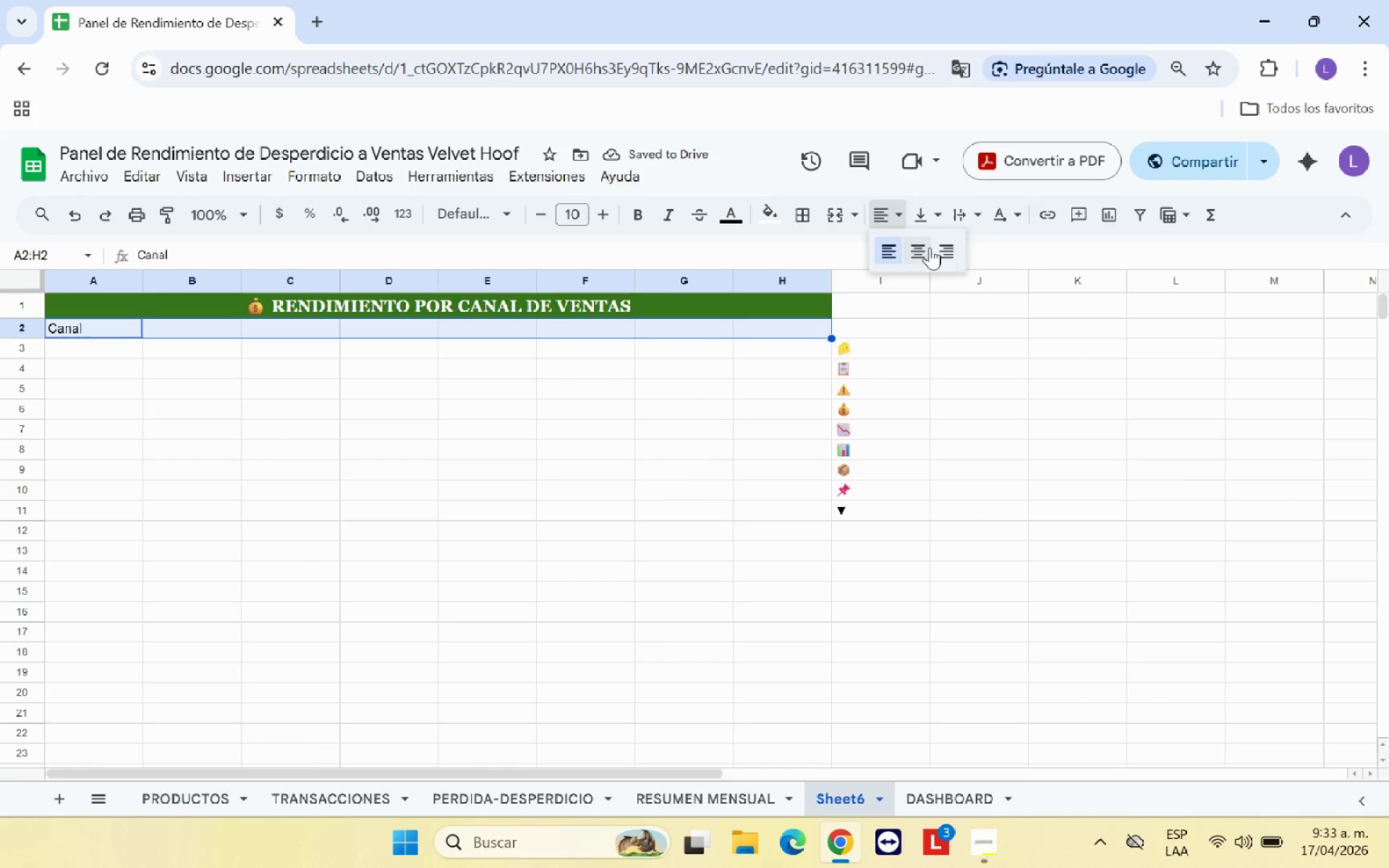 
left_click([929, 253])
 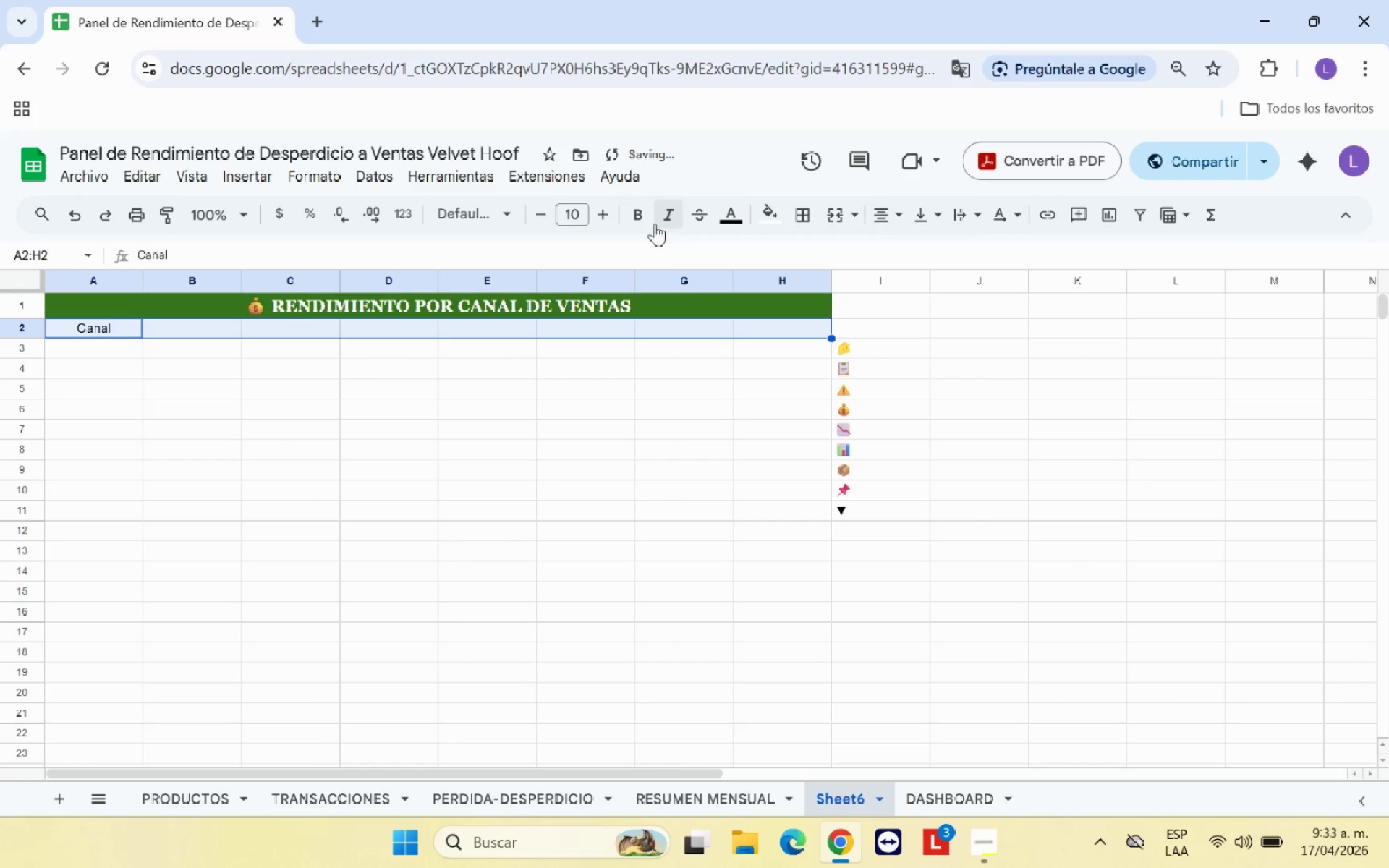 
left_click([637, 220])
 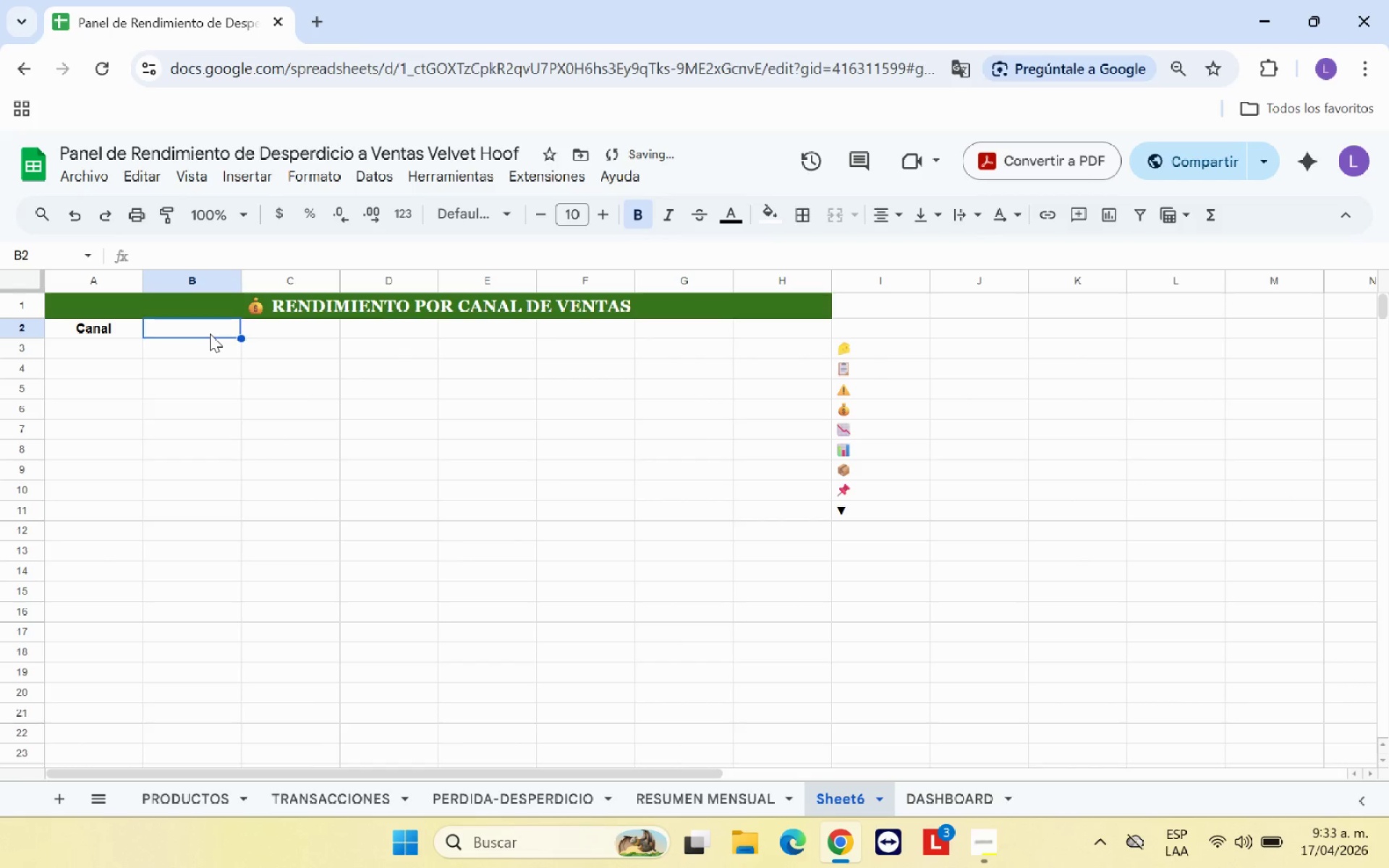 
type(Ingresos Totales *$()
 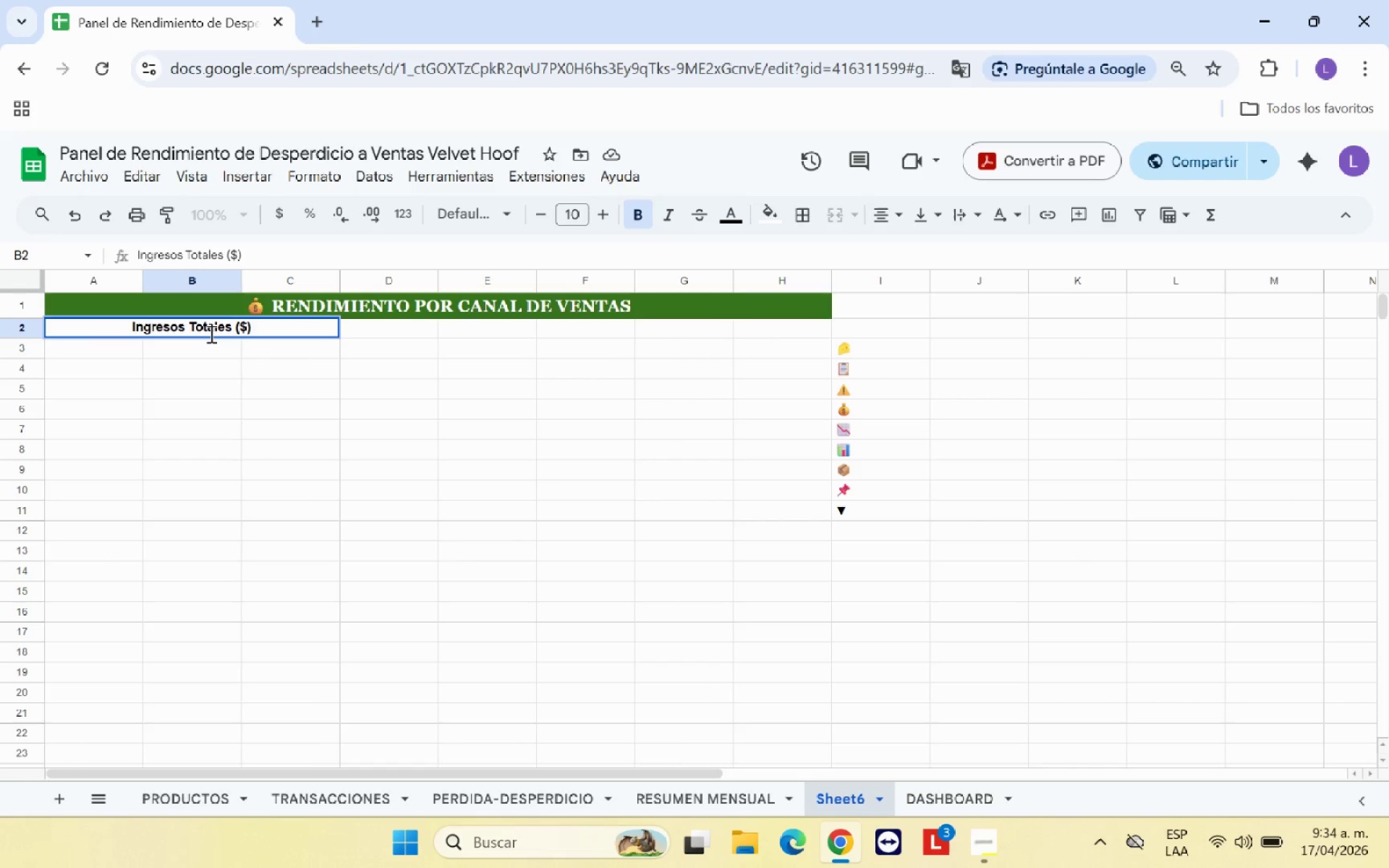 
key(ArrowRight)
 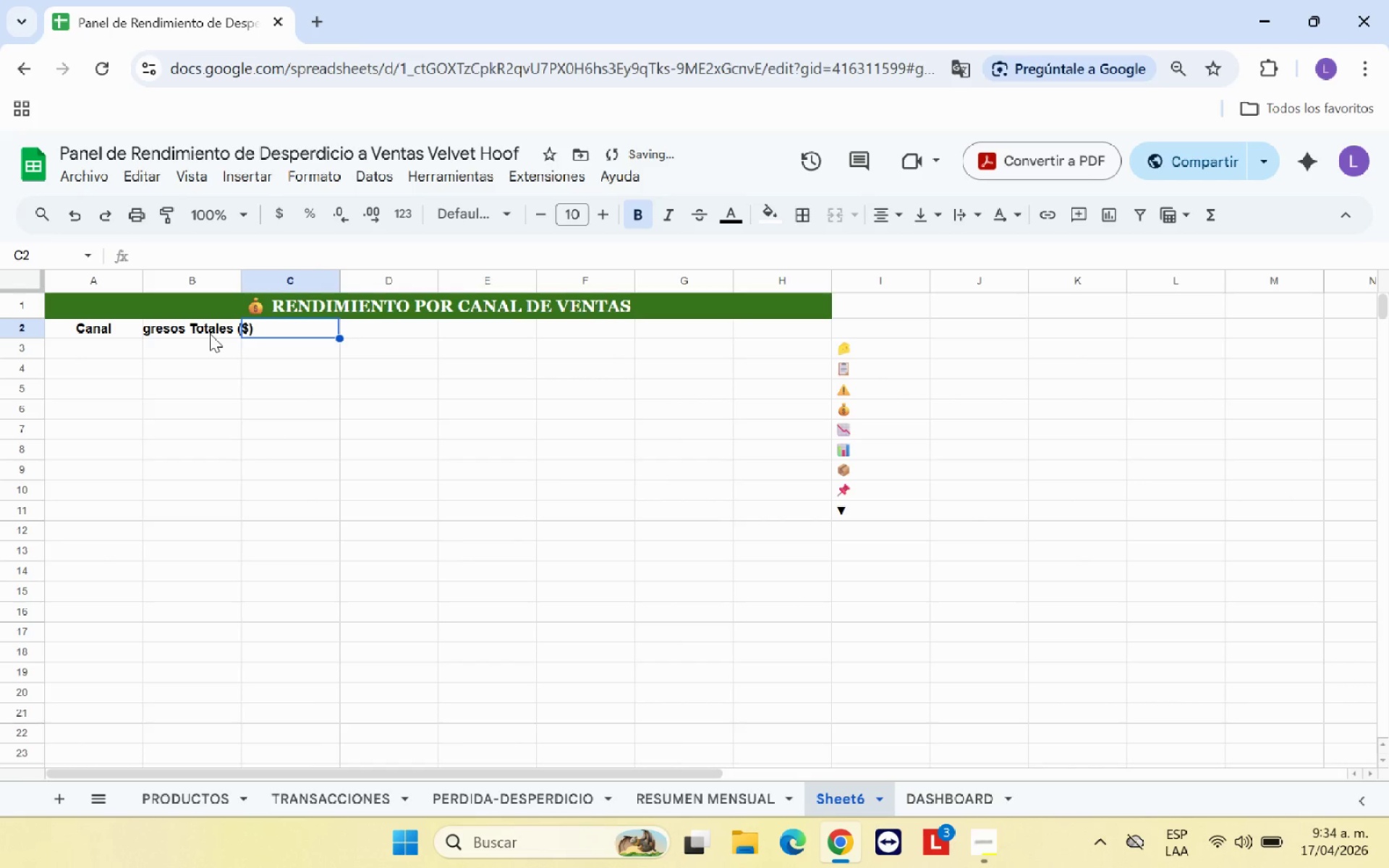 
type(Costo Total *$()
 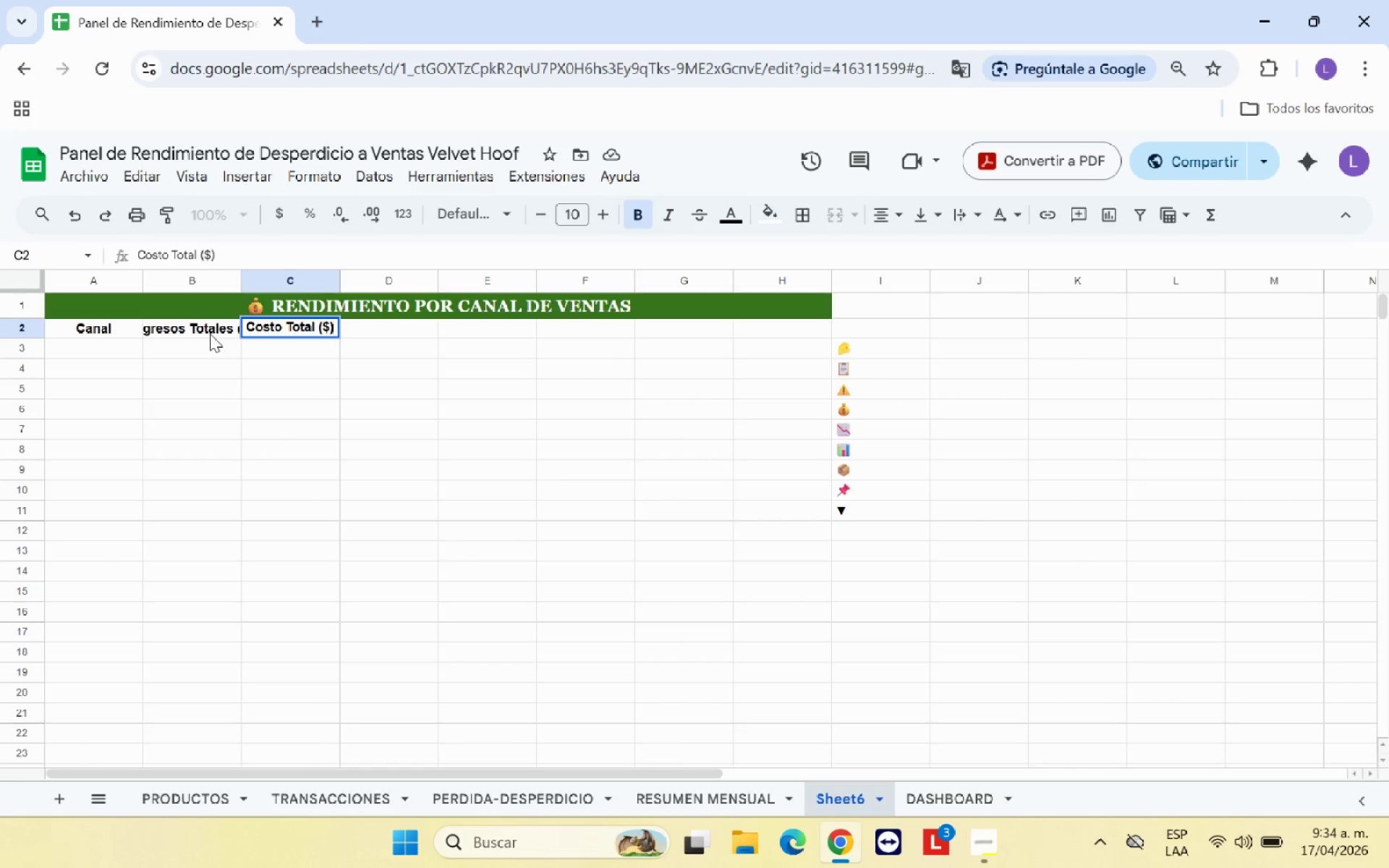 
key(ArrowRight)
 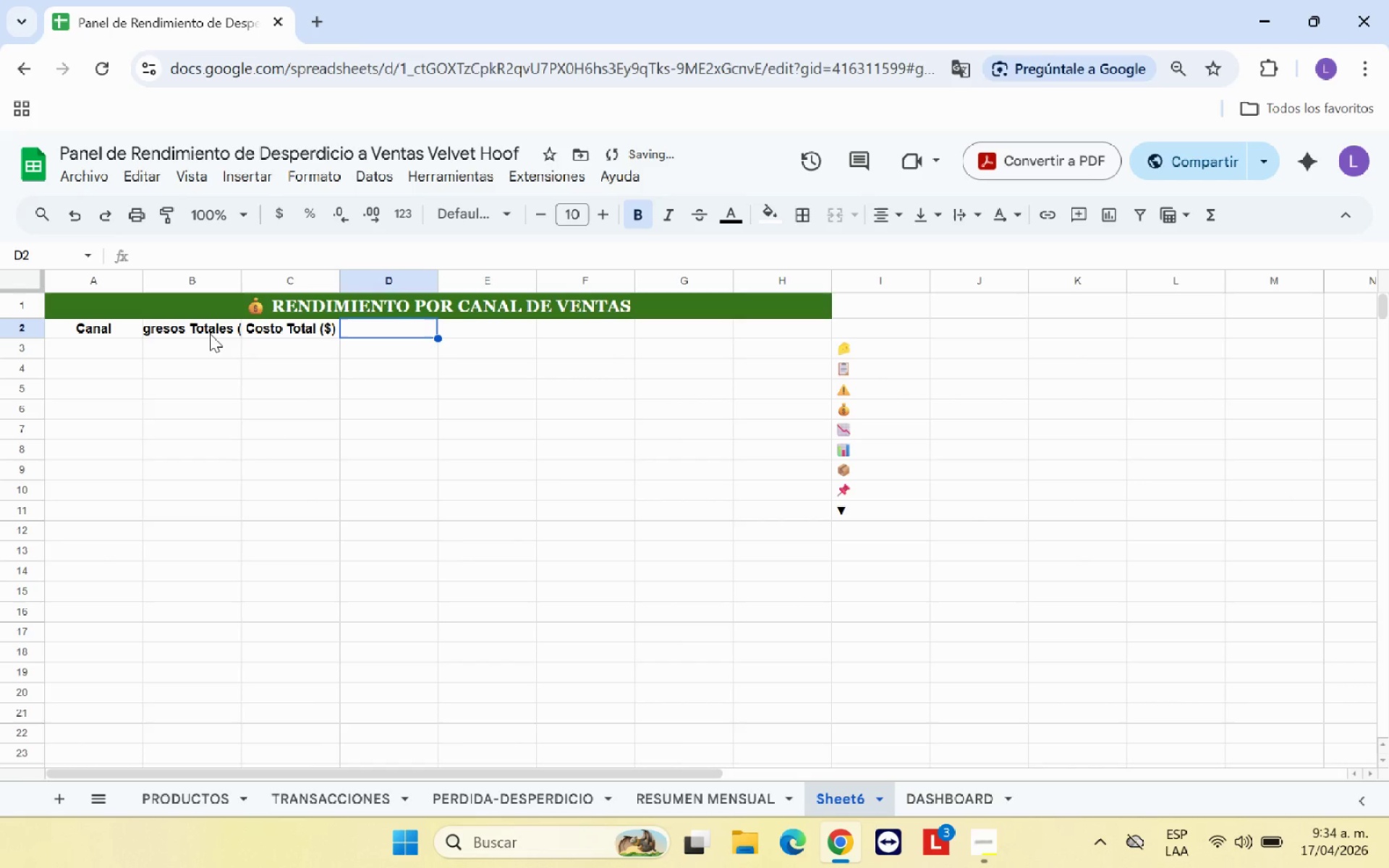 
type(Utilidad Bruta *$()
 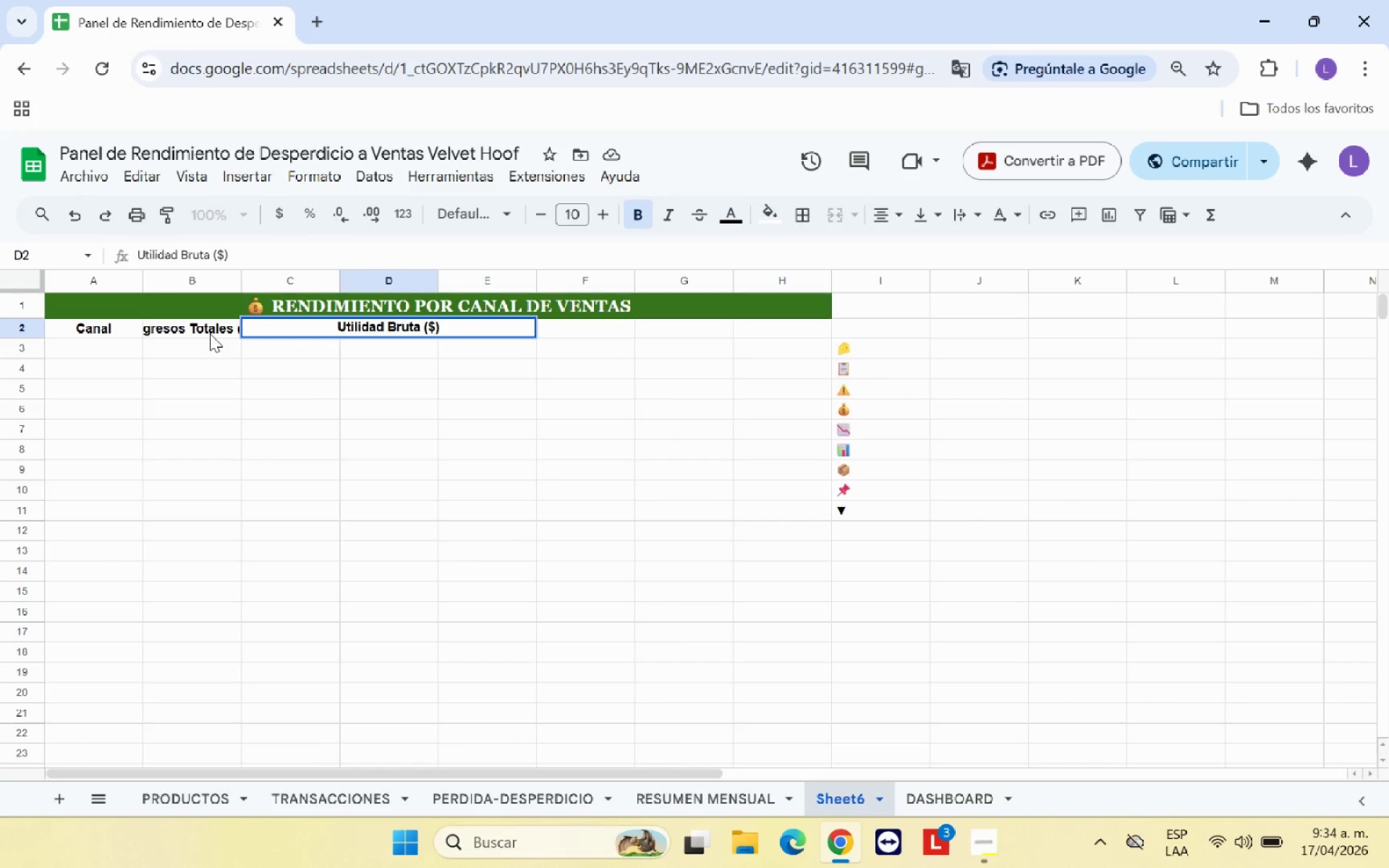 
key(ArrowRight)
 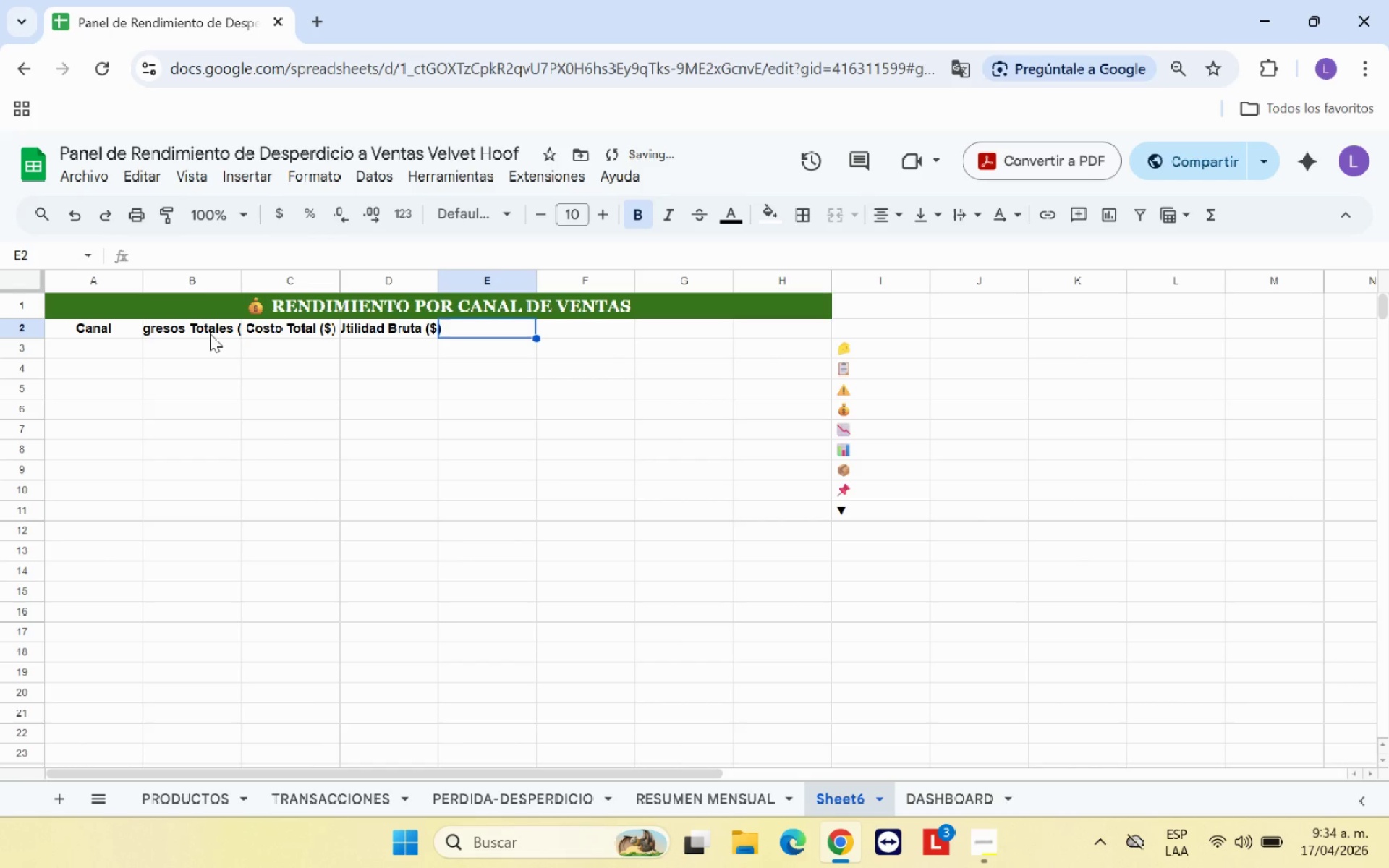 
type(% Margen)
 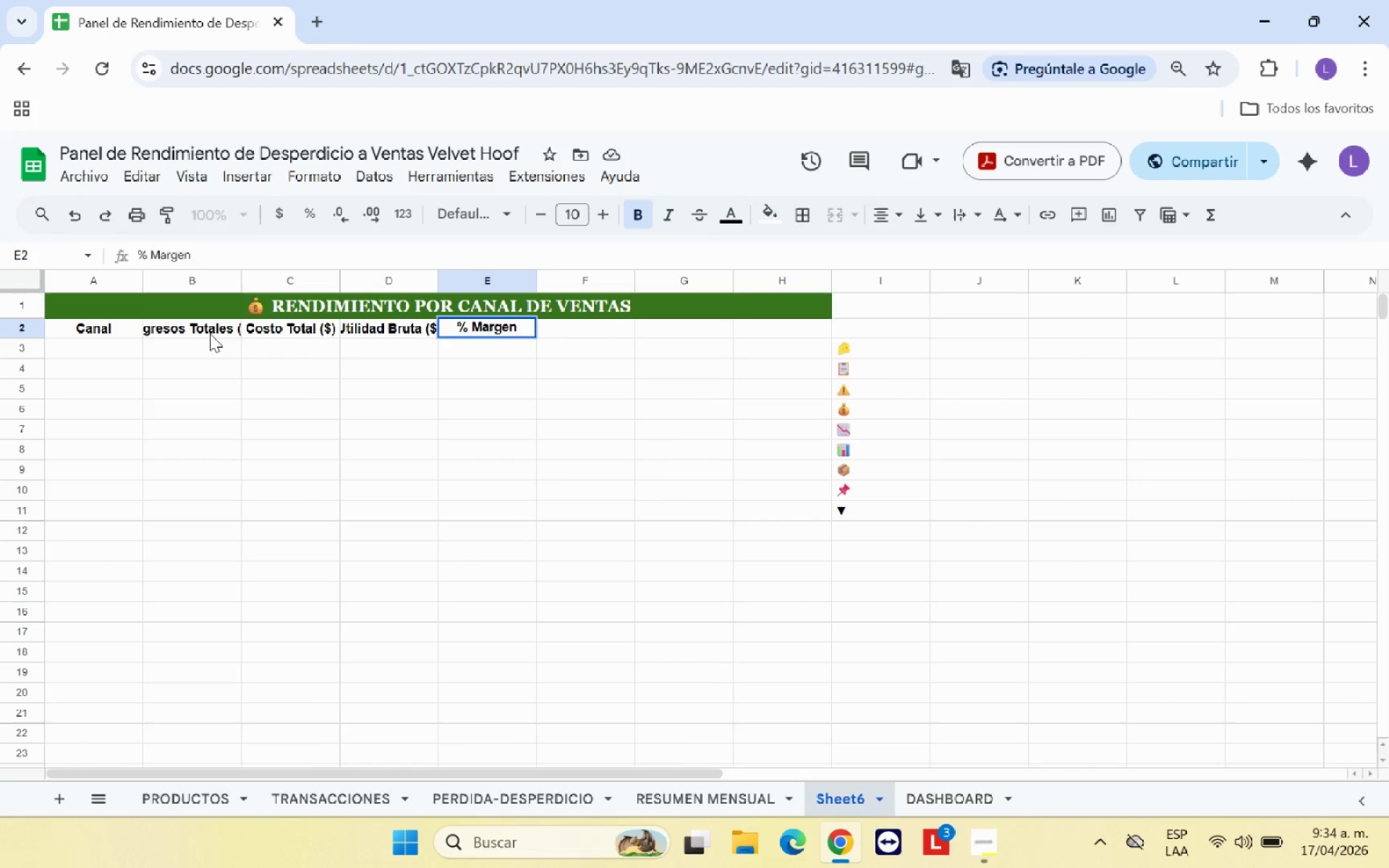 
key(ArrowRight)
 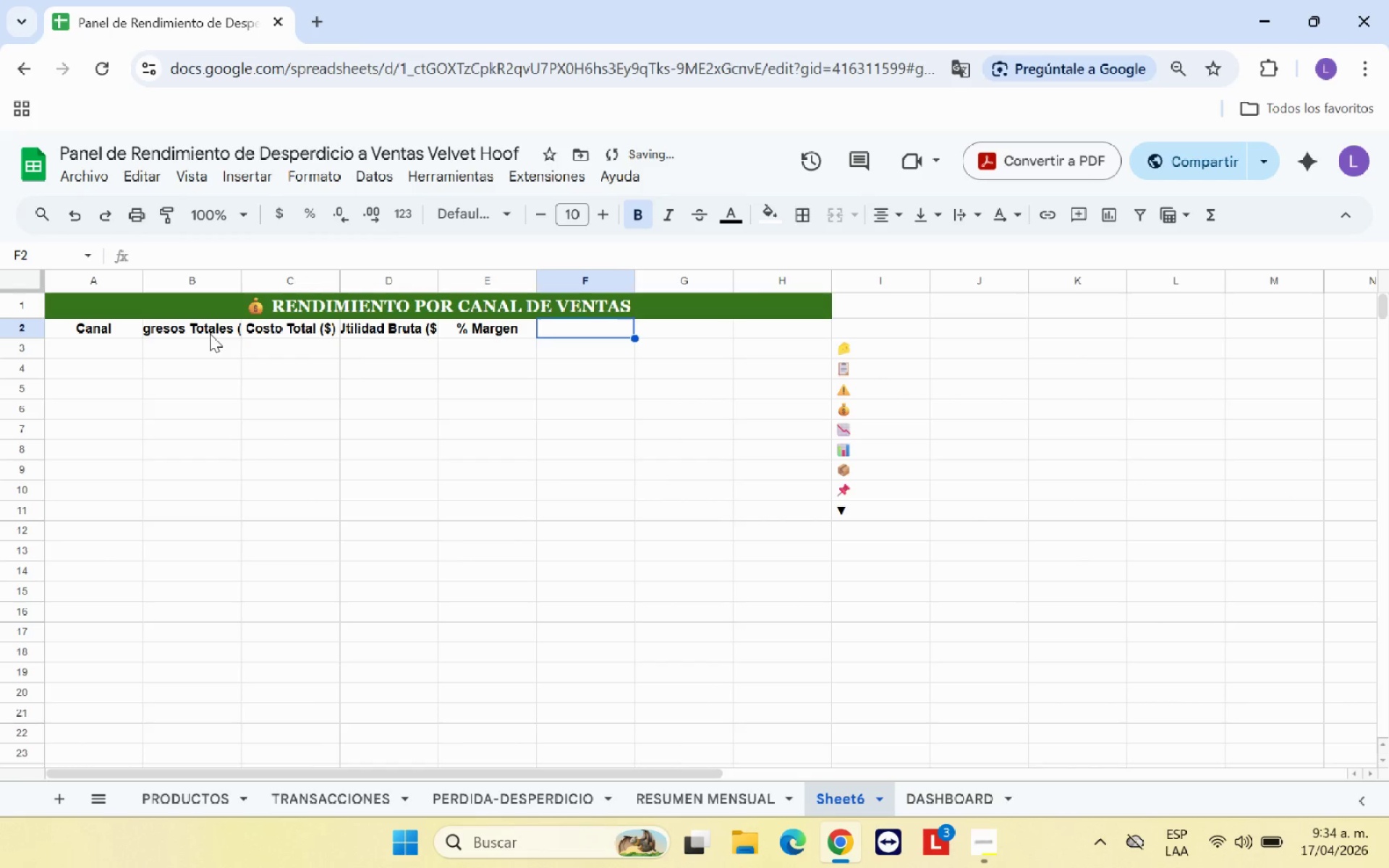 
type(Valor Desperdicio *$()
 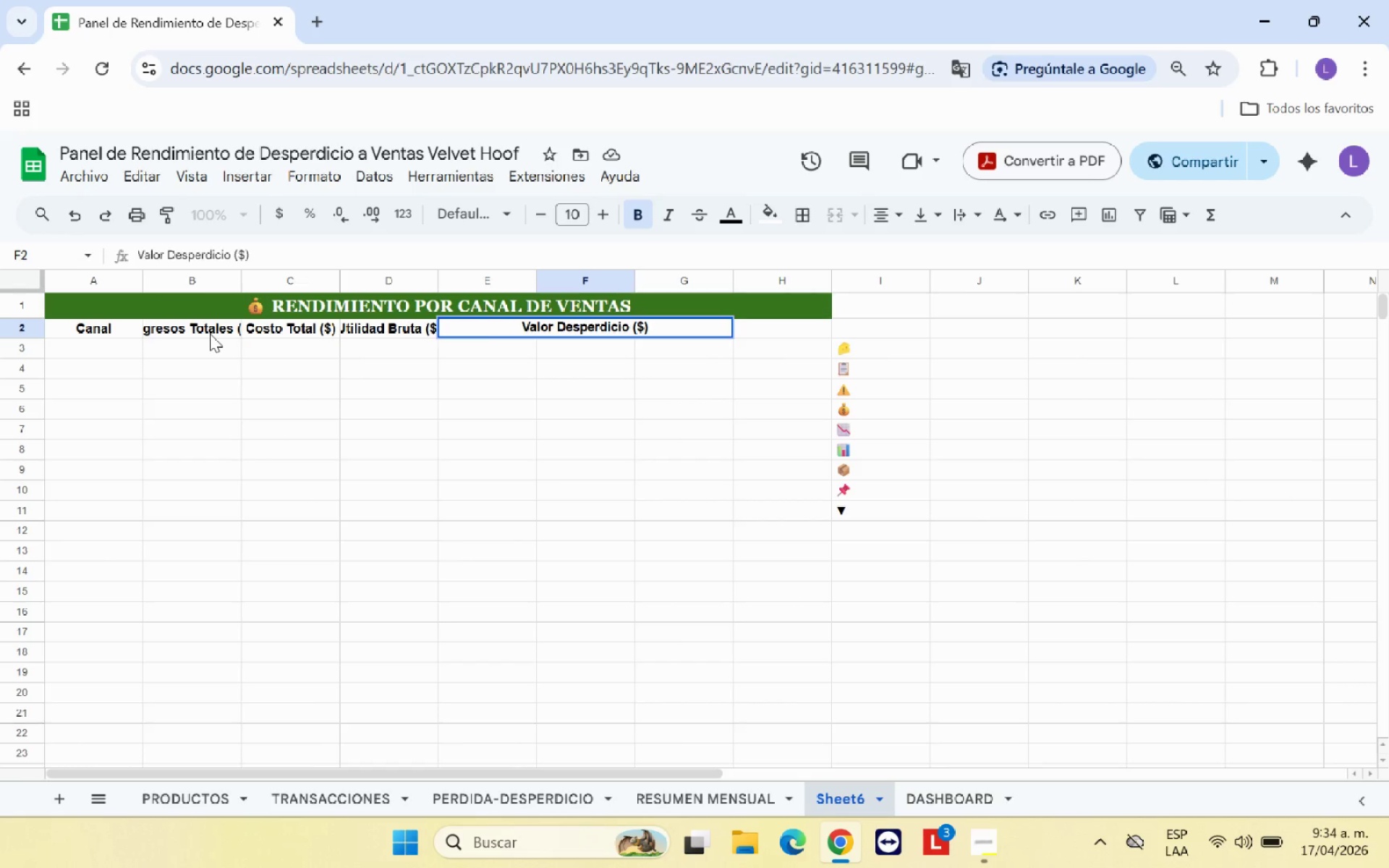 
key(ArrowRight)
 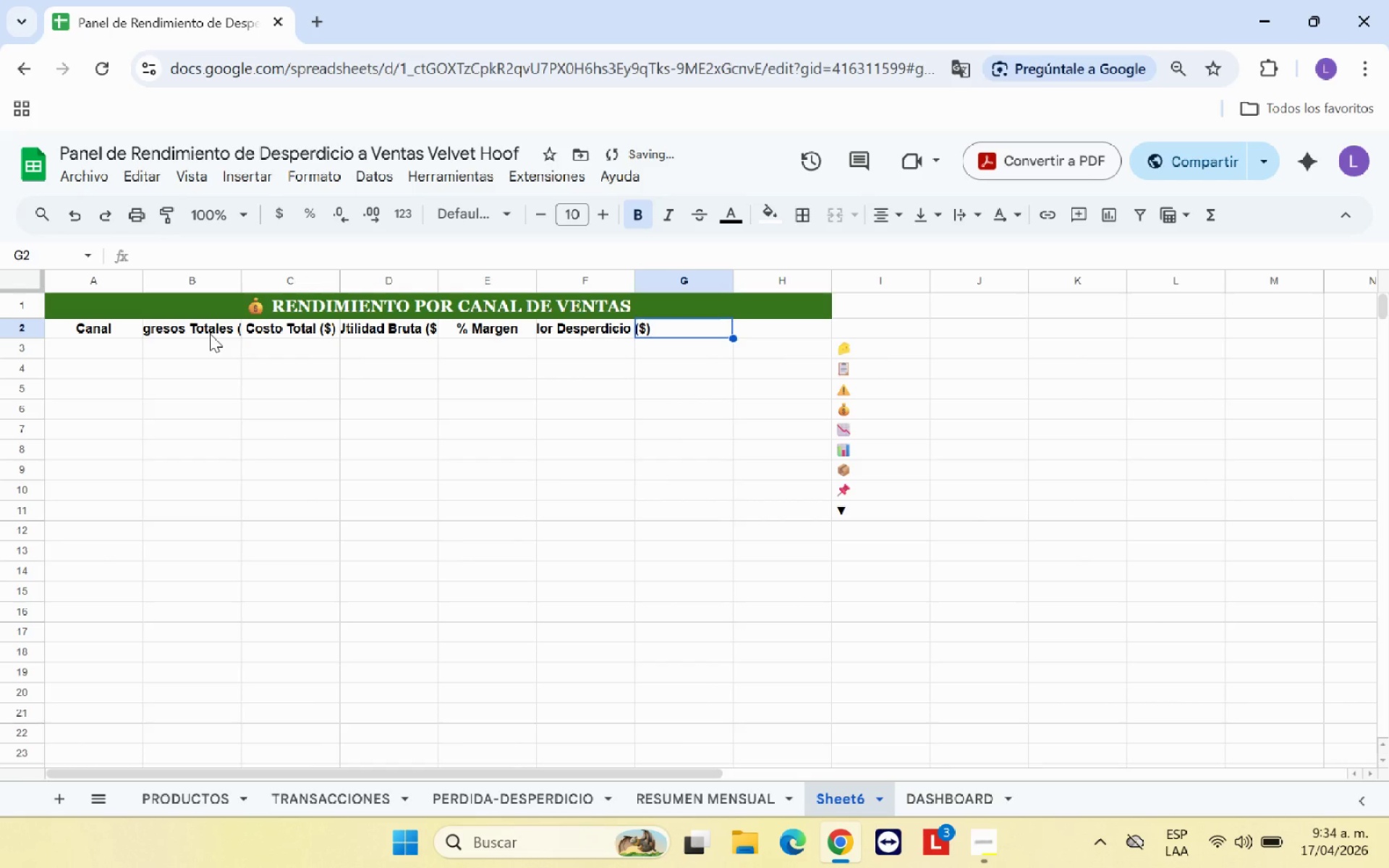 
type(ndice Desperdicio *%()
 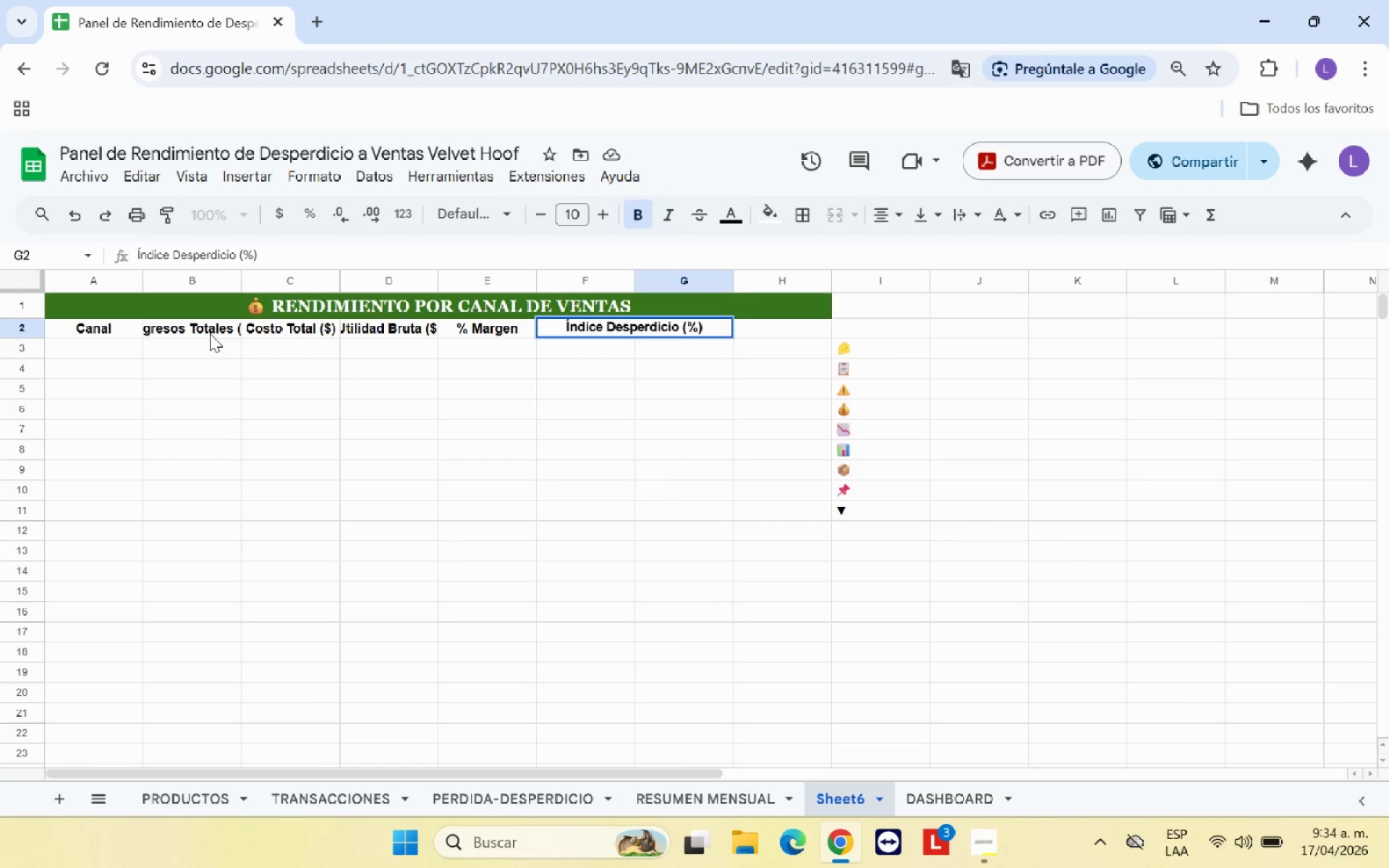 
hold_key(key=Semicolon, duration=0.44)
 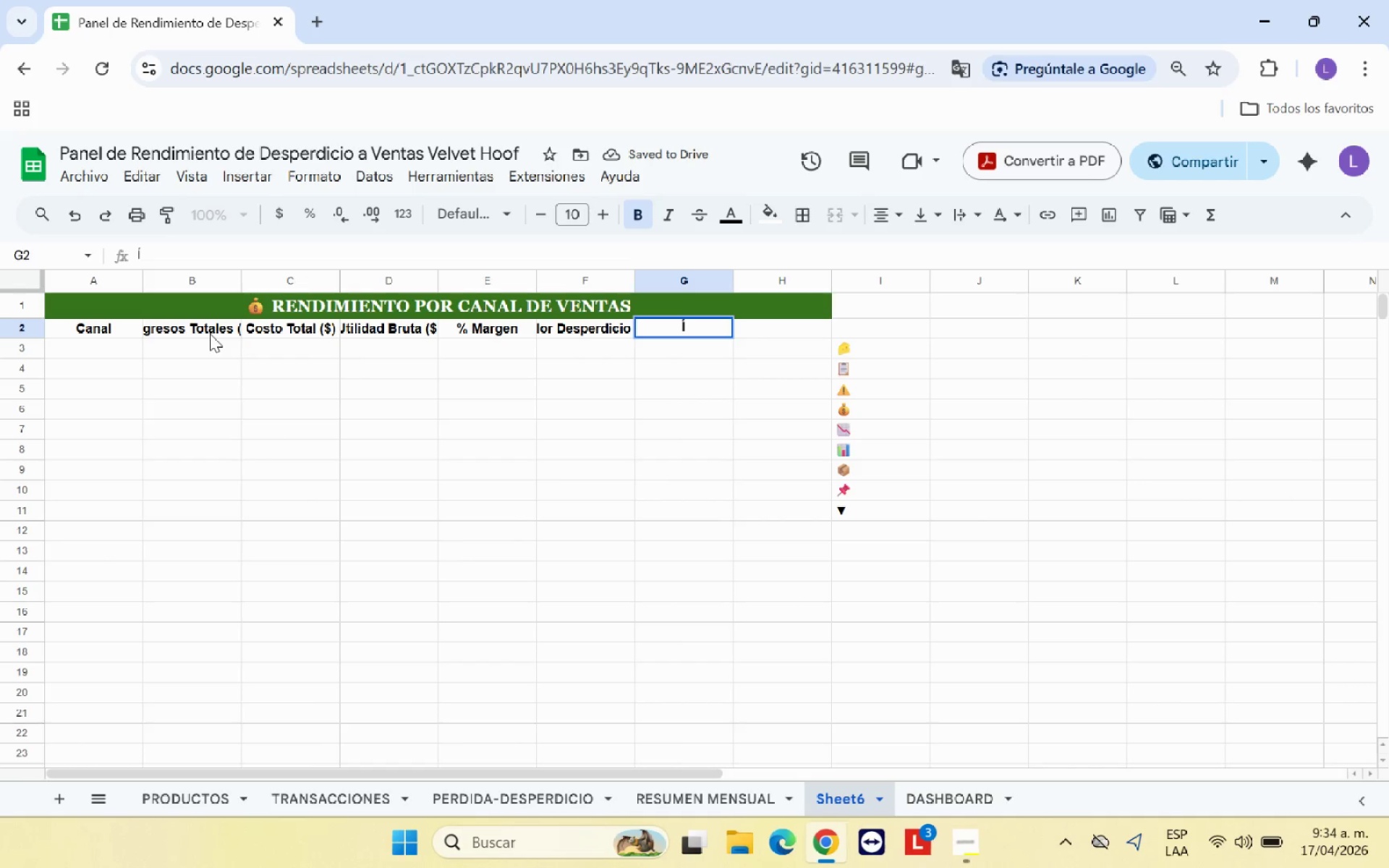 
key(ArrowRight)
 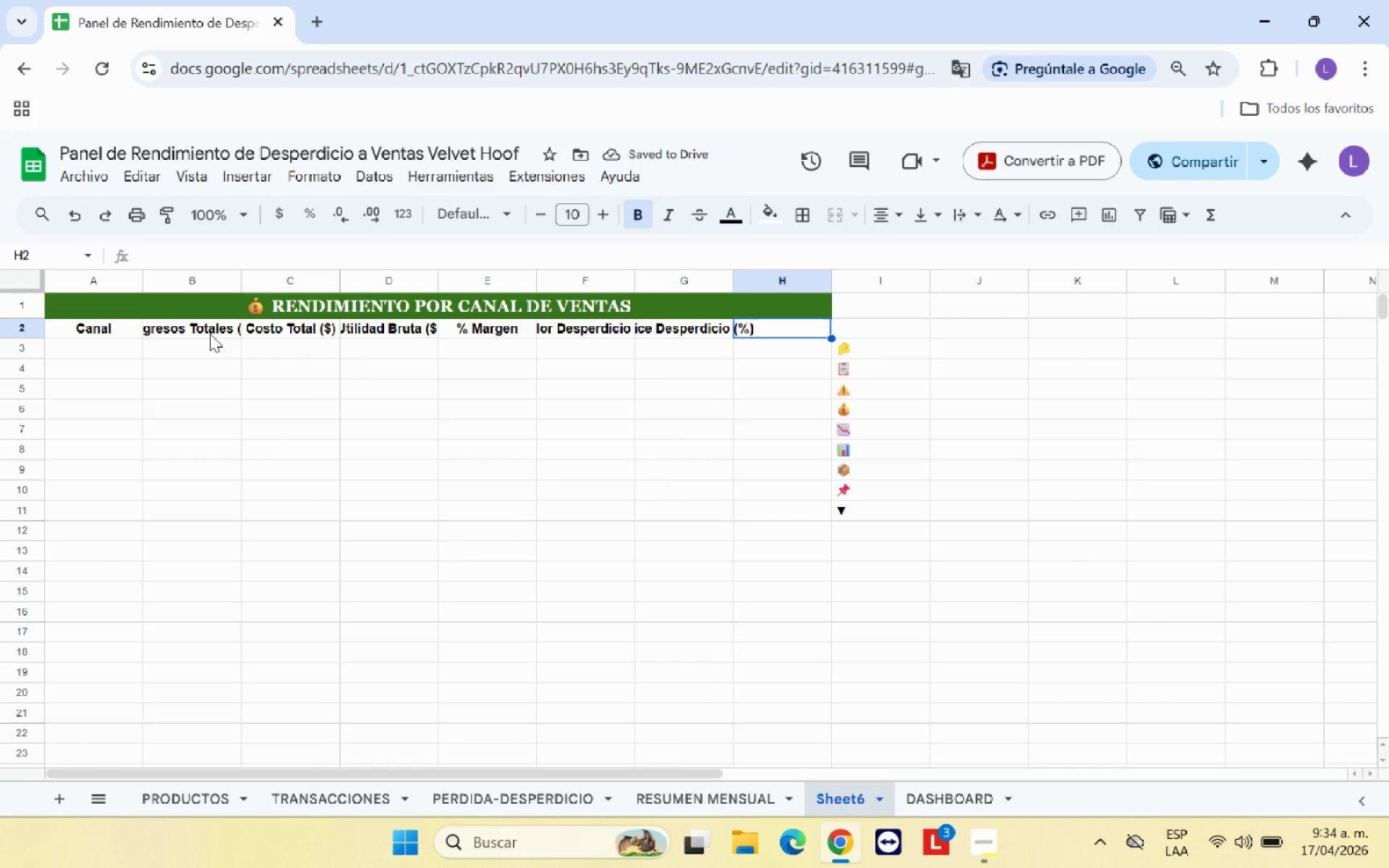 
type(Valor Prom. Pe)
 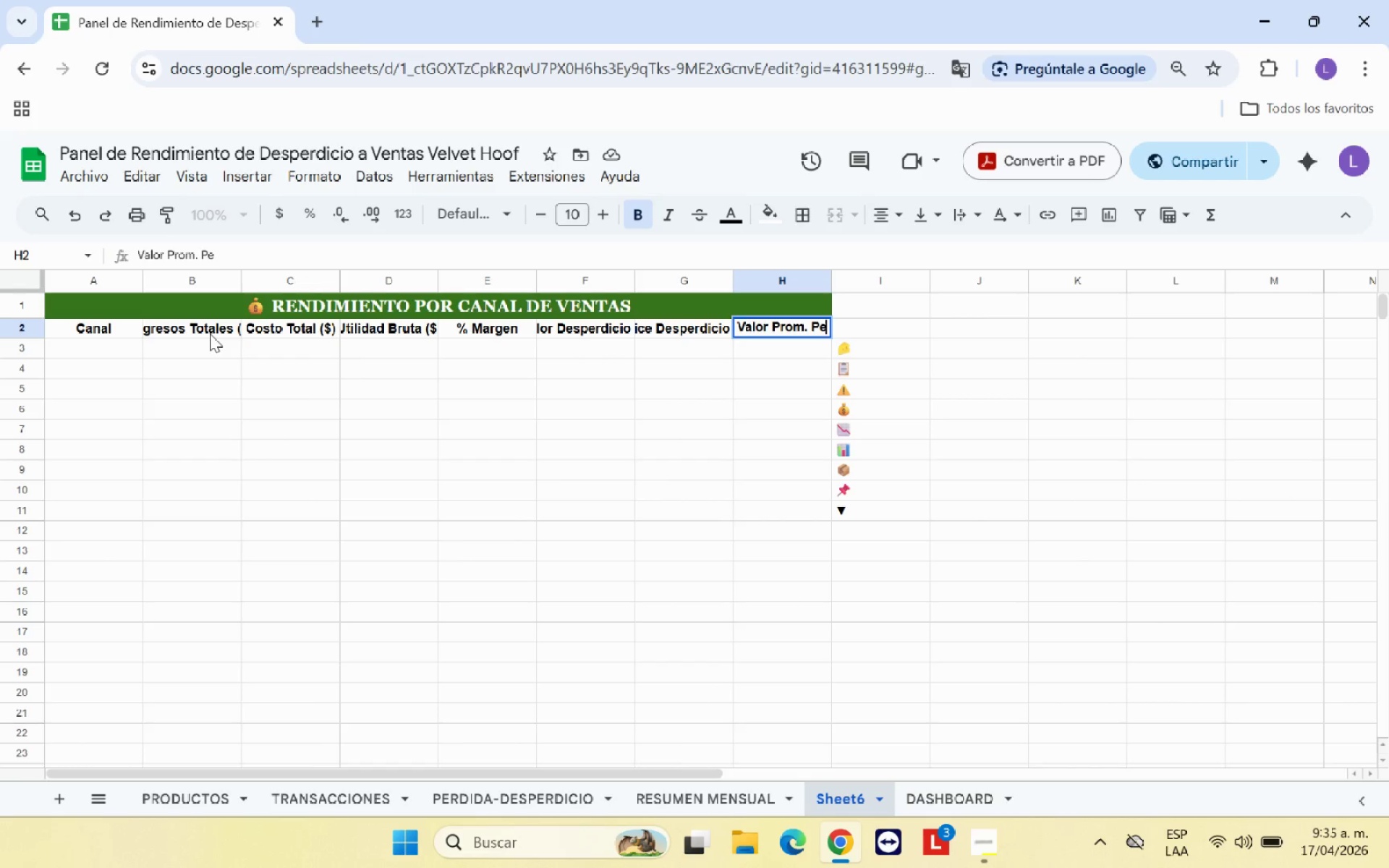 
type(dido)
 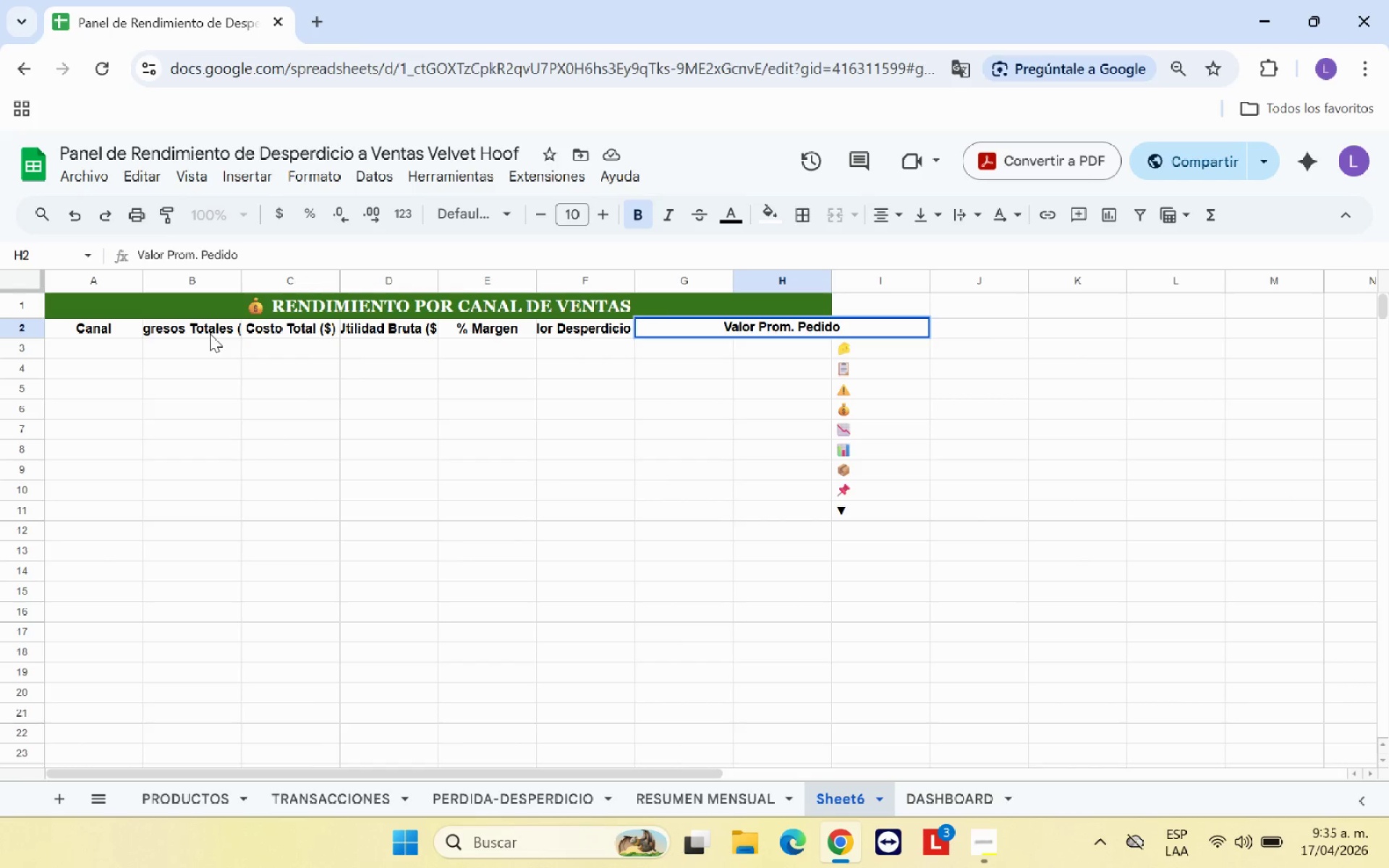 
type( *$()
 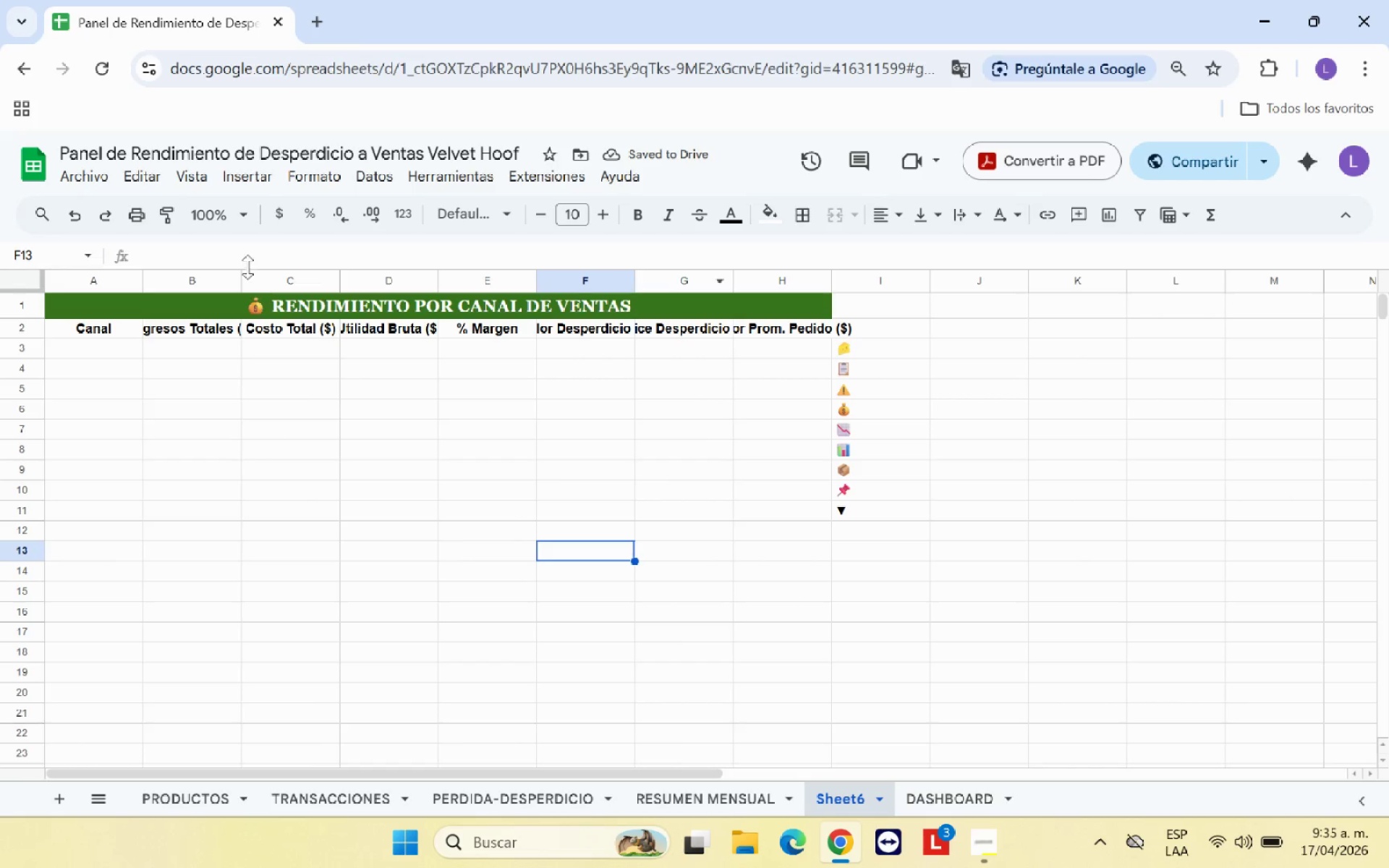 
wait(6.03)
 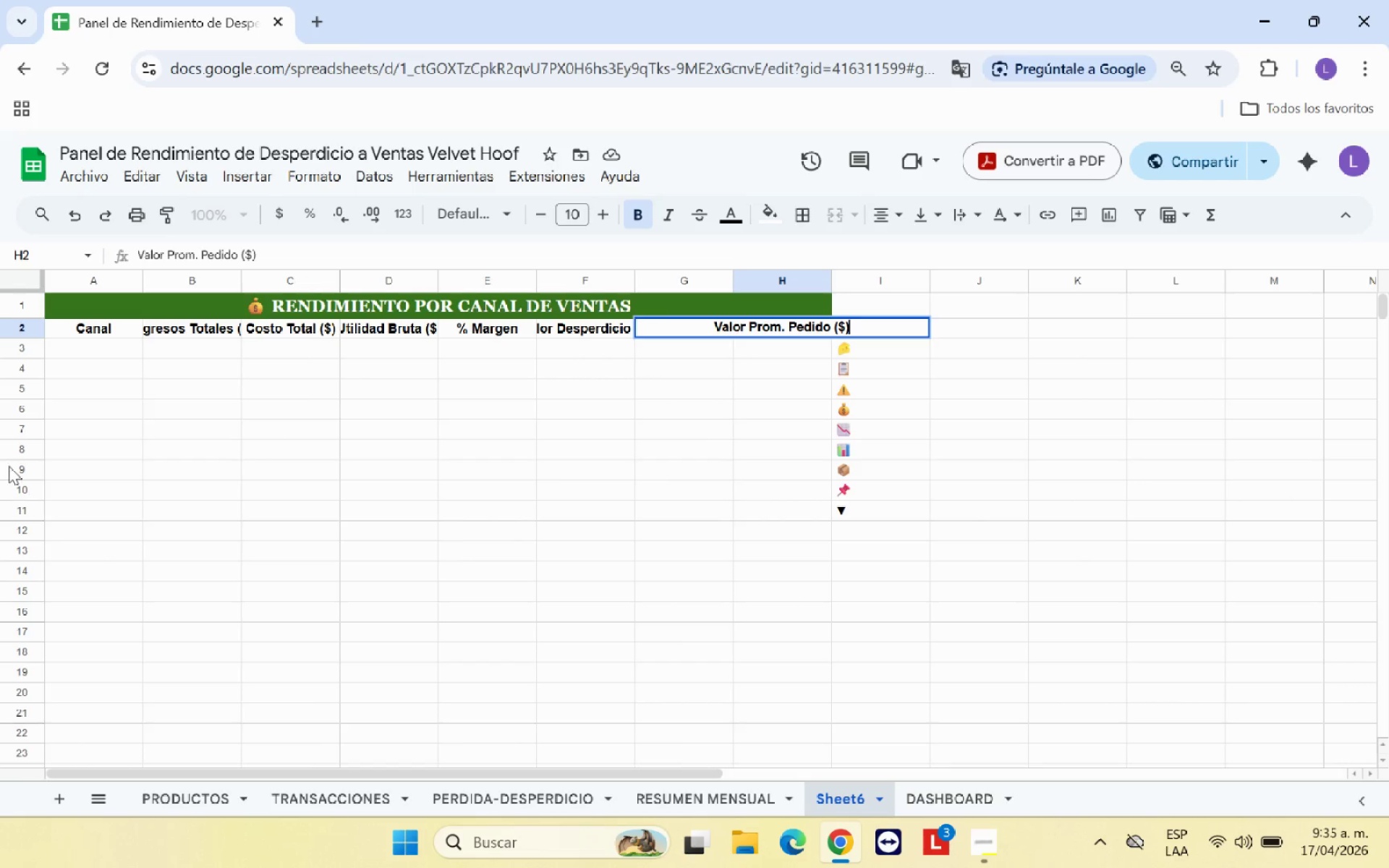 
left_click_drag(start_coordinate=[241, 274], to_coordinate=[278, 275])
 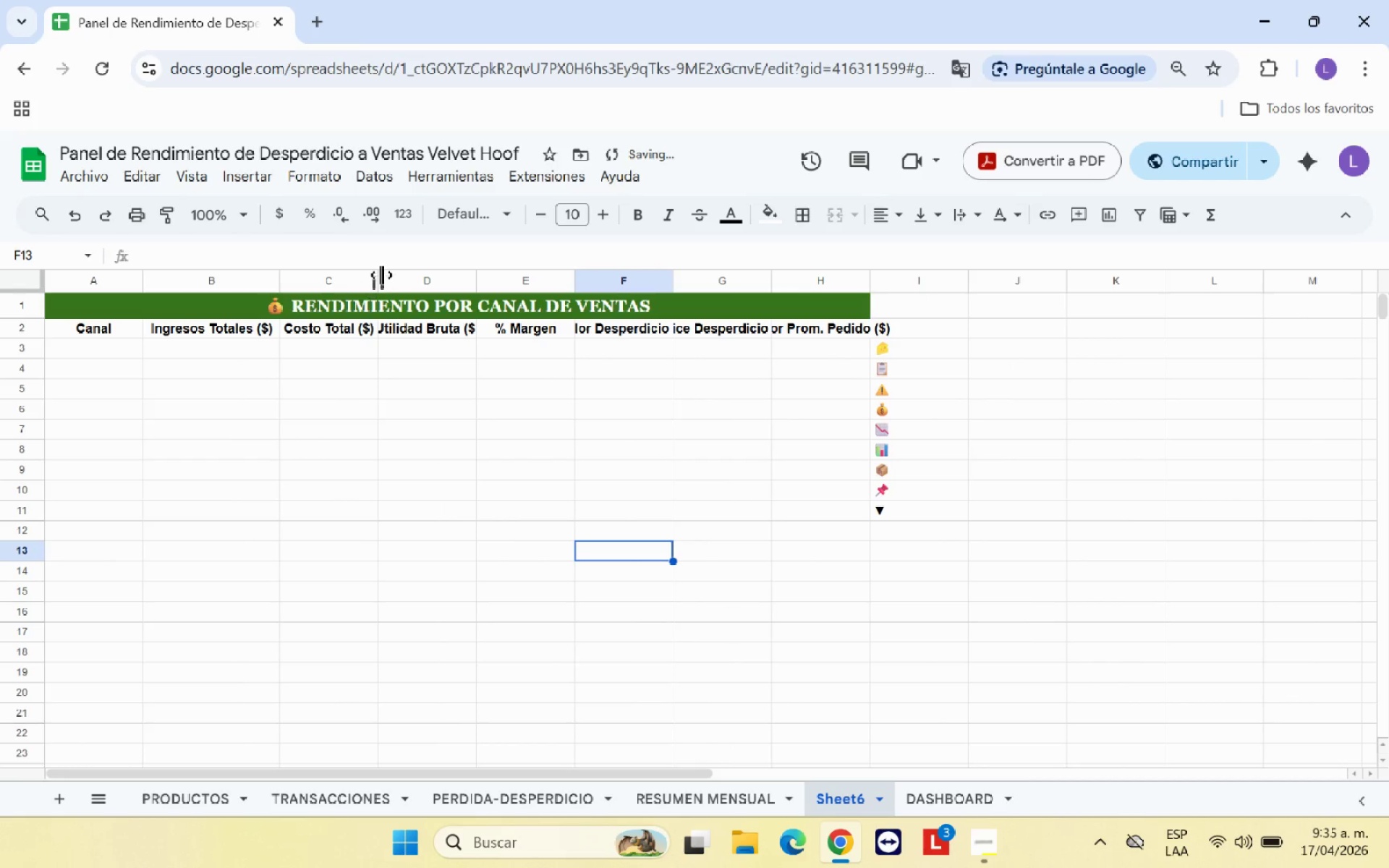 
left_click_drag(start_coordinate=[381, 276], to_coordinate=[416, 276])
 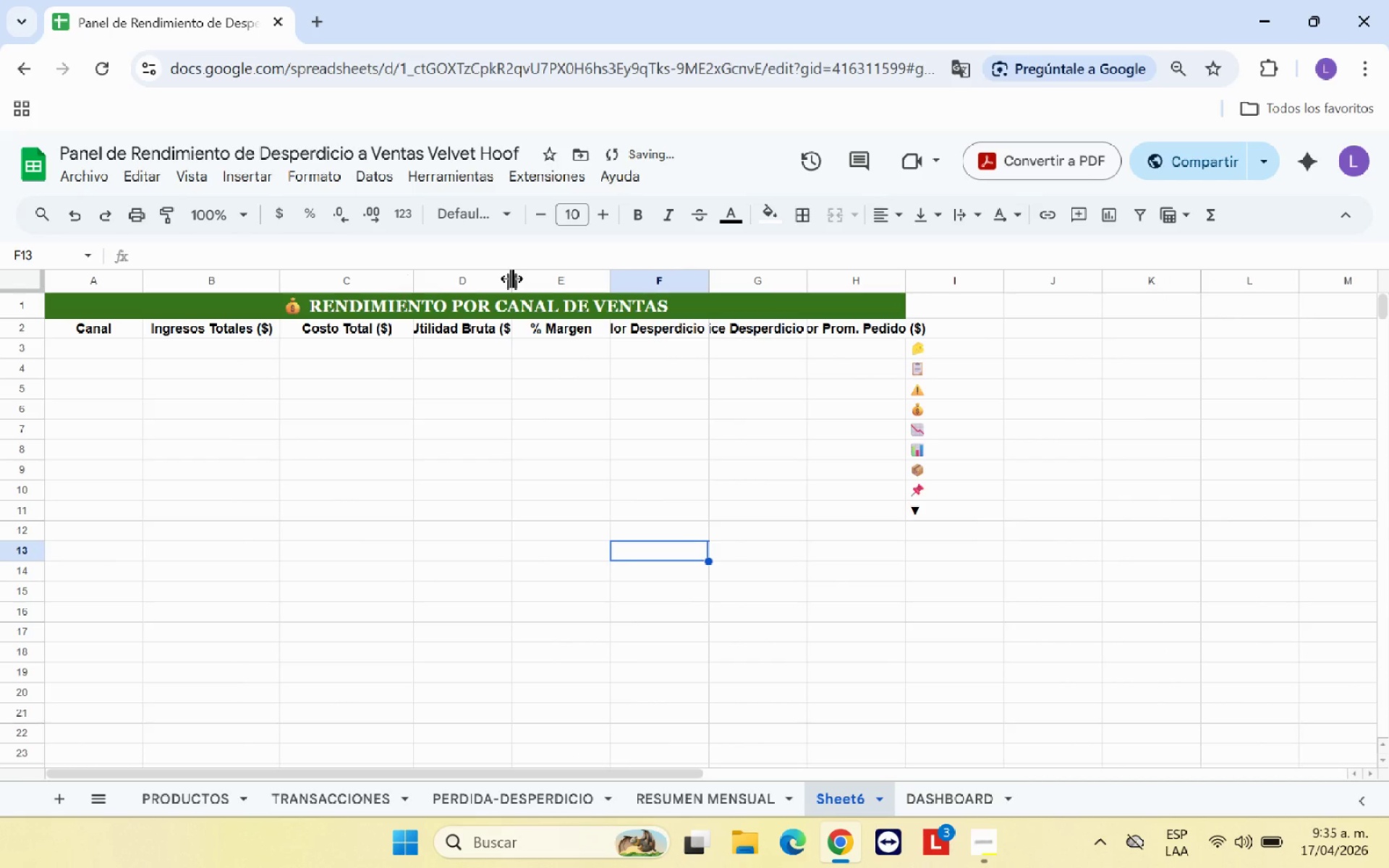 
left_click_drag(start_coordinate=[511, 278], to_coordinate=[538, 278])
 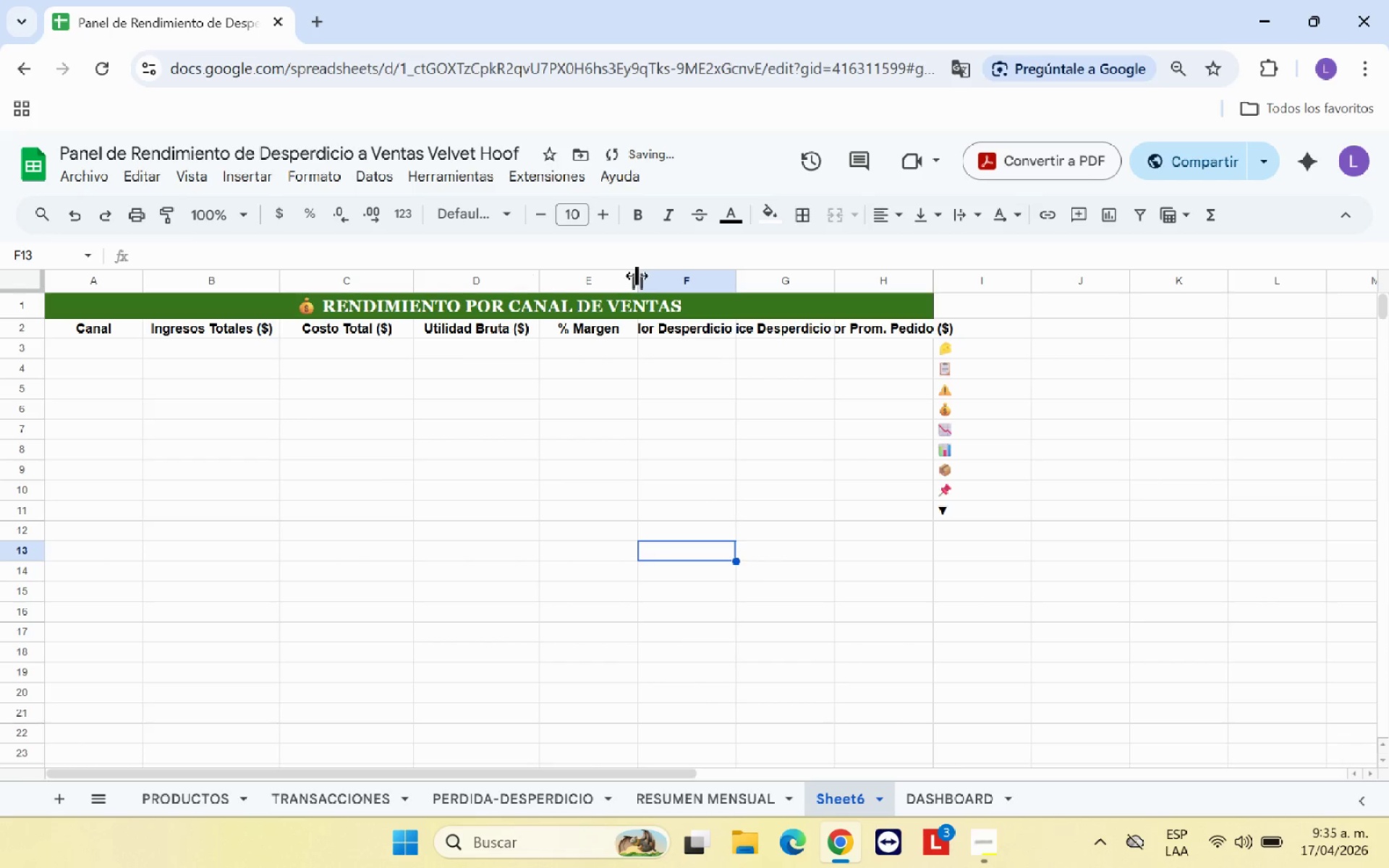 
left_click_drag(start_coordinate=[637, 276], to_coordinate=[652, 272])
 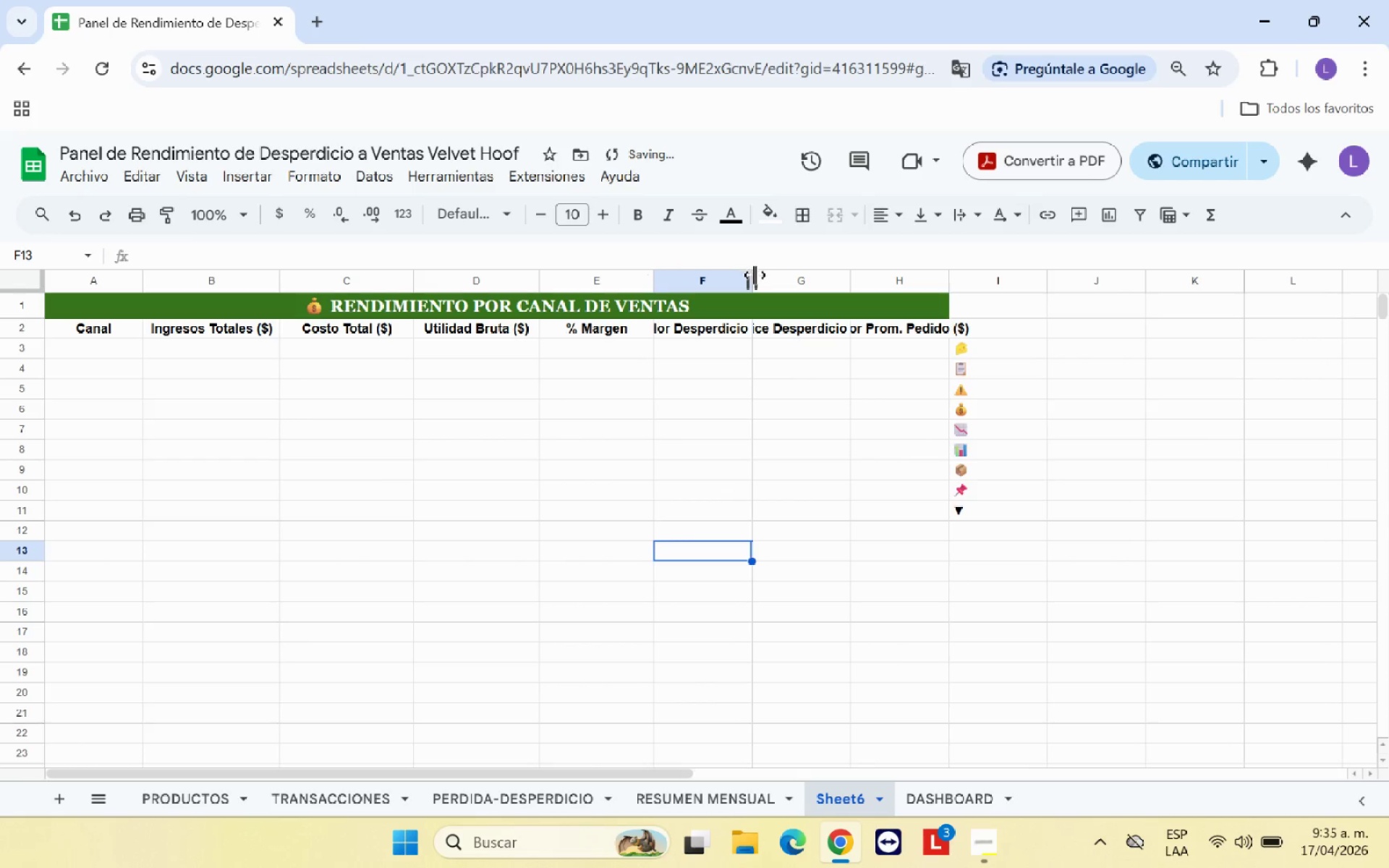 
left_click_drag(start_coordinate=[755, 276], to_coordinate=[800, 276])
 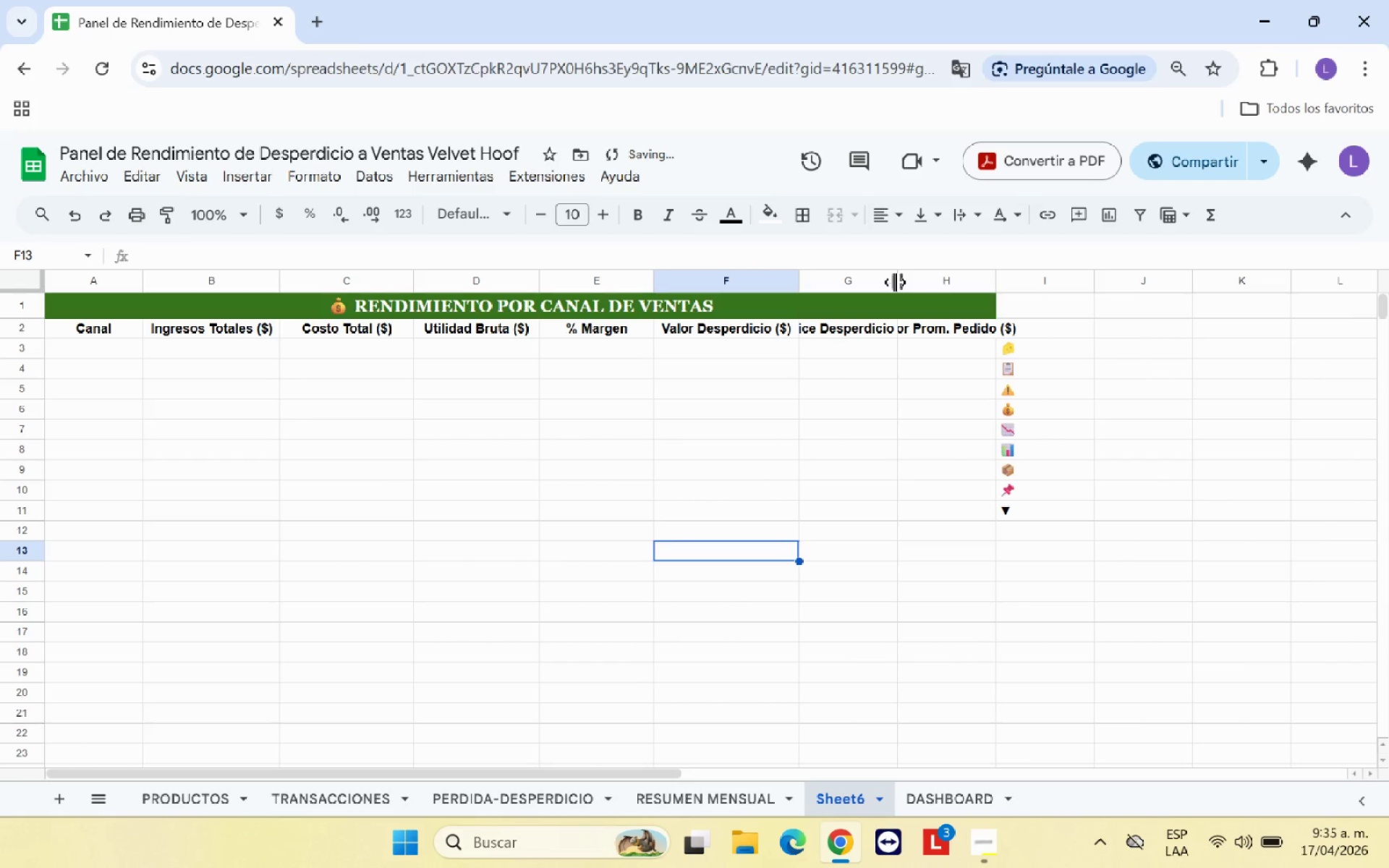 
left_click_drag(start_coordinate=[895, 282], to_coordinate=[920, 282])
 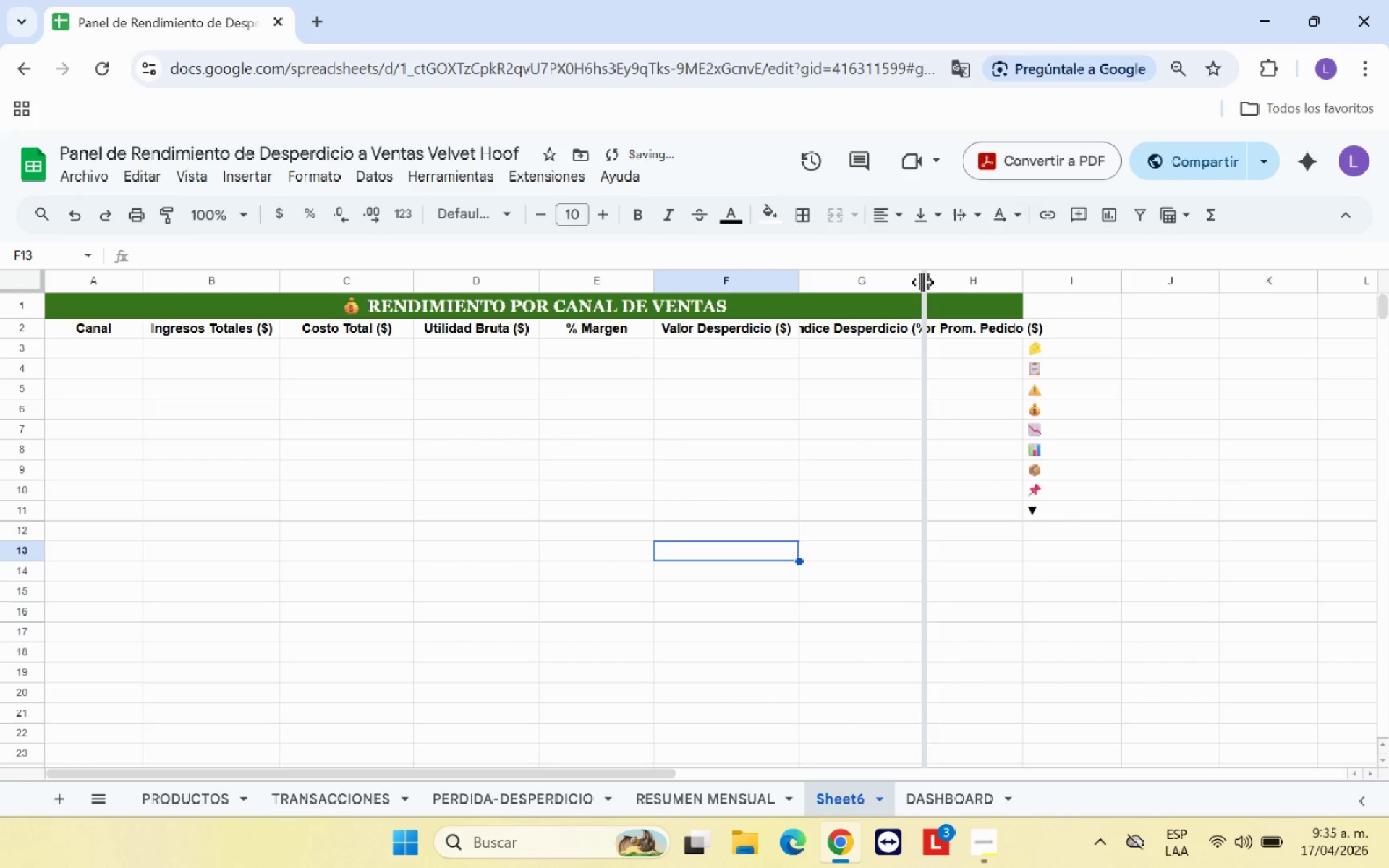 
left_click_drag(start_coordinate=[920, 282], to_coordinate=[940, 282])
 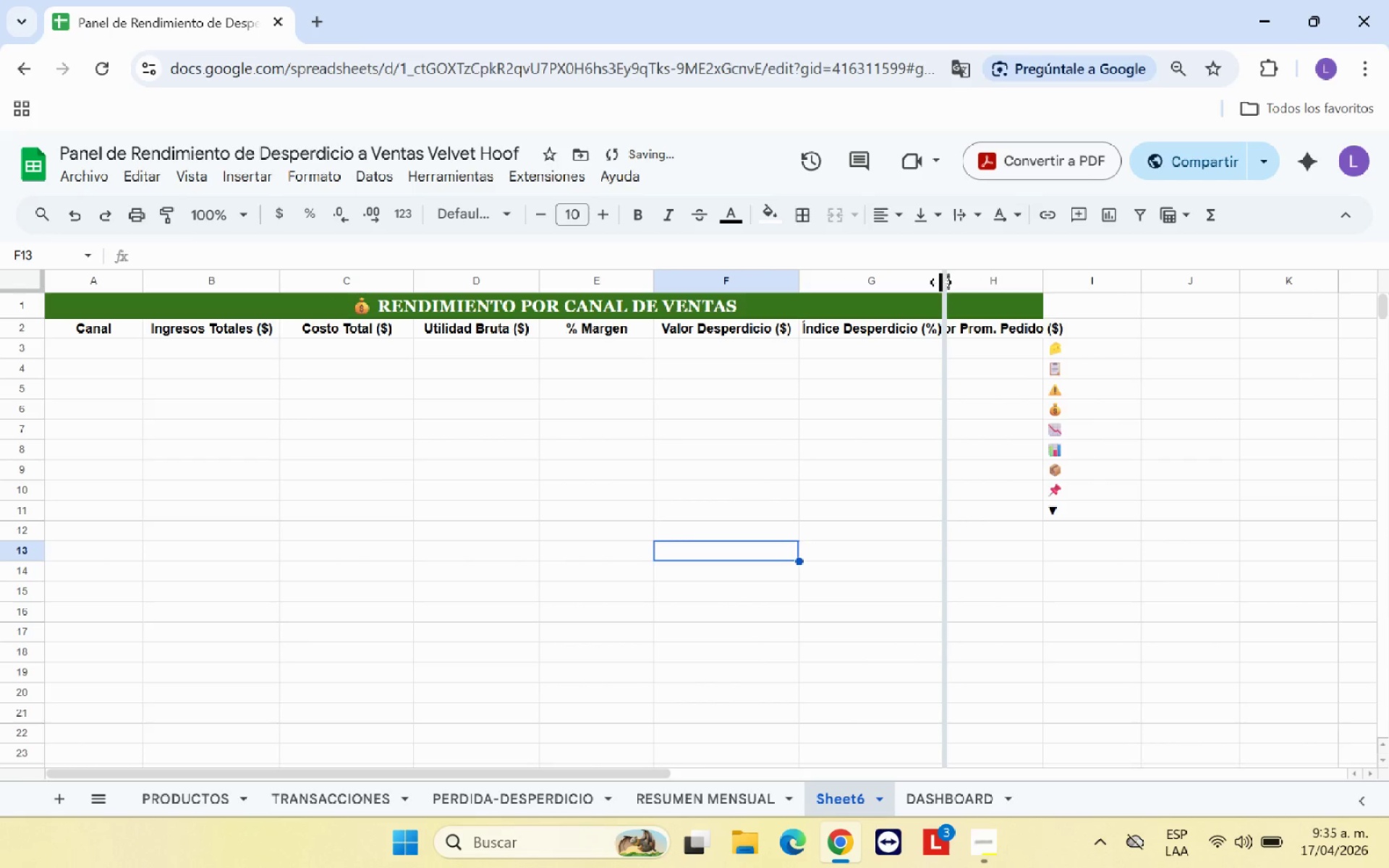 
left_click_drag(start_coordinate=[940, 282], to_coordinate=[947, 280])
 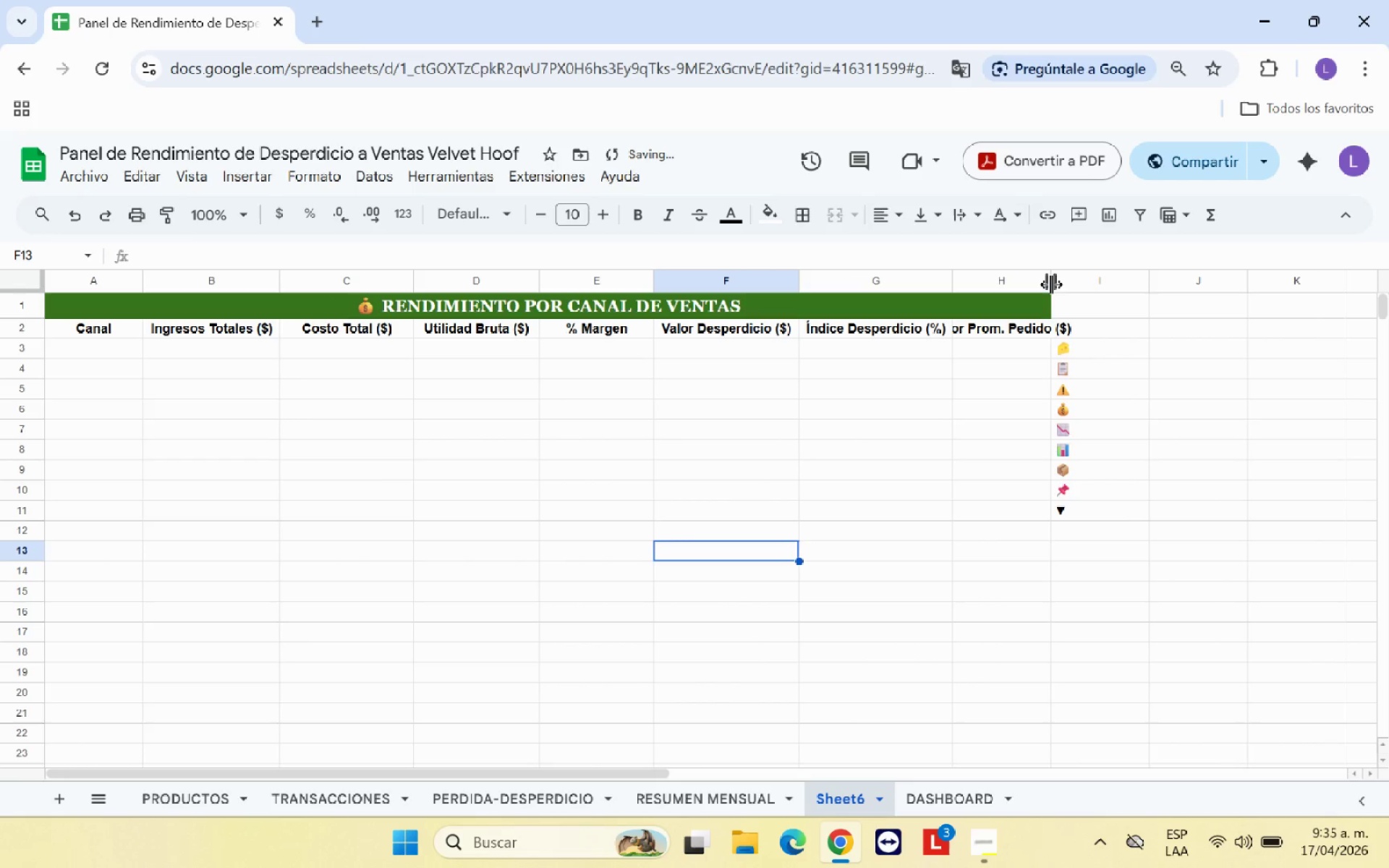 
left_click_drag(start_coordinate=[1051, 284], to_coordinate=[1091, 283])
 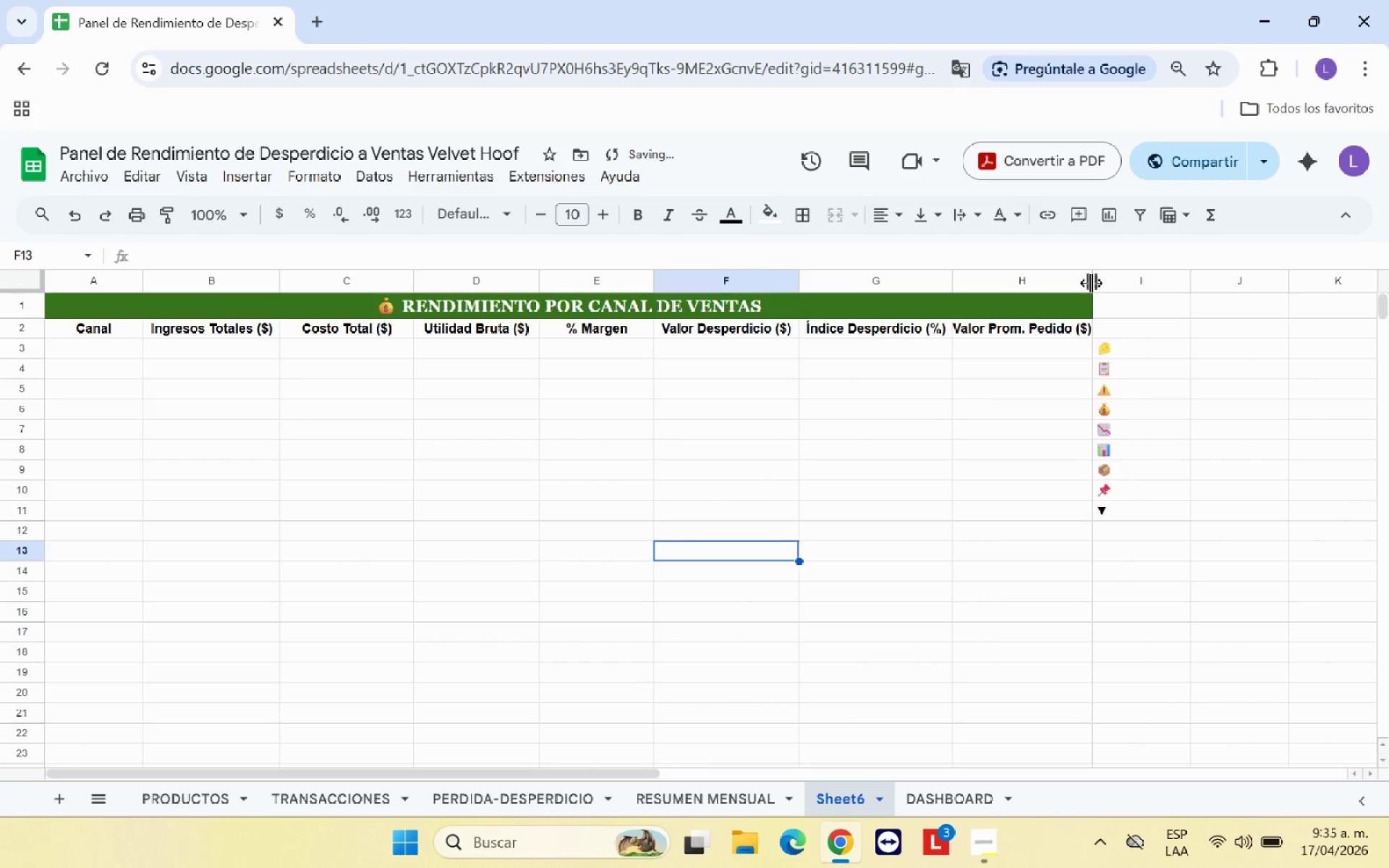 
left_click_drag(start_coordinate=[1091, 283], to_coordinate=[1105, 282])
 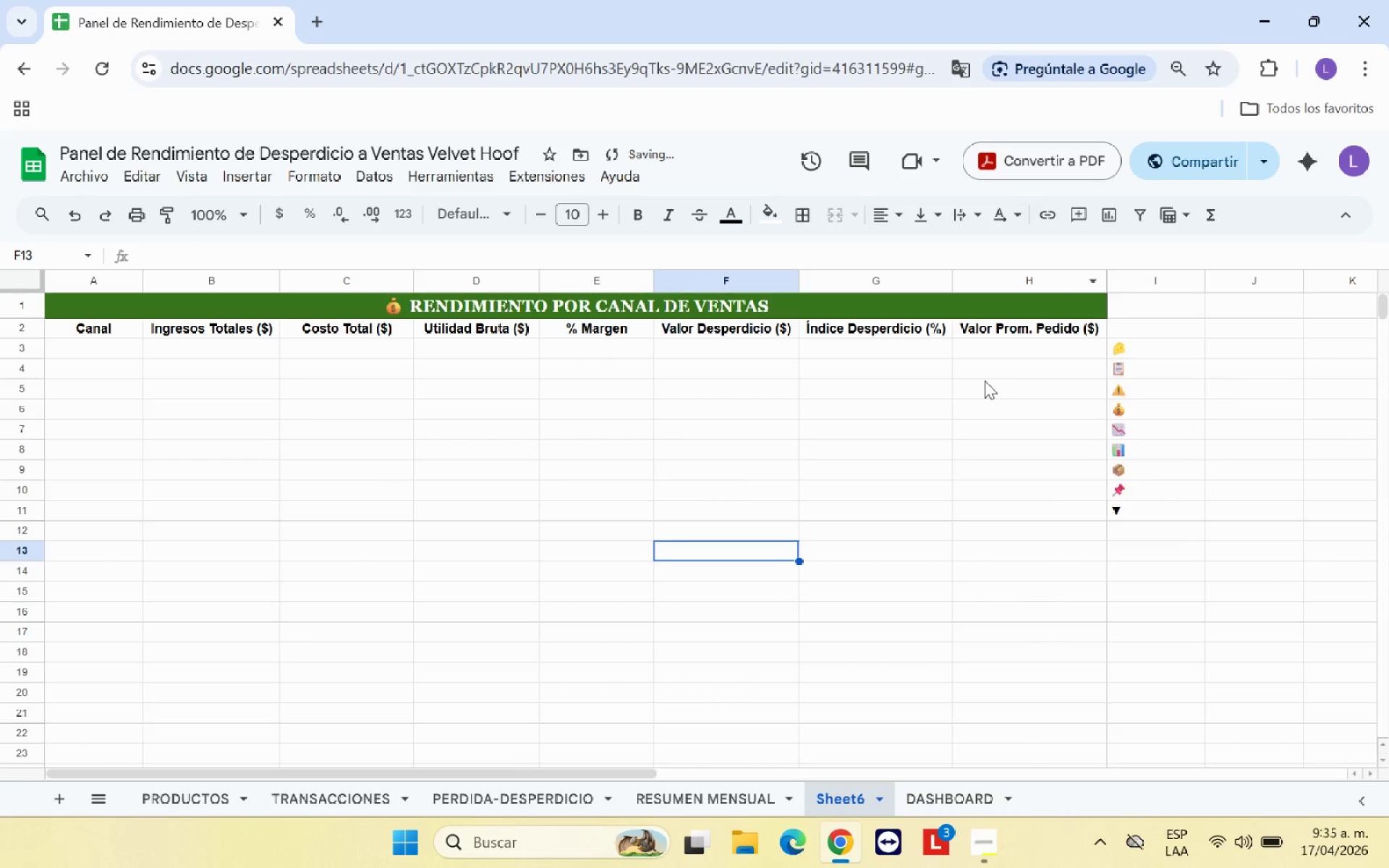 
left_click([985, 380])
 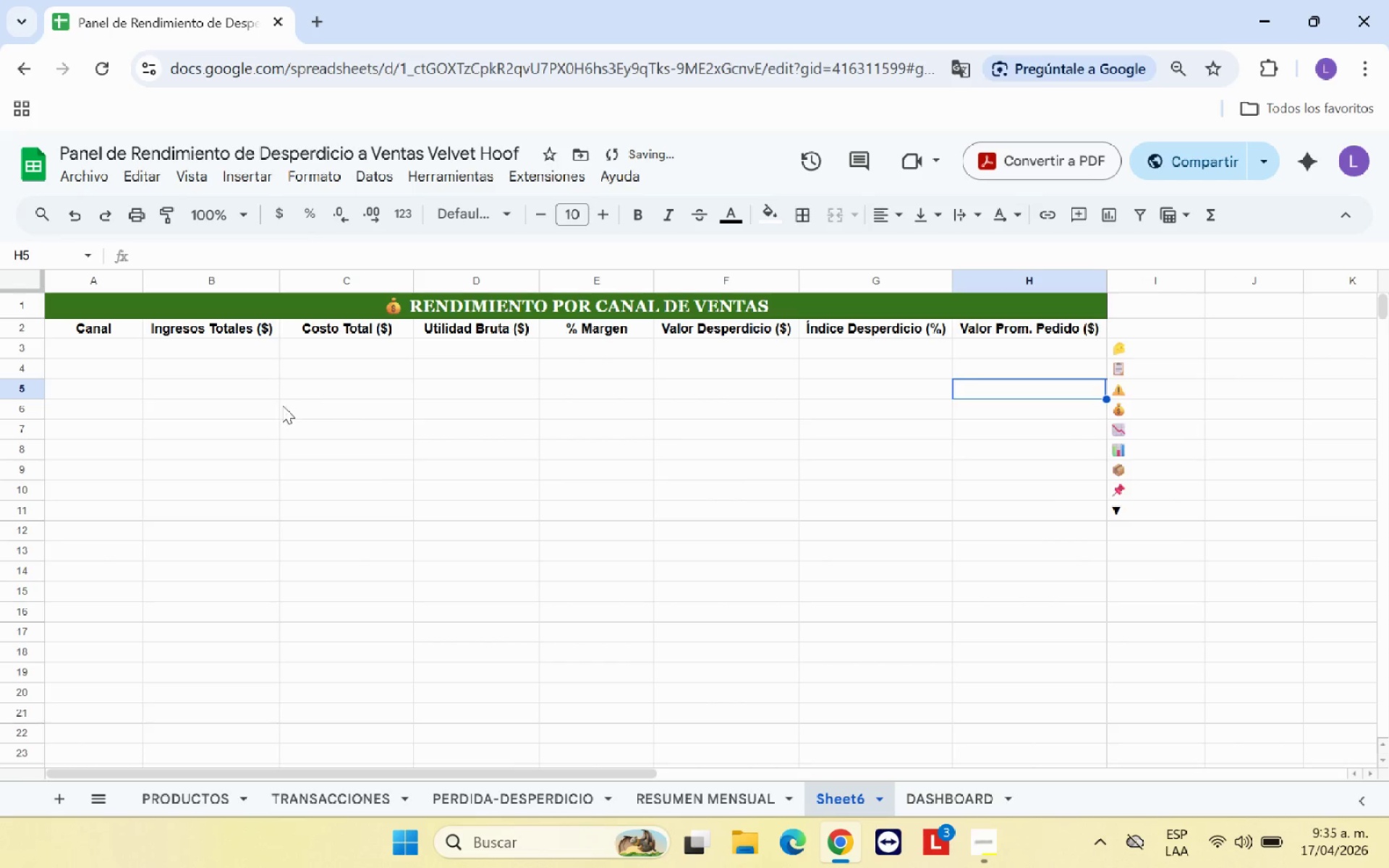 
left_click([114, 378])
 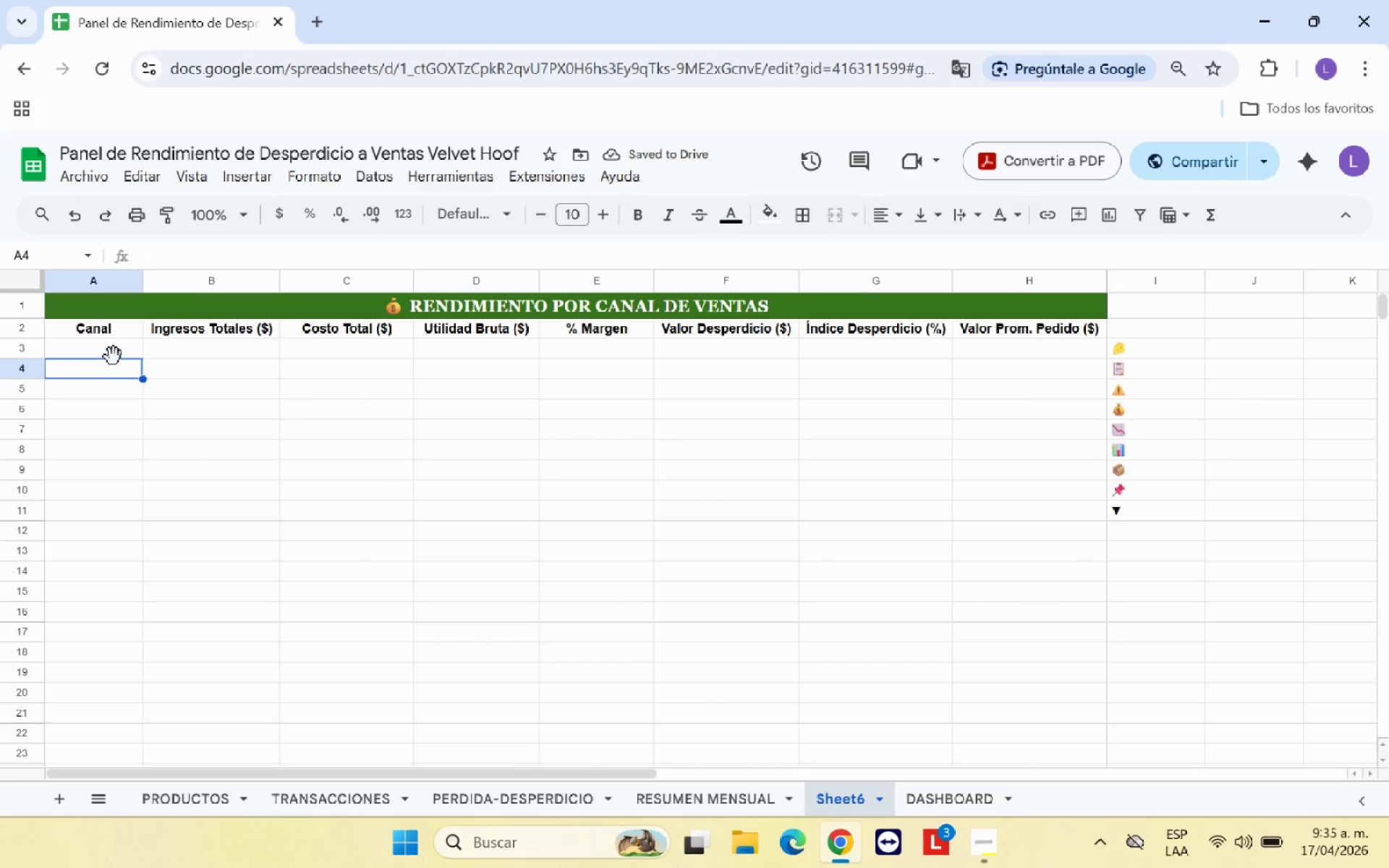 
left_click([114, 357])
 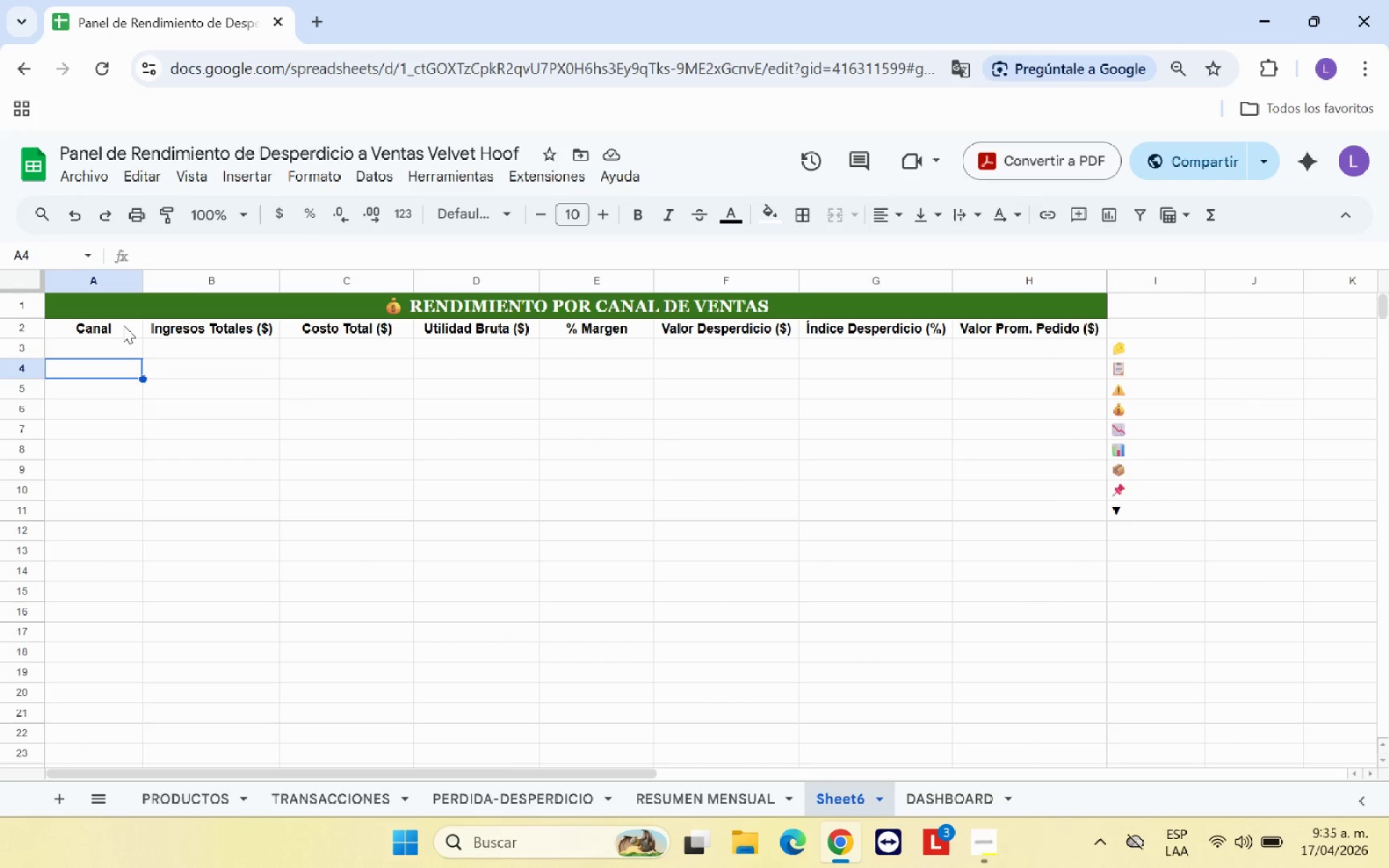 
wait(5.17)
 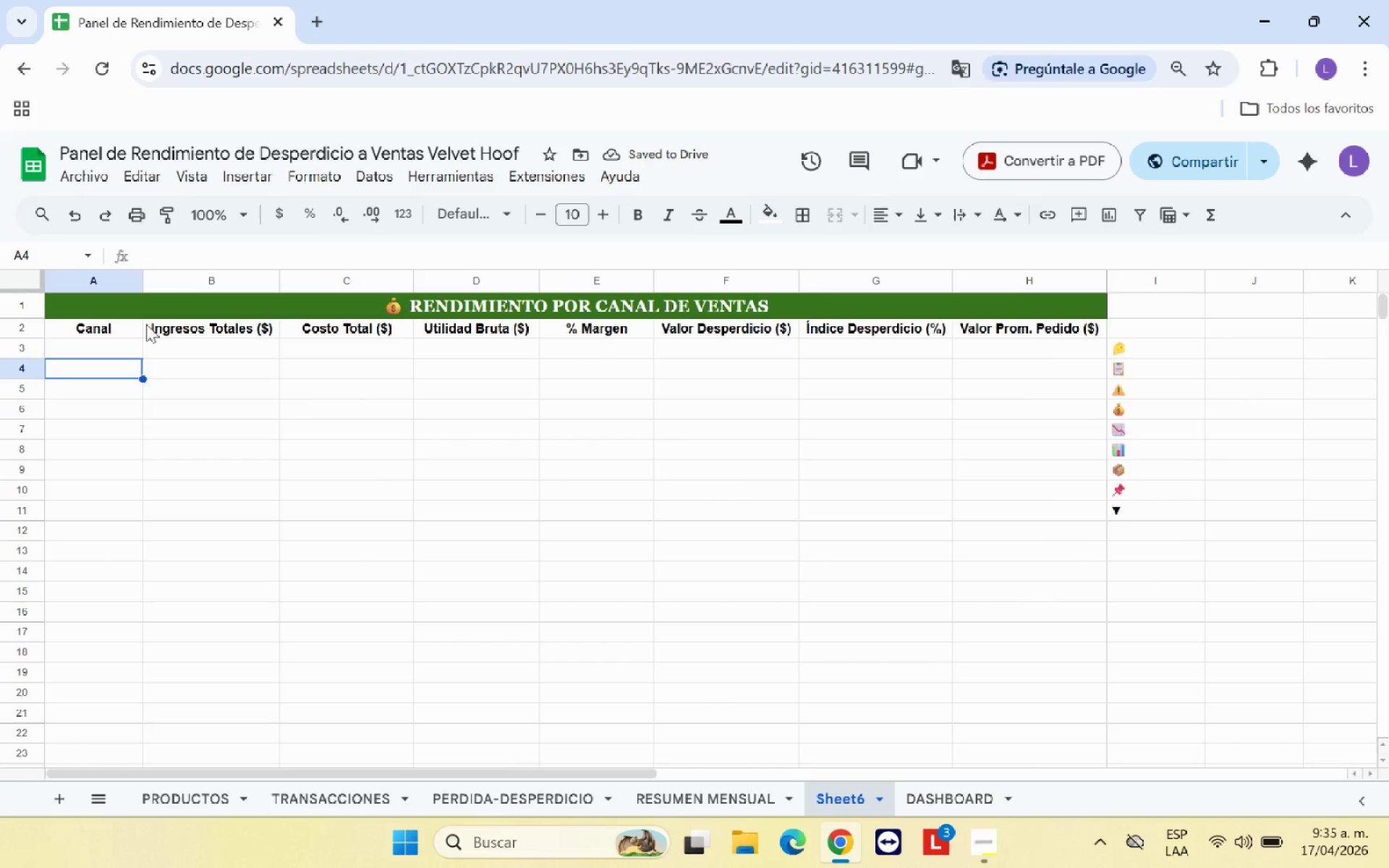 
left_click_drag(start_coordinate=[123, 325], to_coordinate=[1037, 431])
 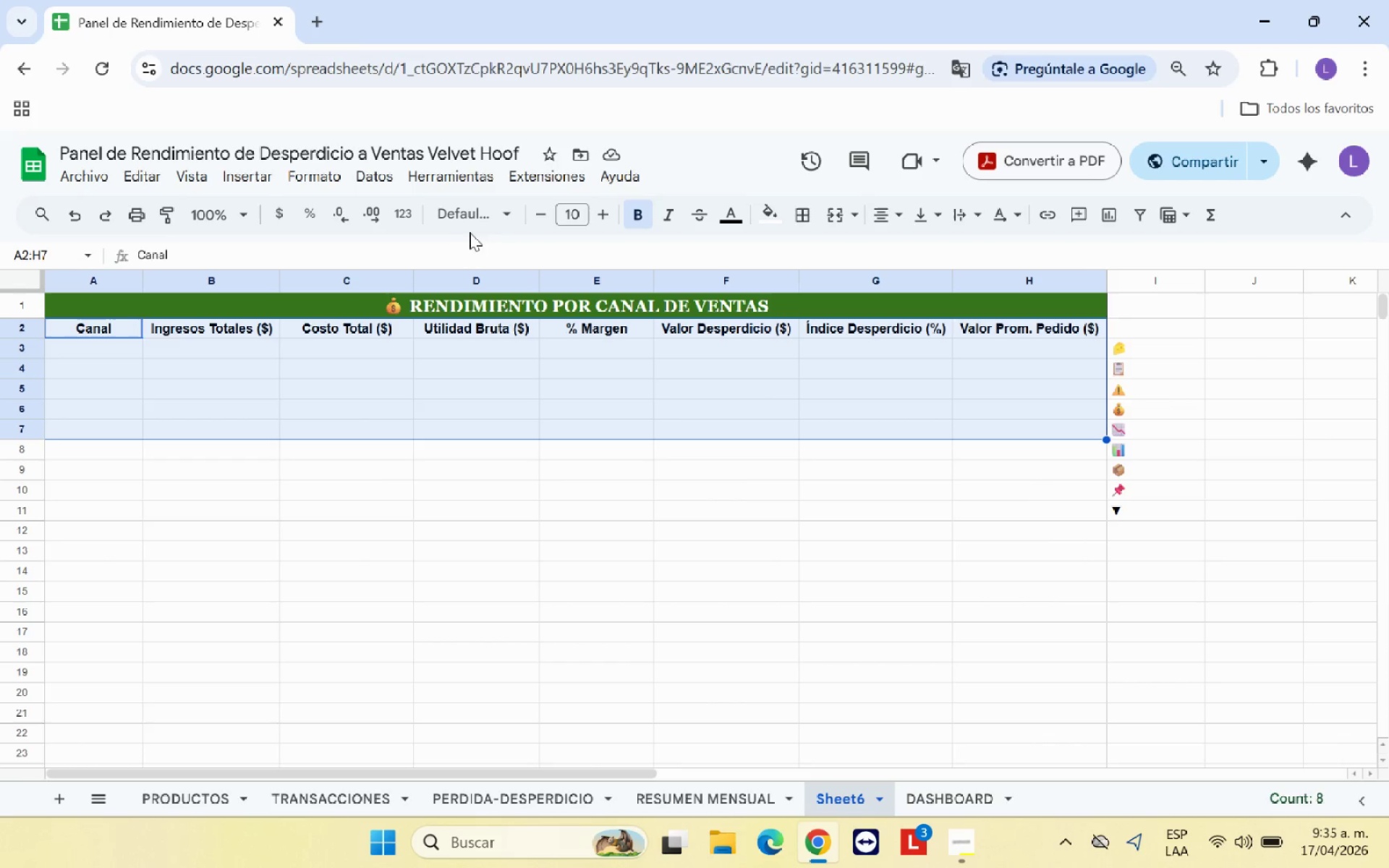 
left_click([475, 222])
 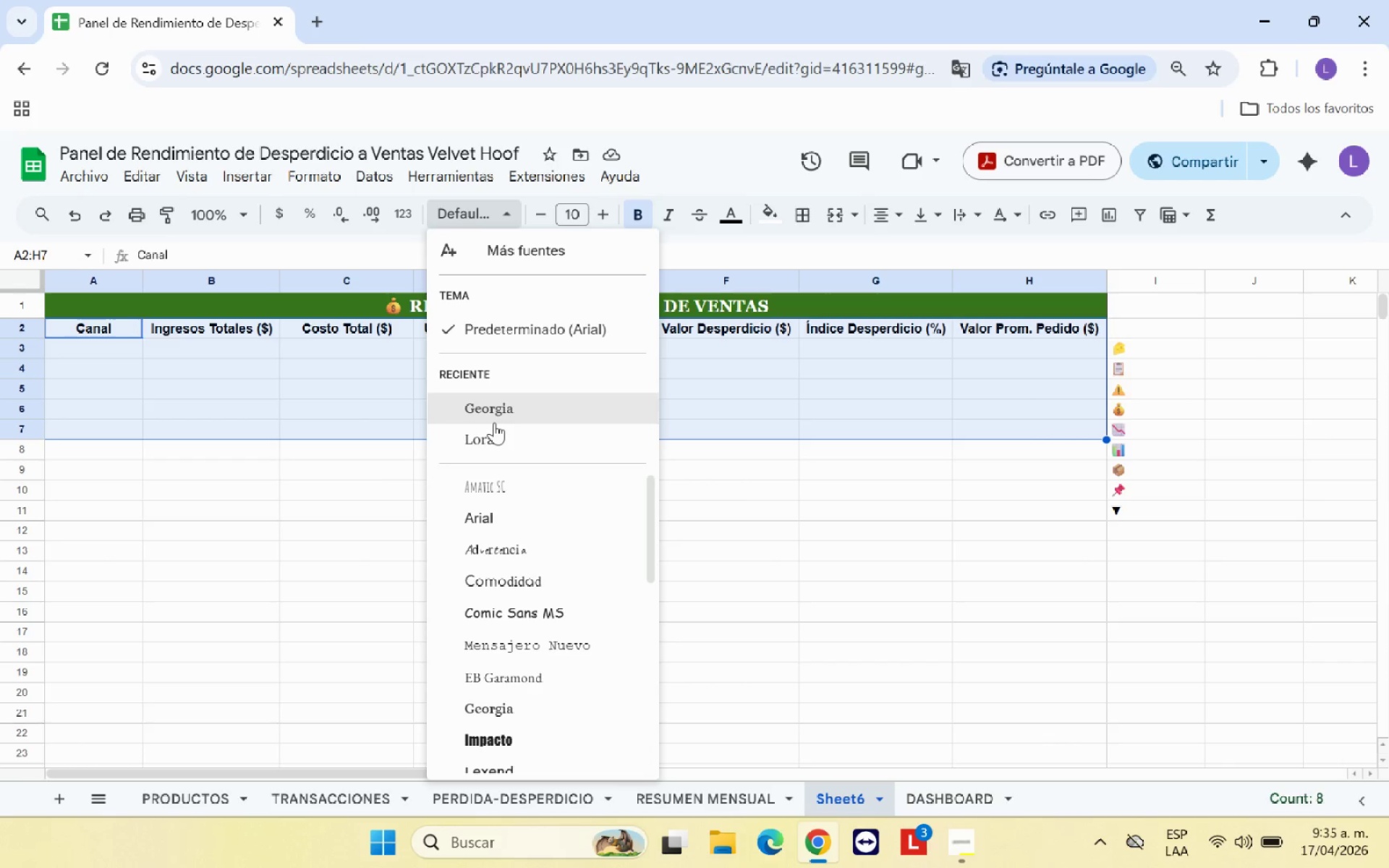 
left_click([505, 412])
 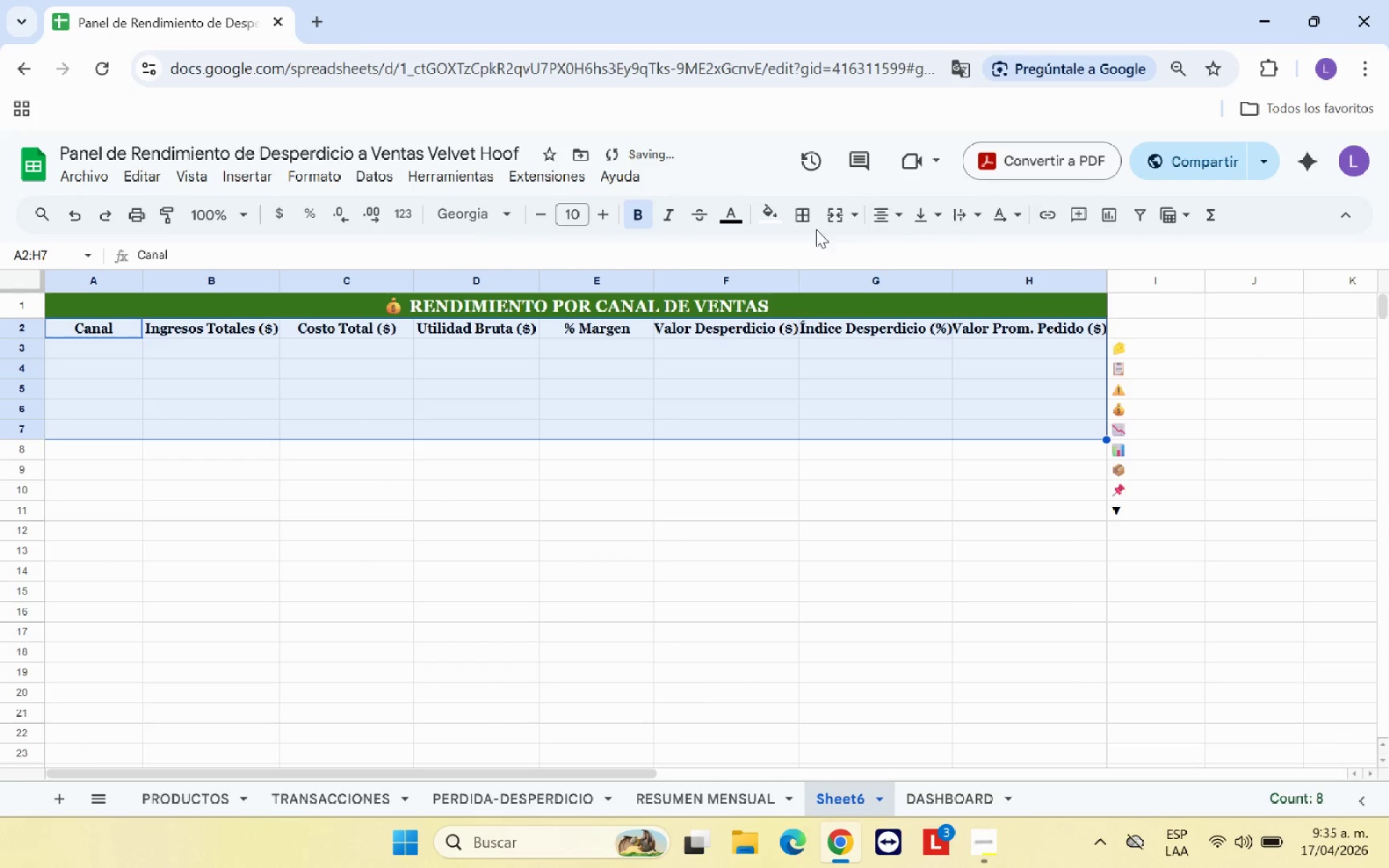 
left_click([879, 222])
 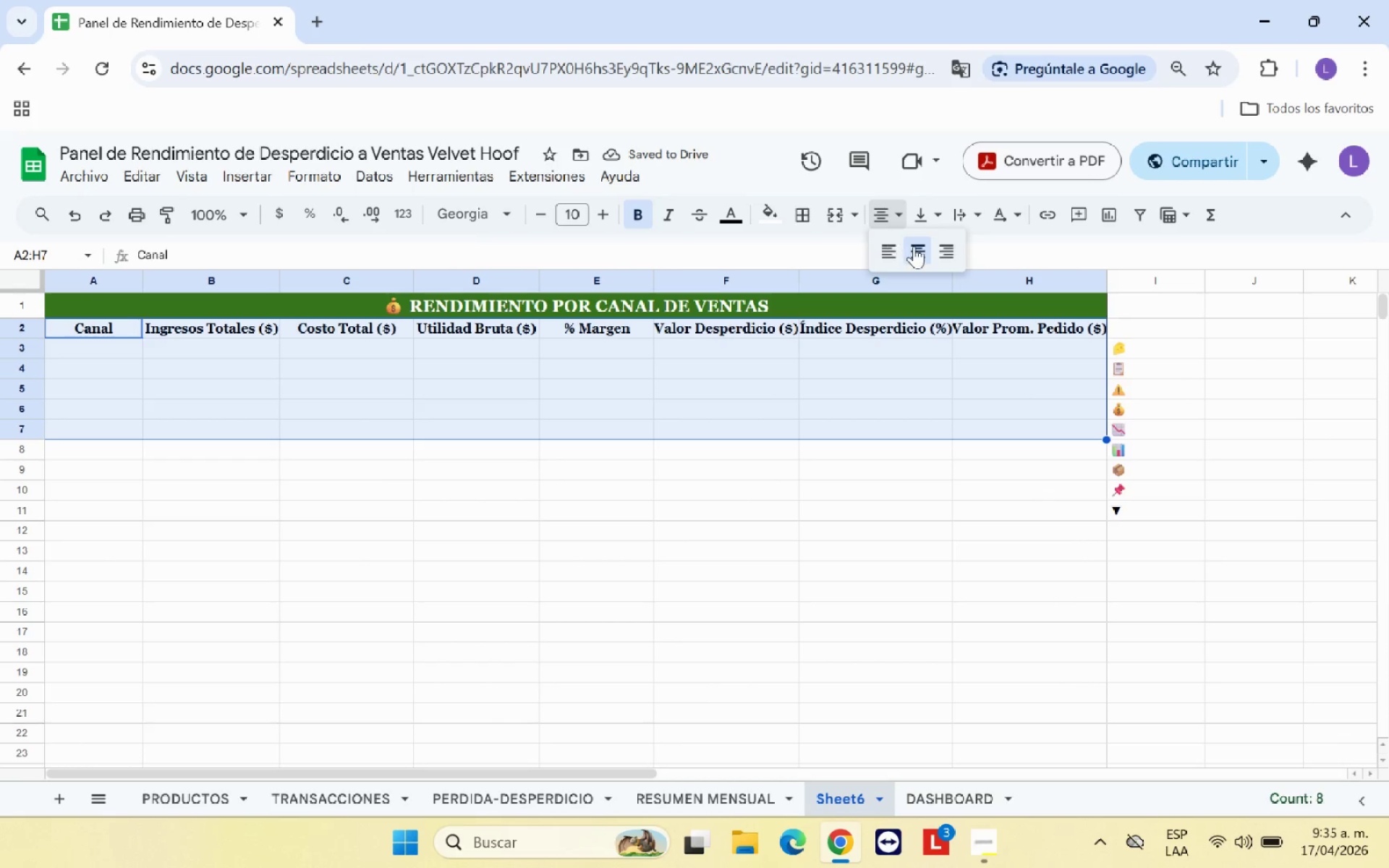 
left_click([914, 246])
 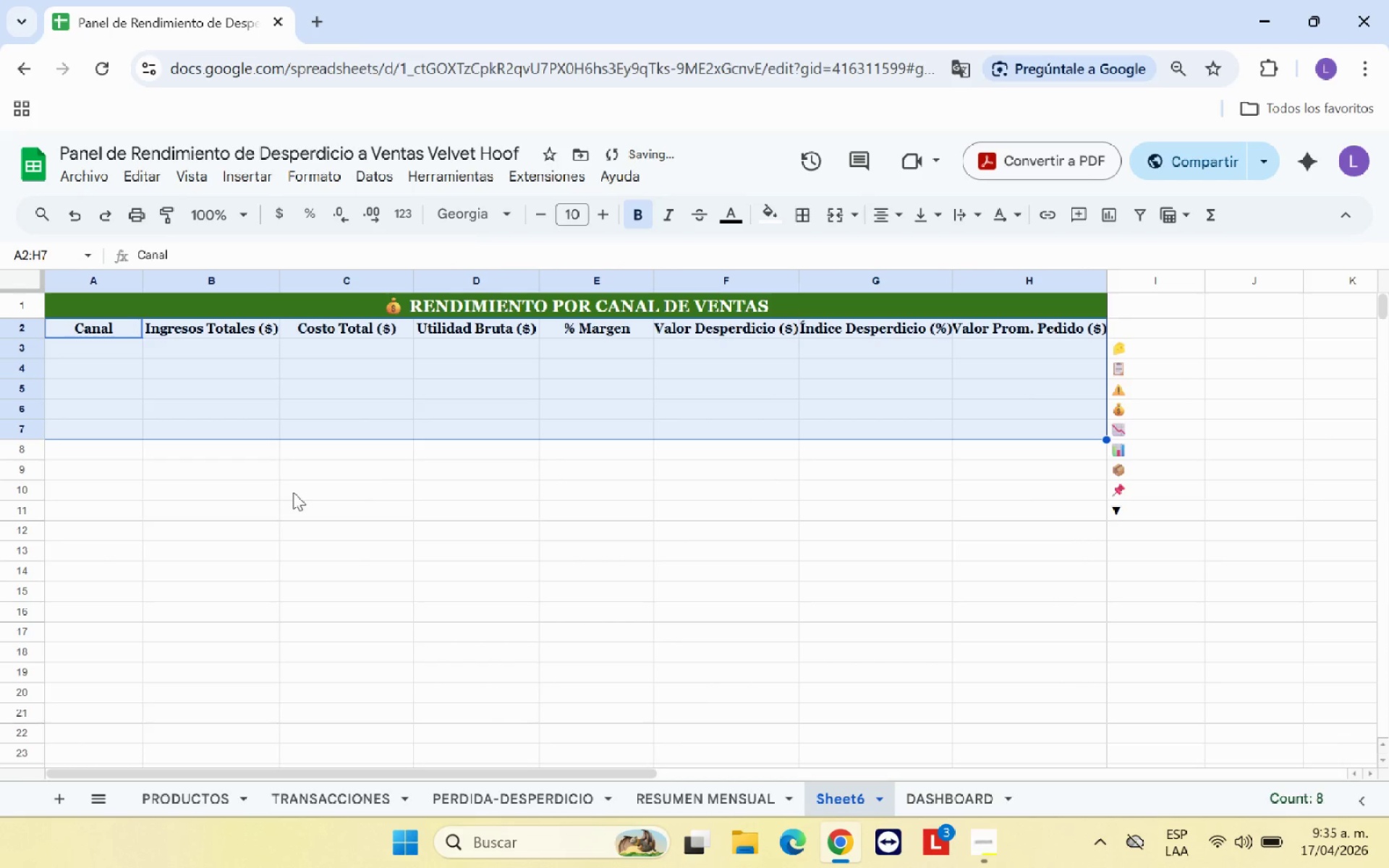 
left_click([293, 492])
 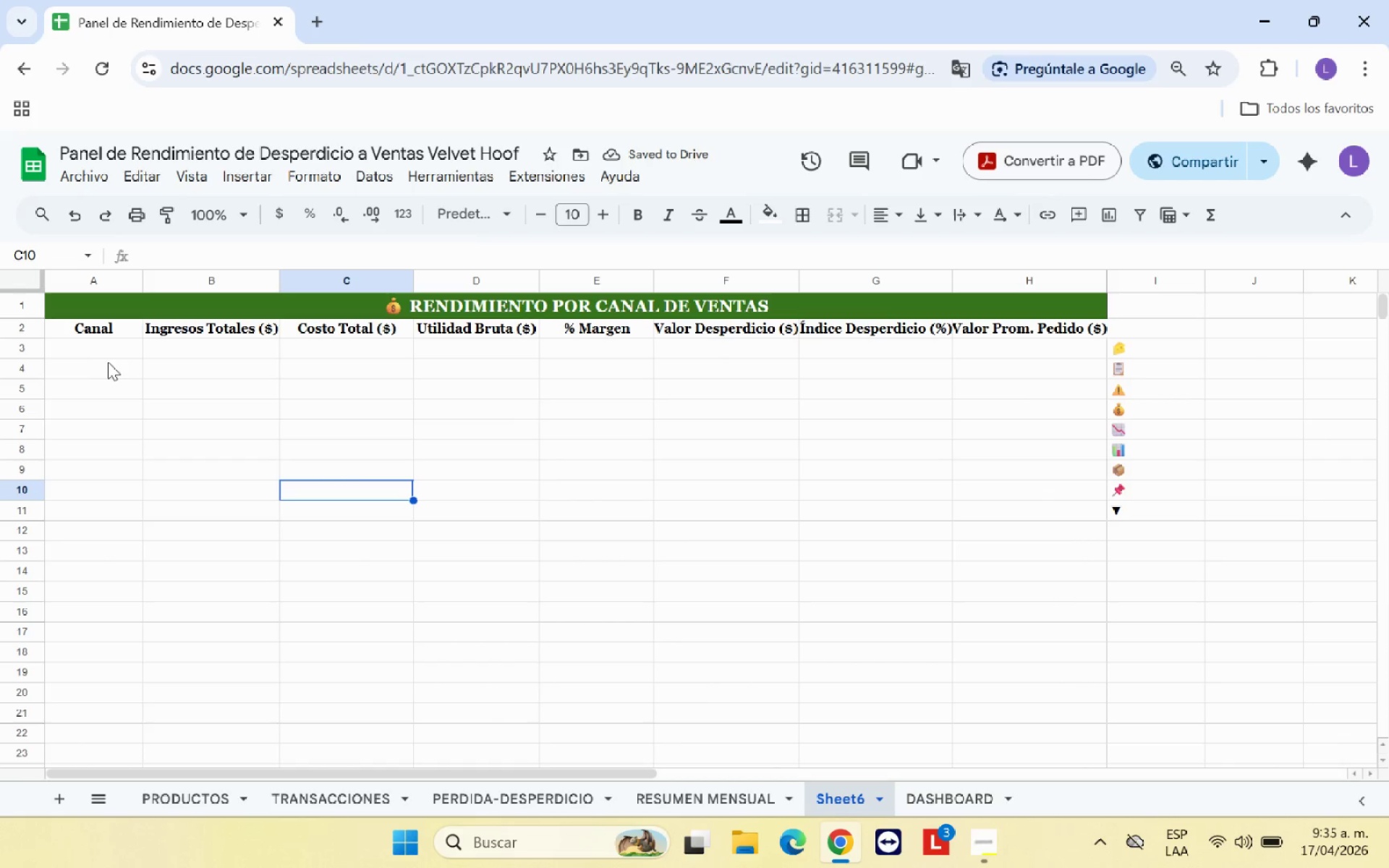 
left_click([112, 347])
 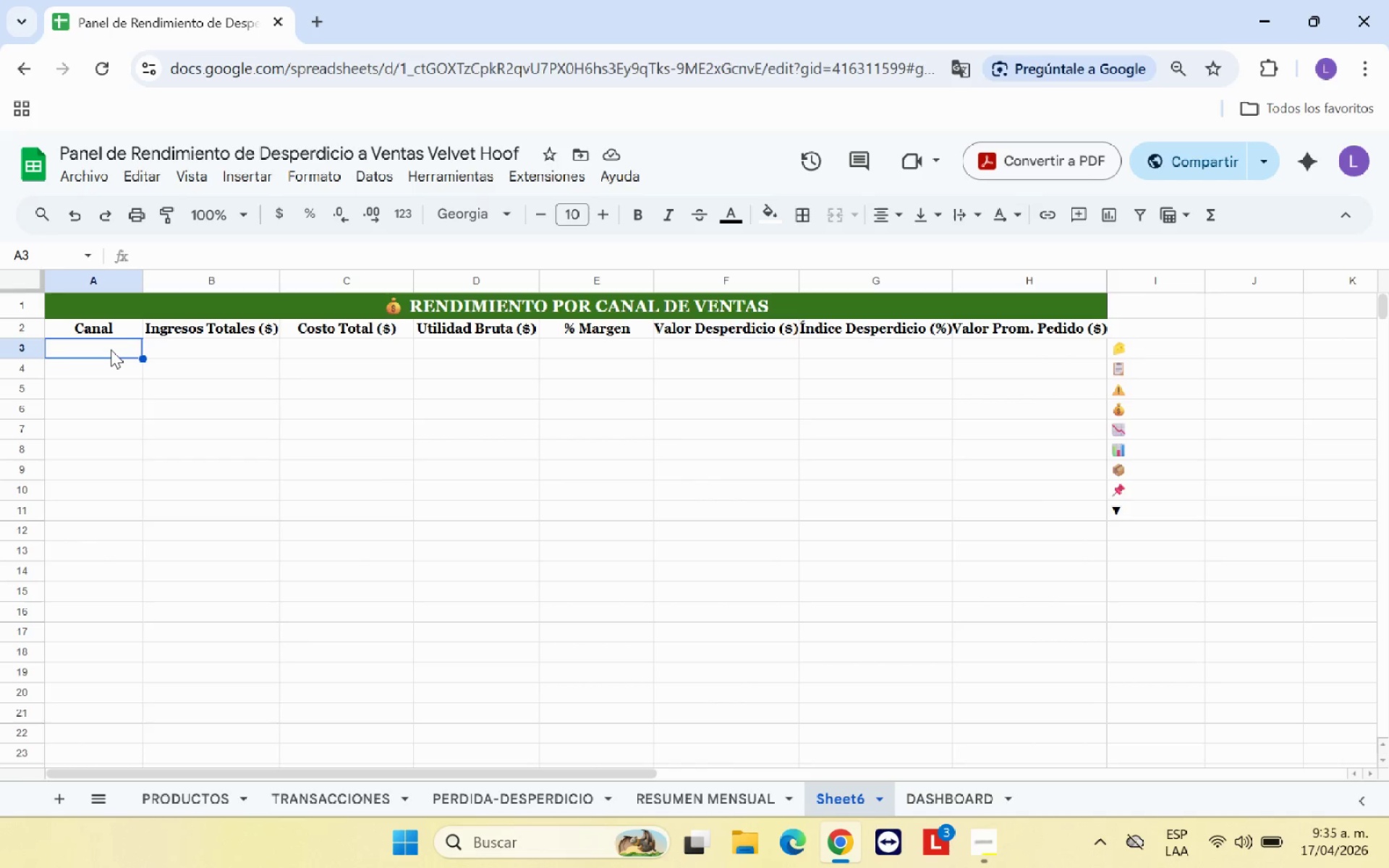 
type(Mercado A)
 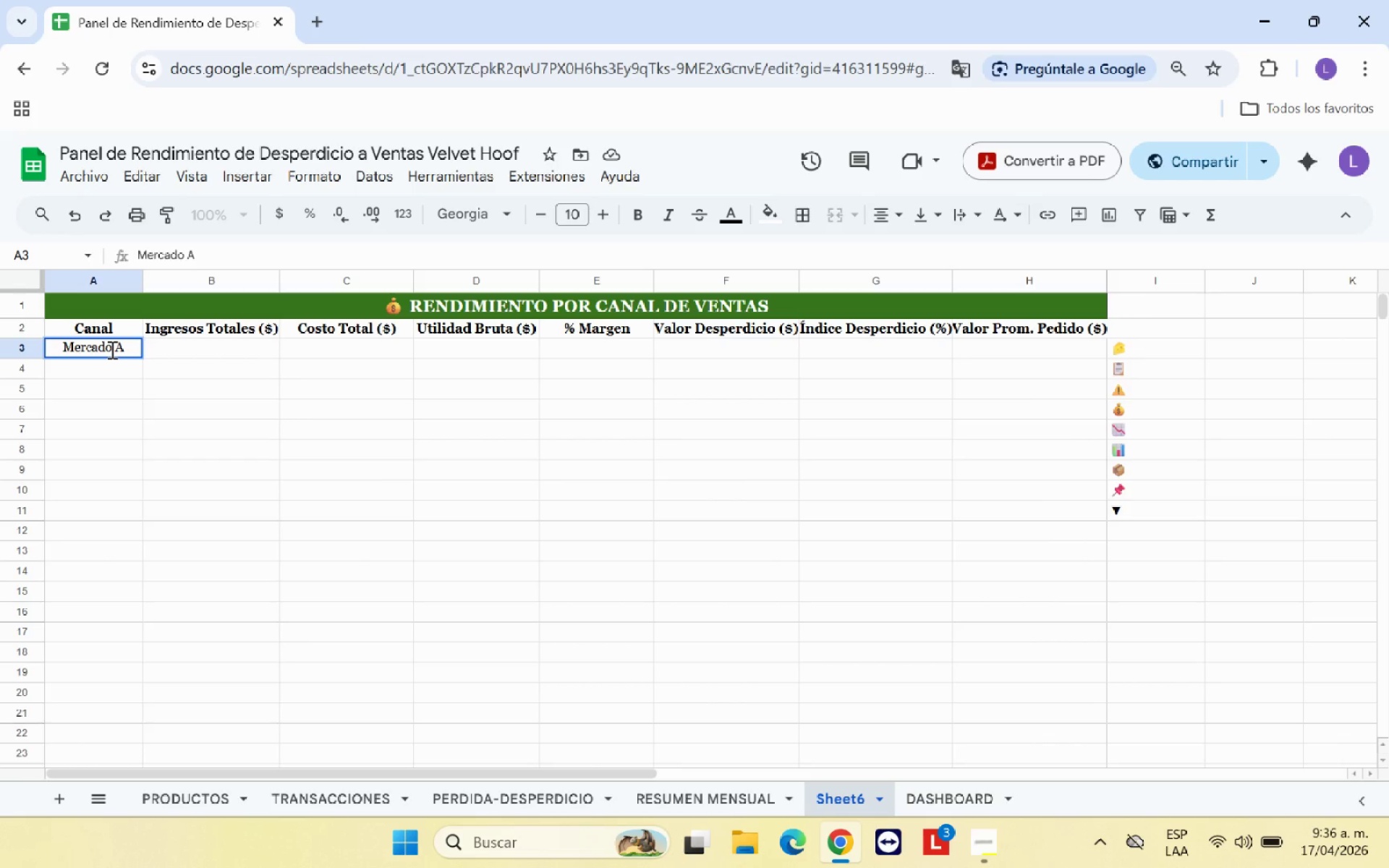 
key(Enter)
 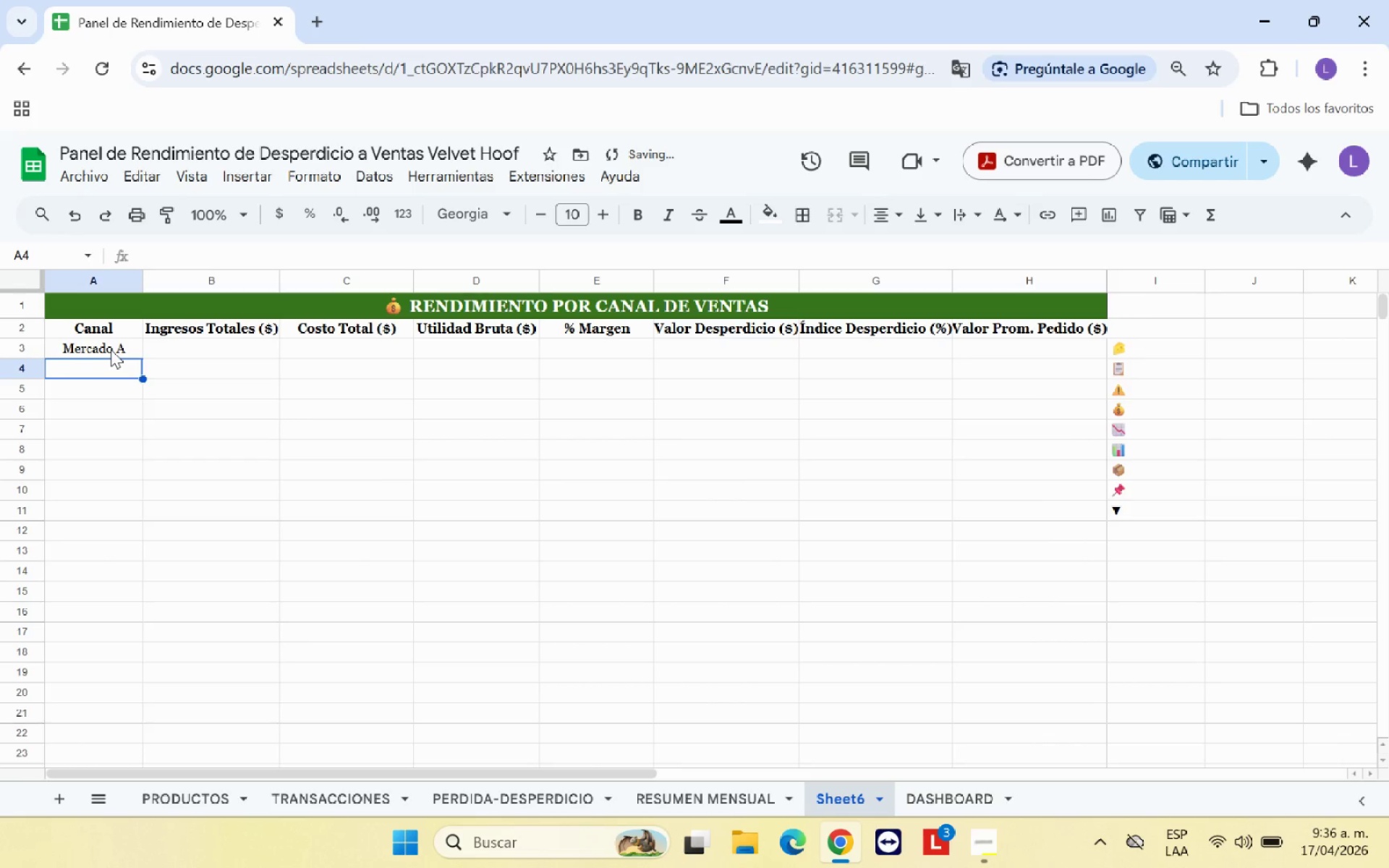 
type(Mercado B)
 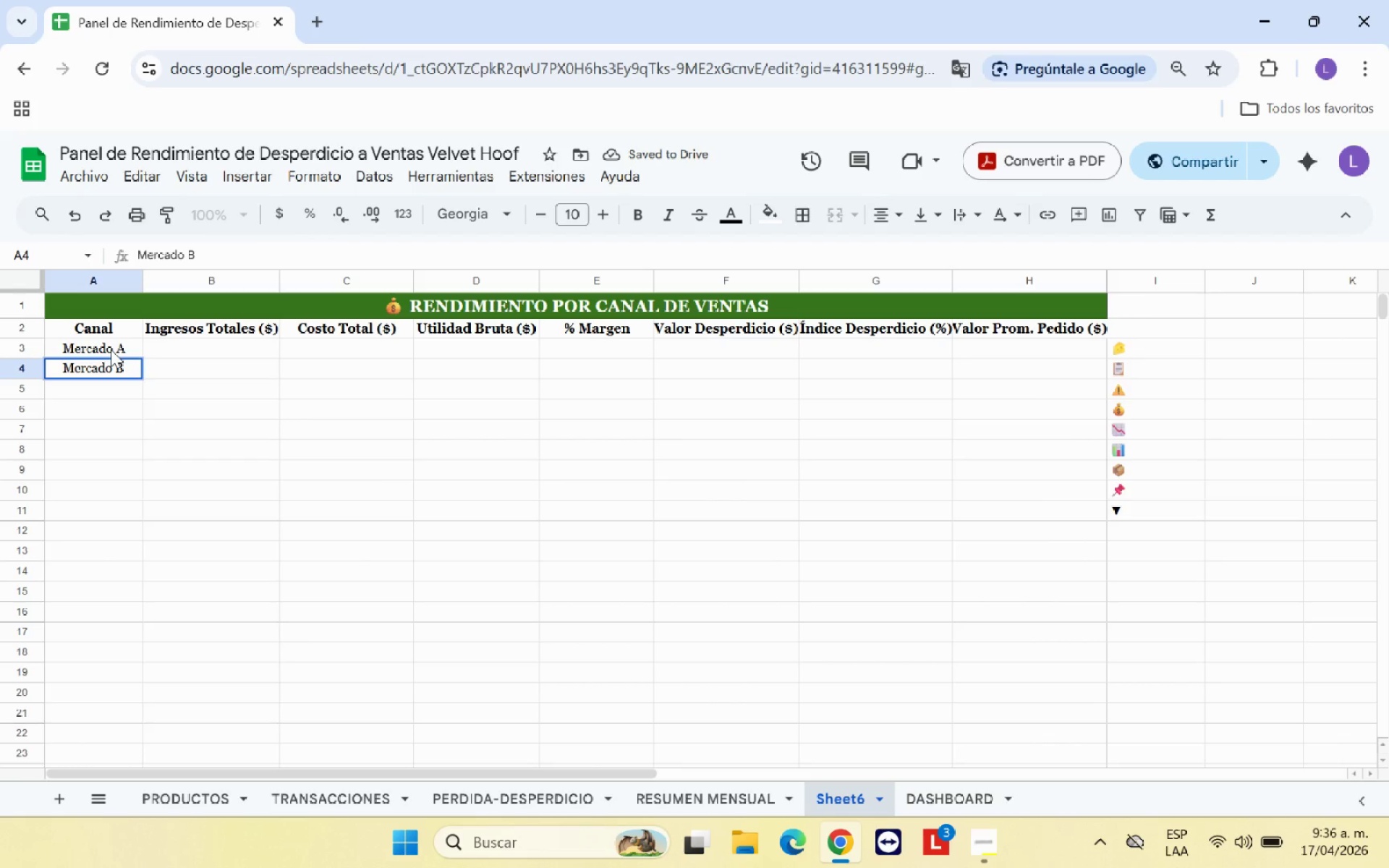 
key(Enter)
 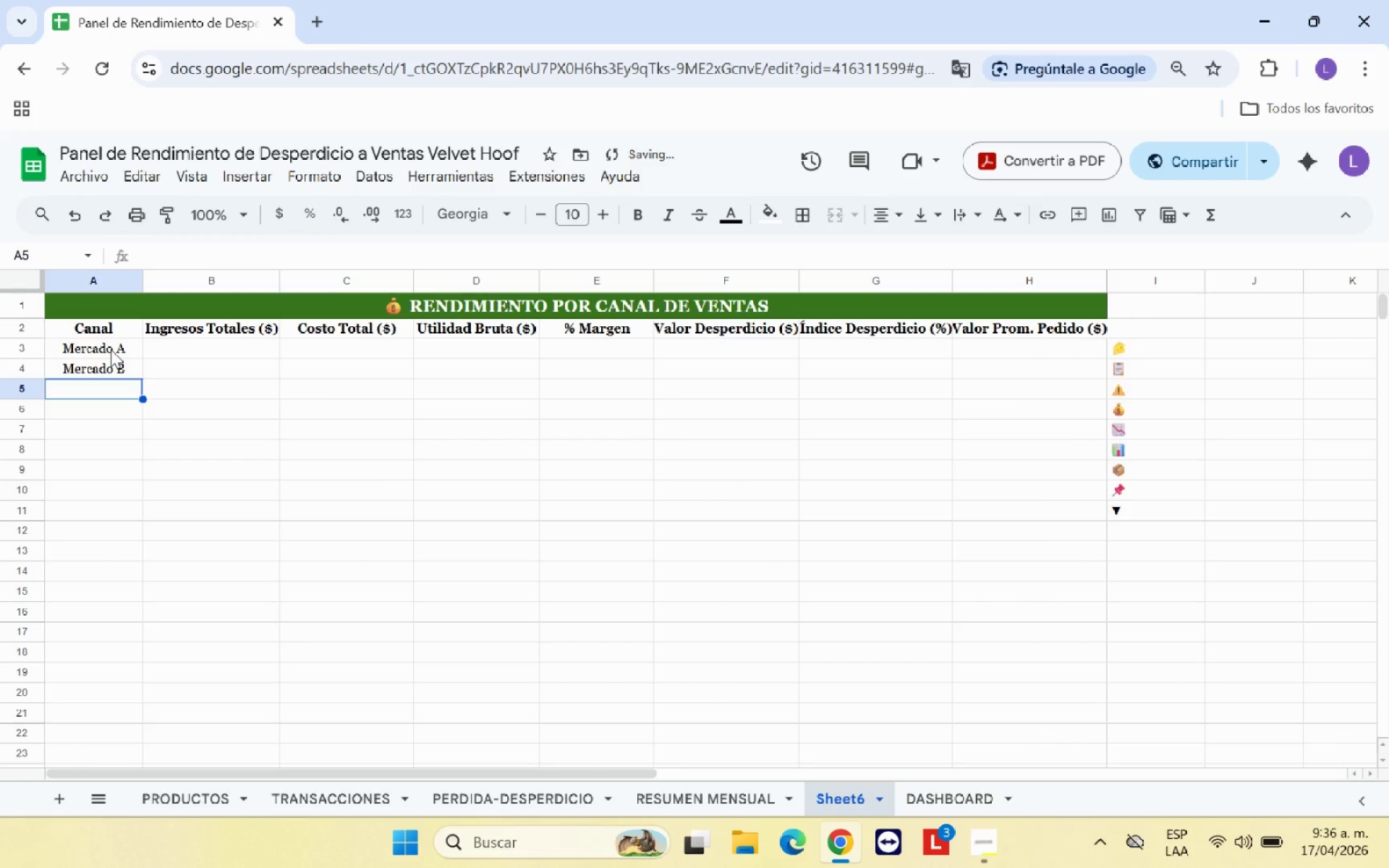 
type(Mercado C)
 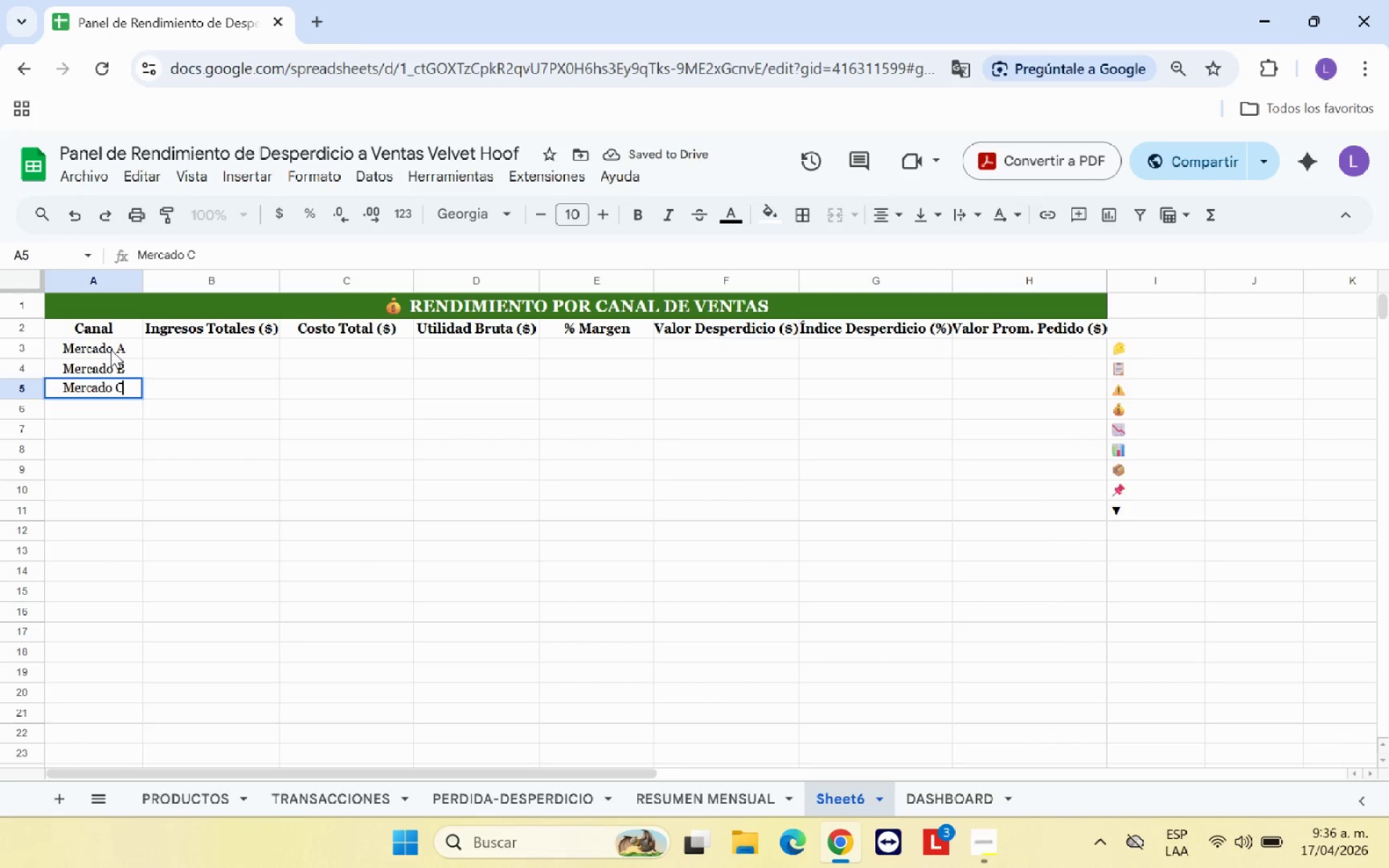 
key(ArrowDown)
 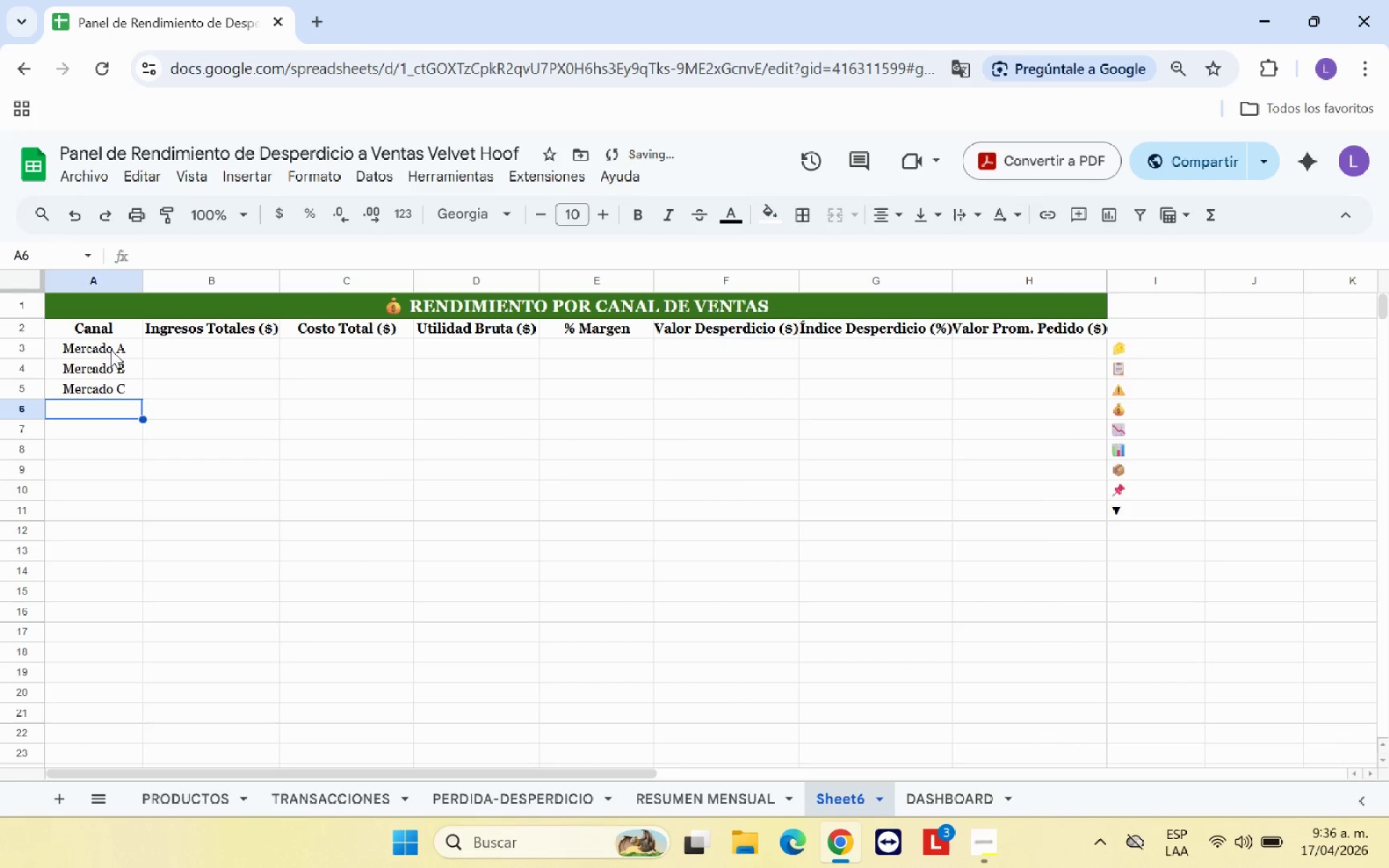 
type(Suscripcio)
key(Backspace)
key(Backspace)
type(n Farm Drop)
 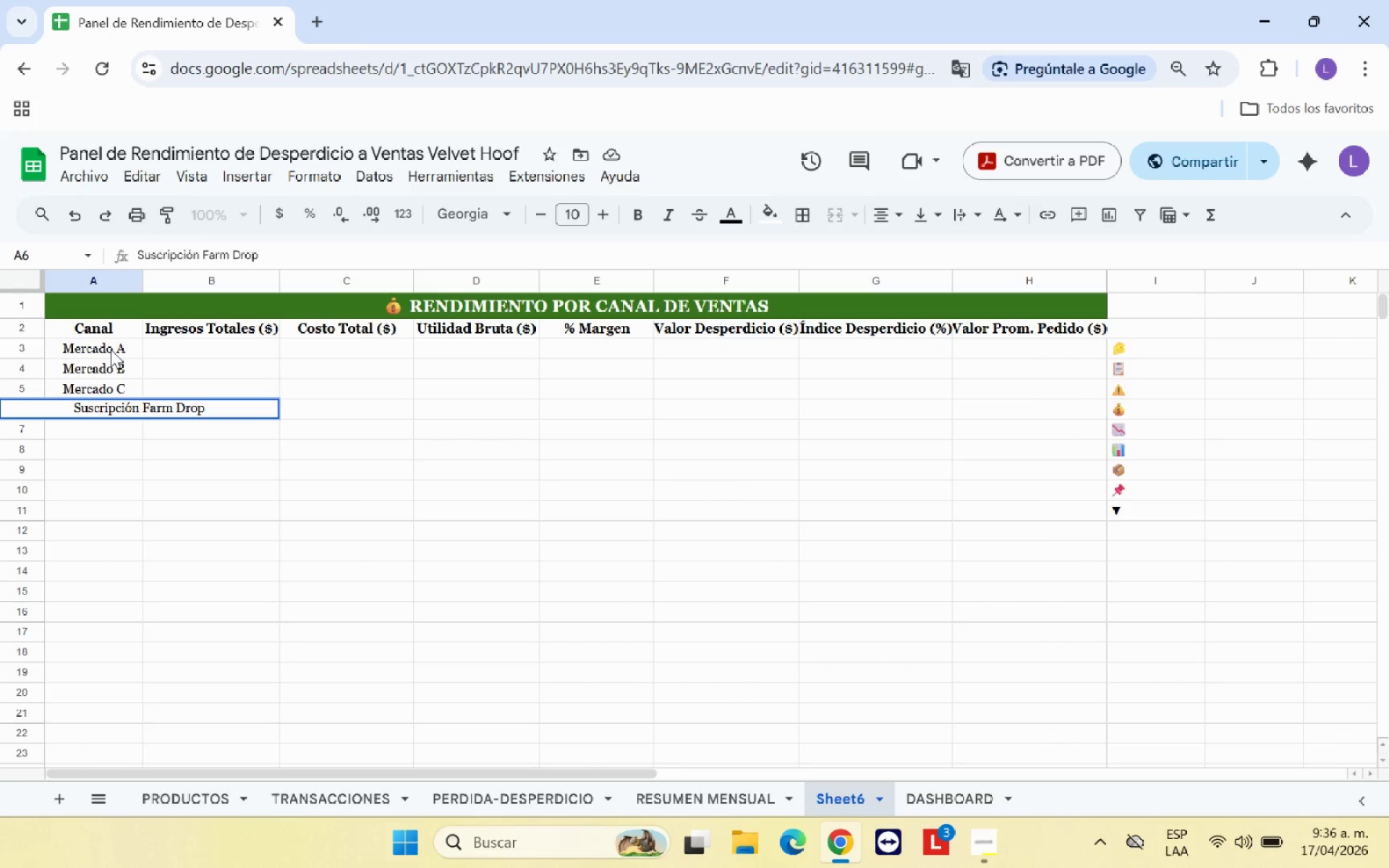 
hold_key(key=Semicolon, duration=0.34)
 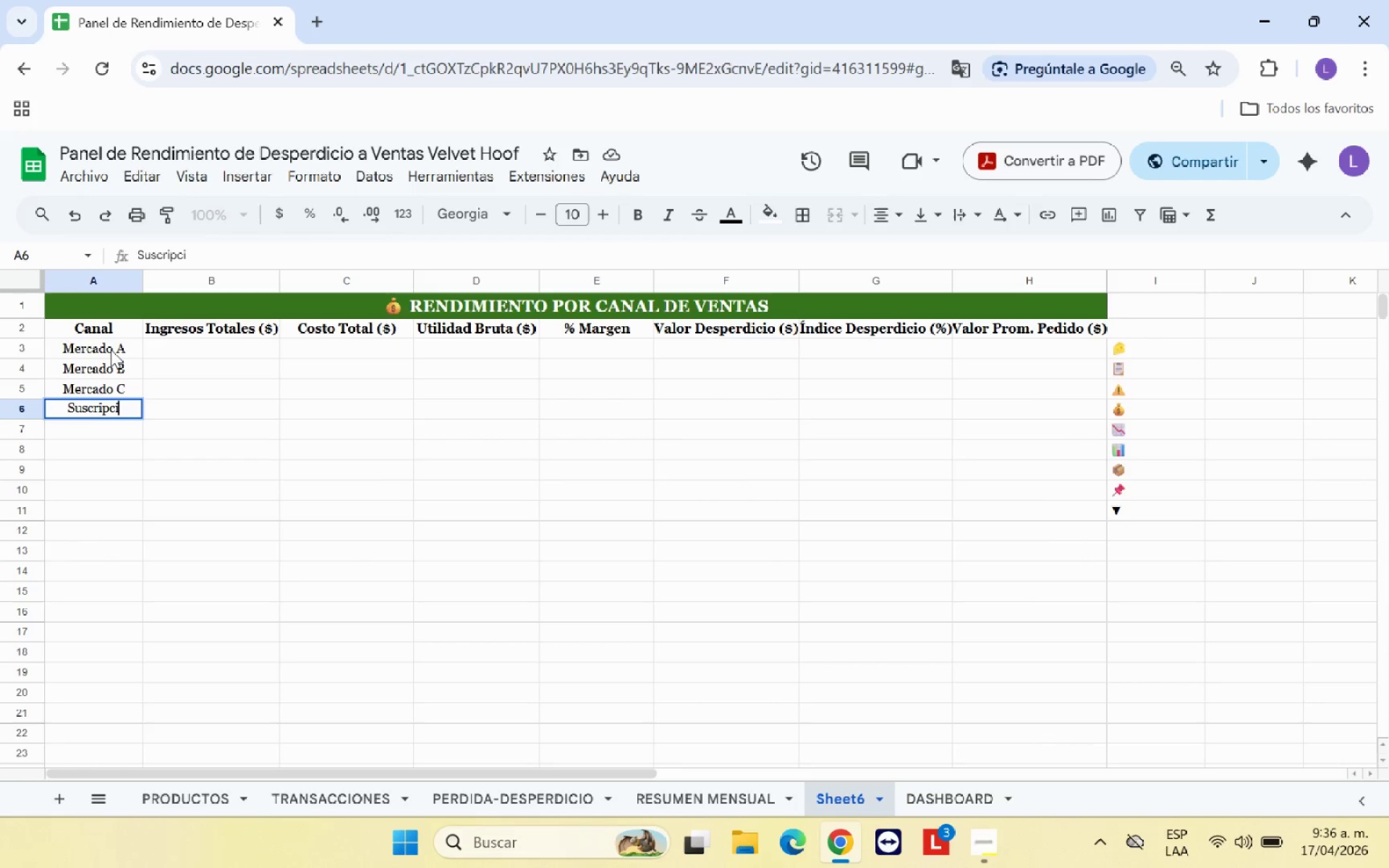 
hold_key(key=Semicolon, duration=0.38)
 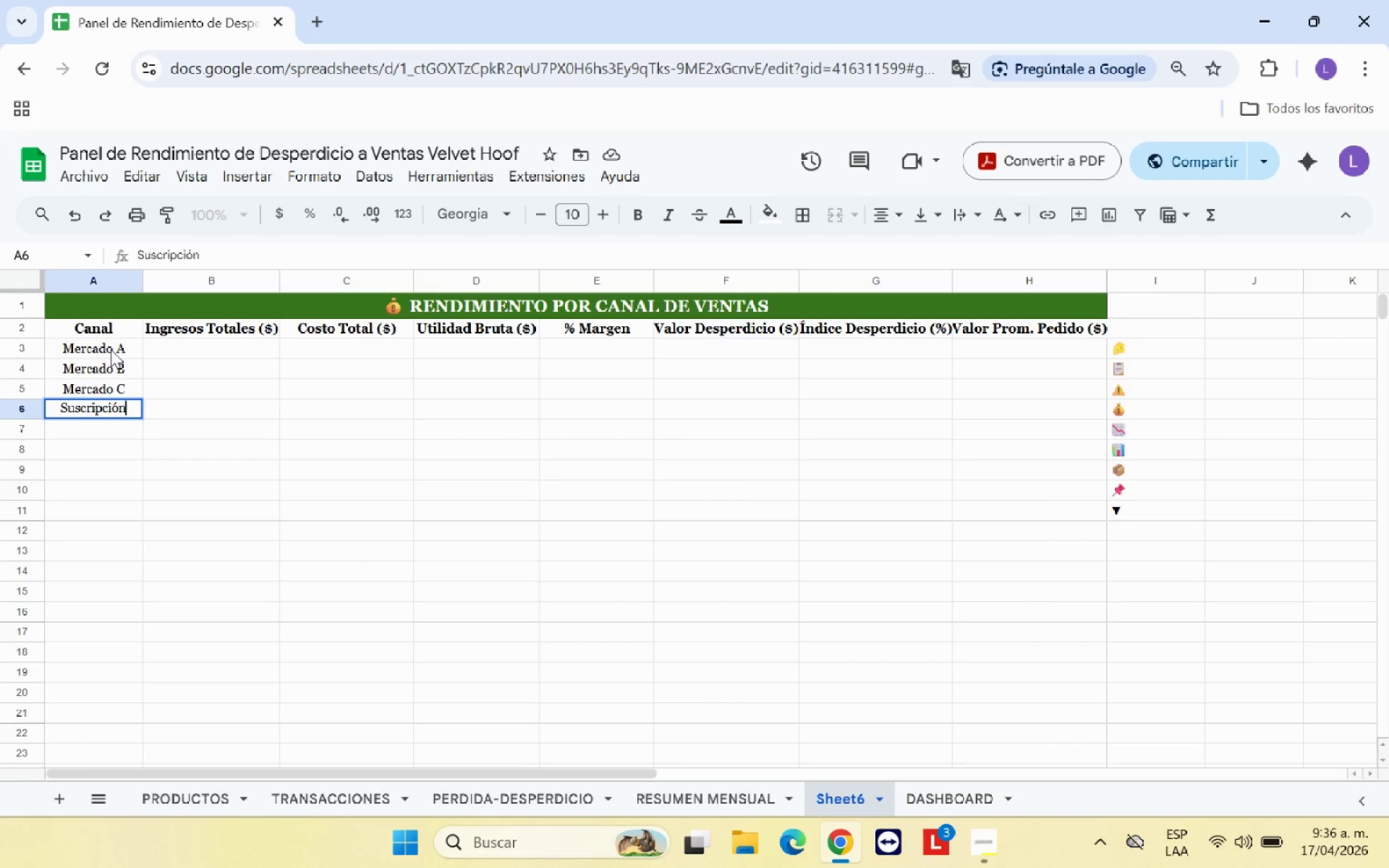 
key(Enter)
 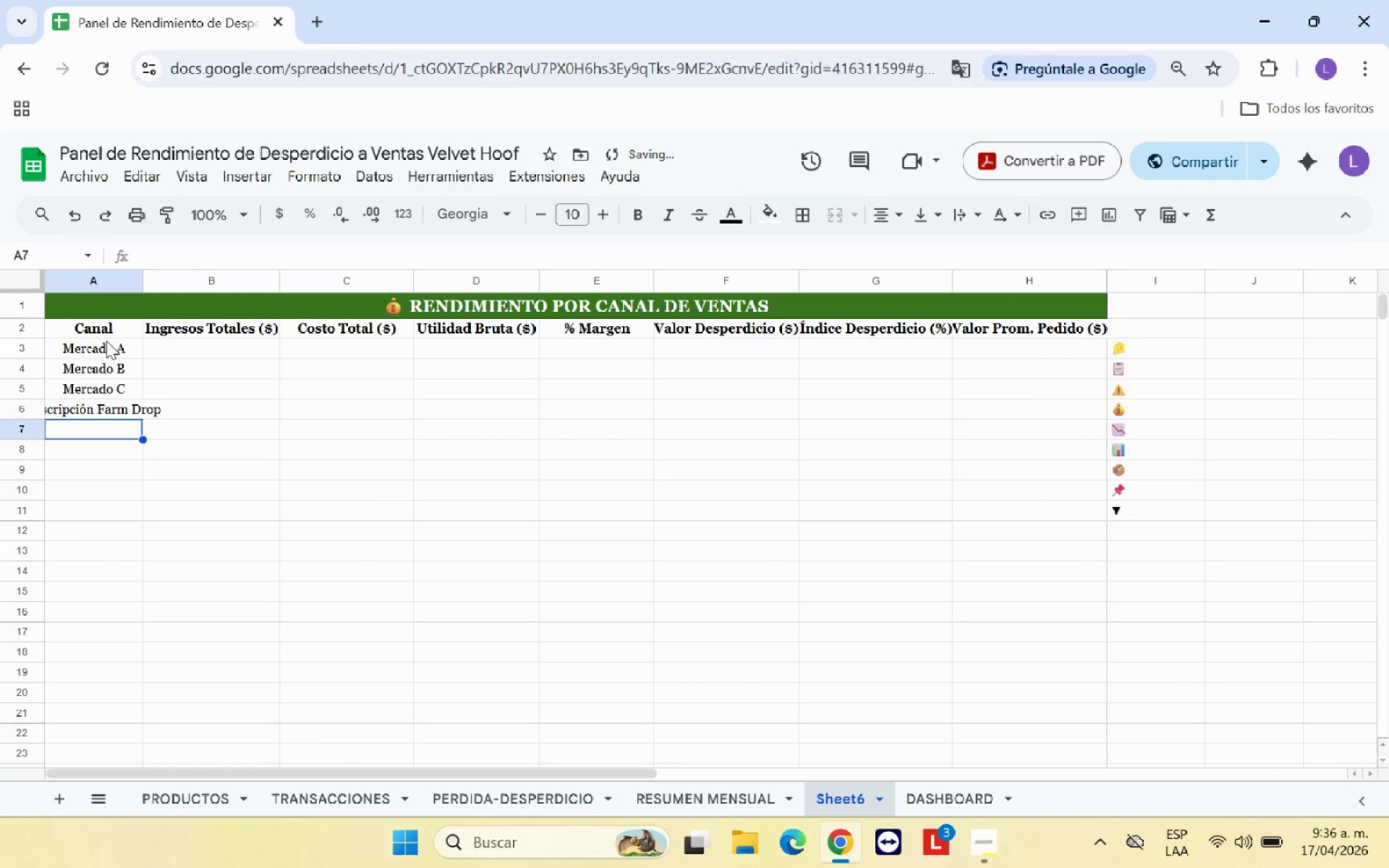 
type(Total & Promedio>)
 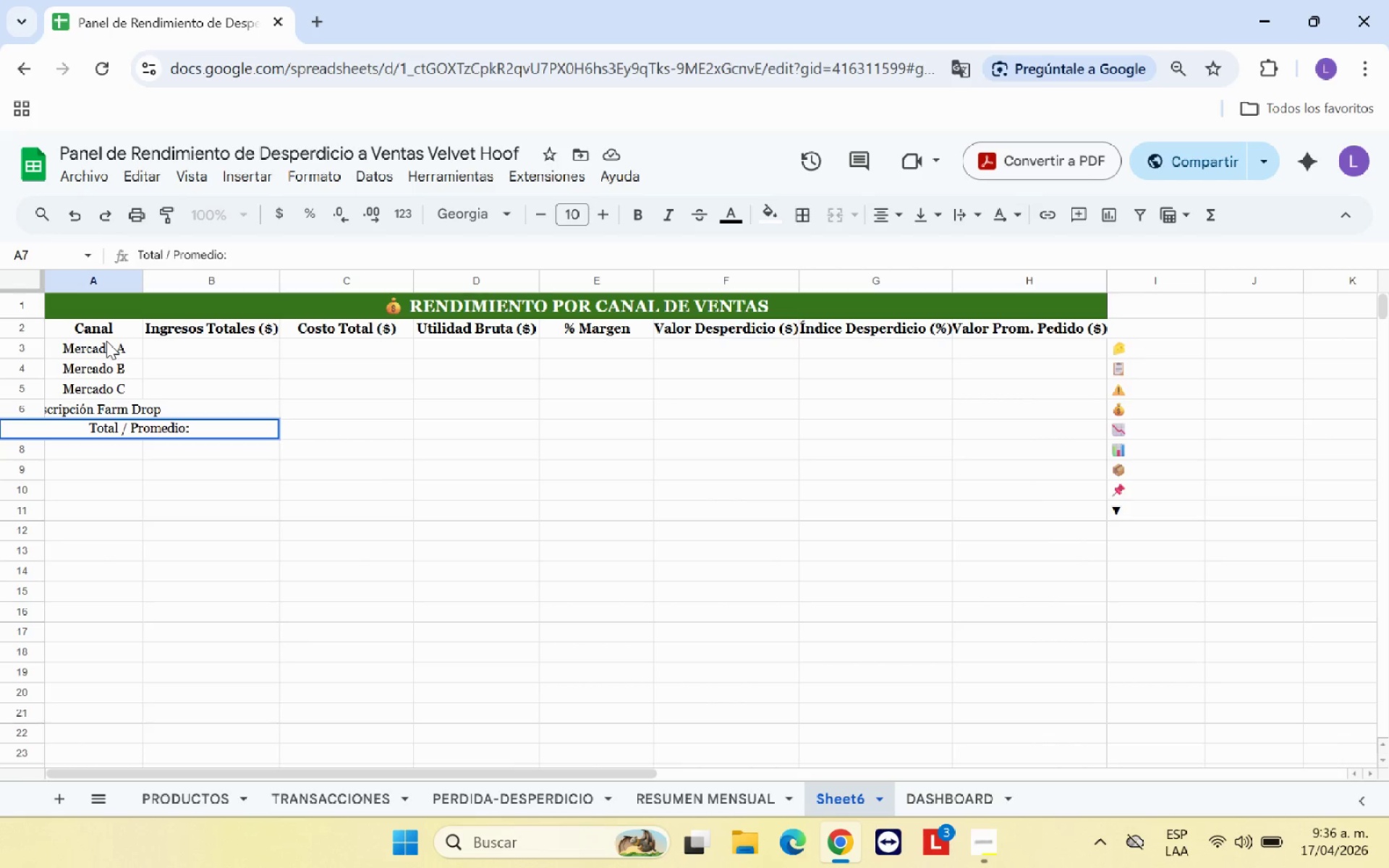 
left_click([323, 506])
 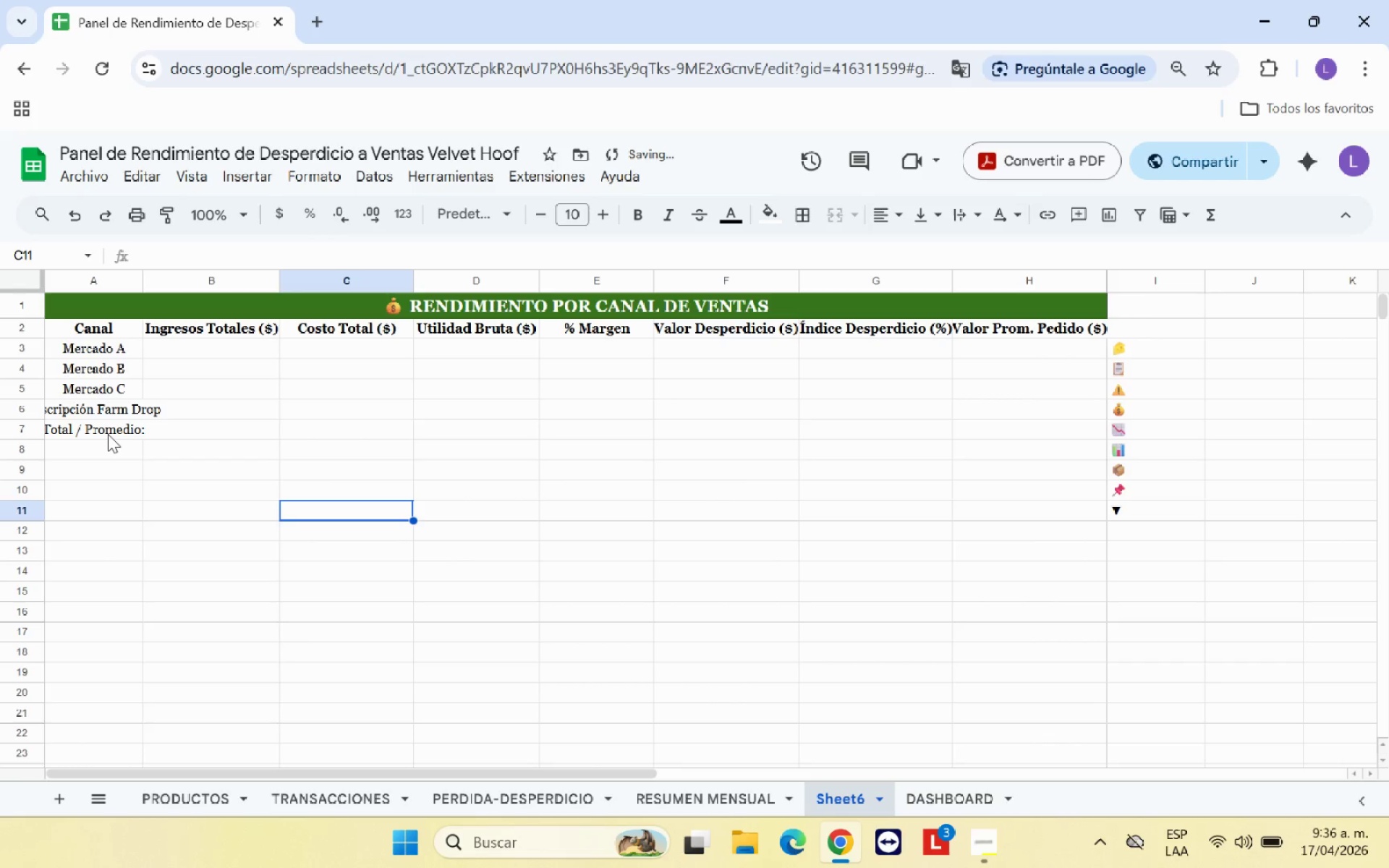 
left_click([108, 434])
 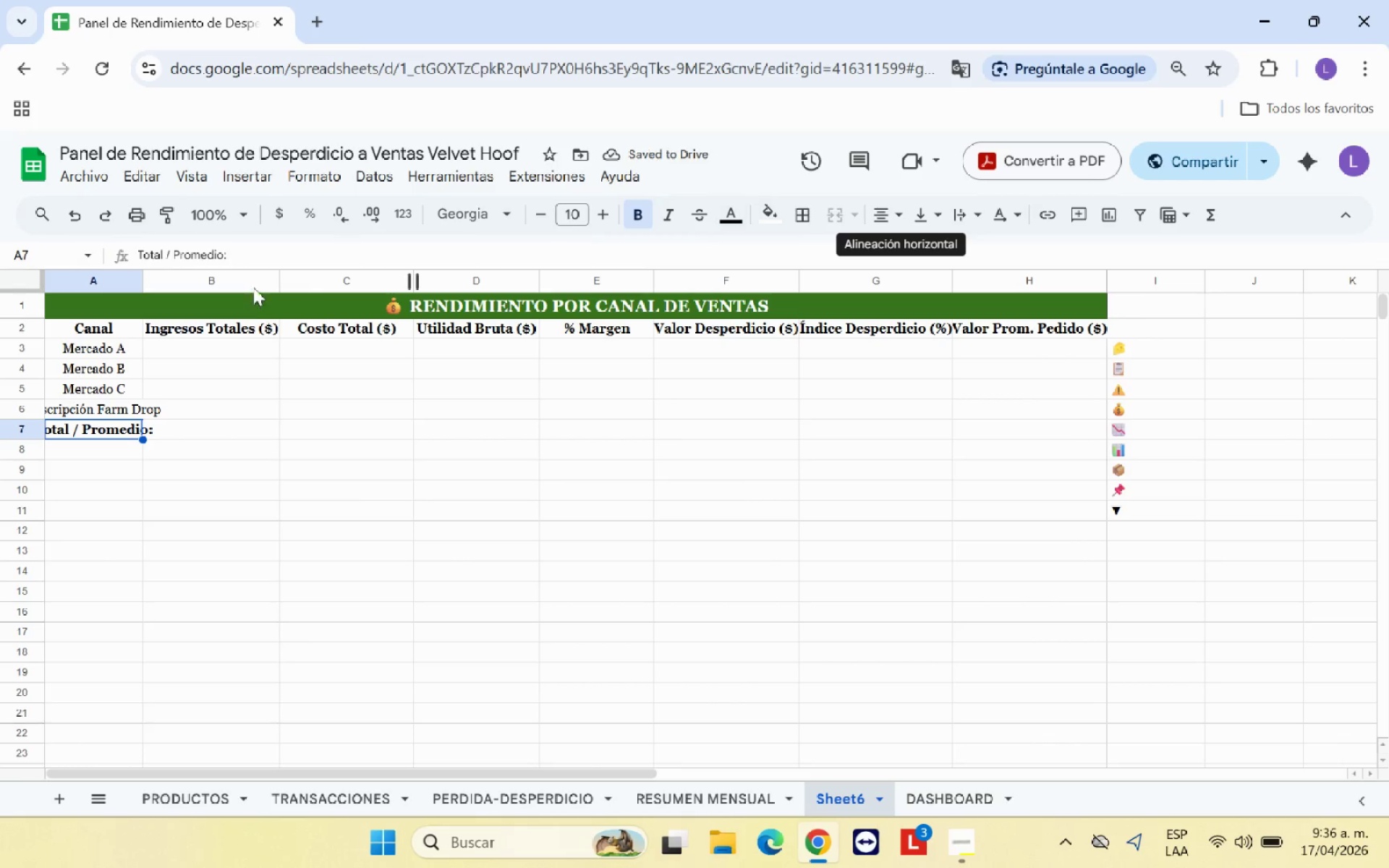 
wait(5.08)
 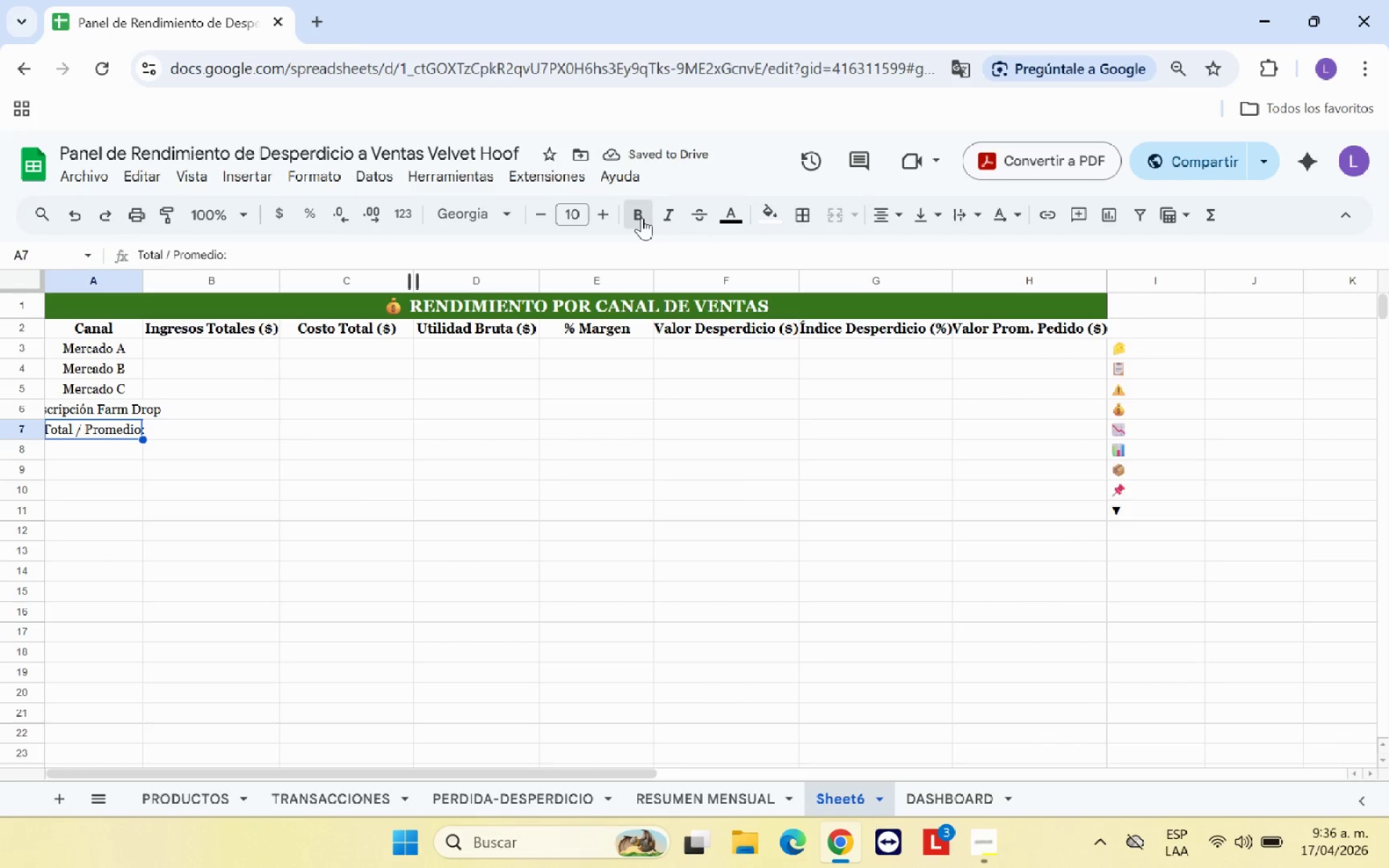 
left_click_drag(start_coordinate=[142, 281], to_coordinate=[223, 275])
 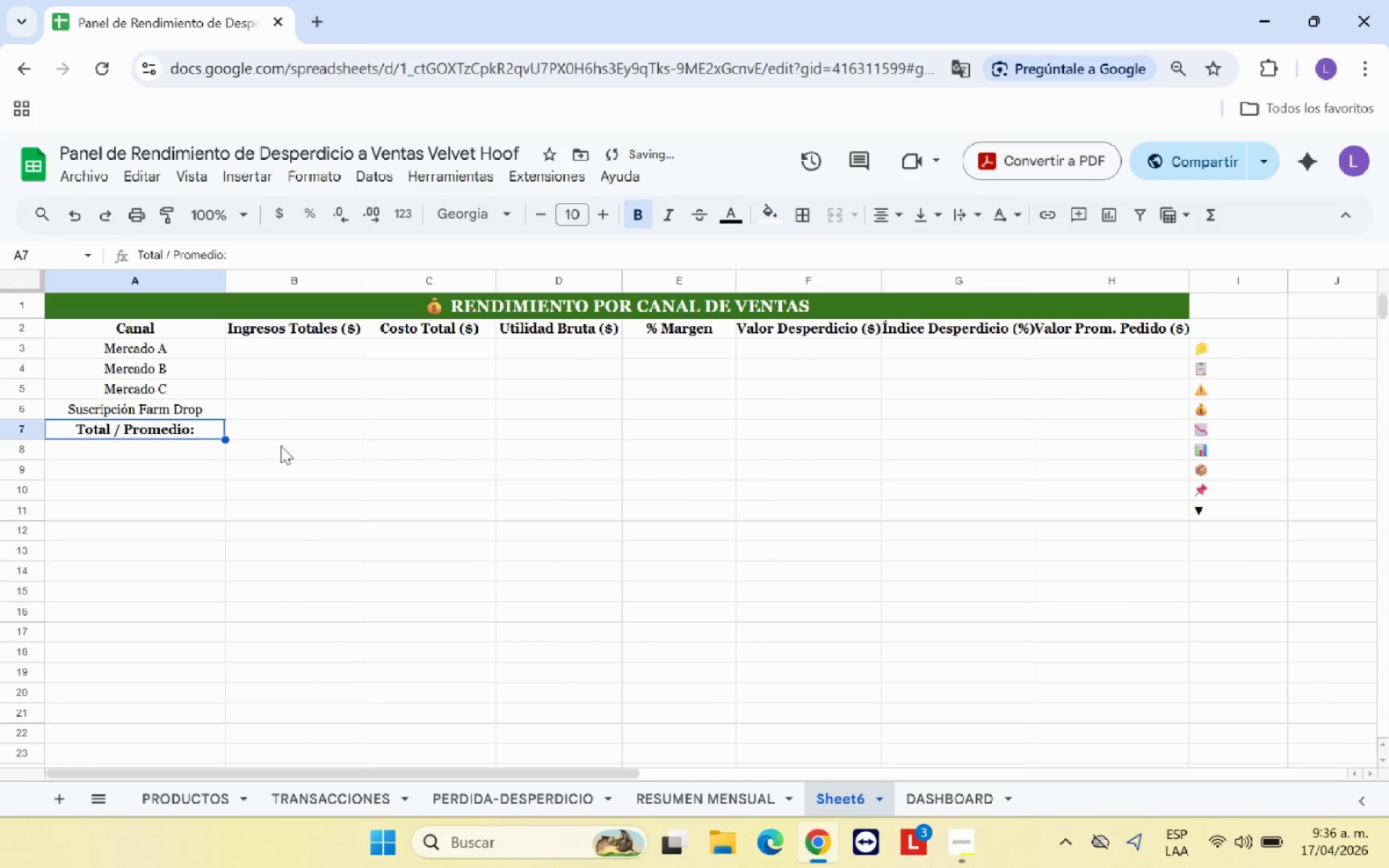 
left_click([290, 457])
 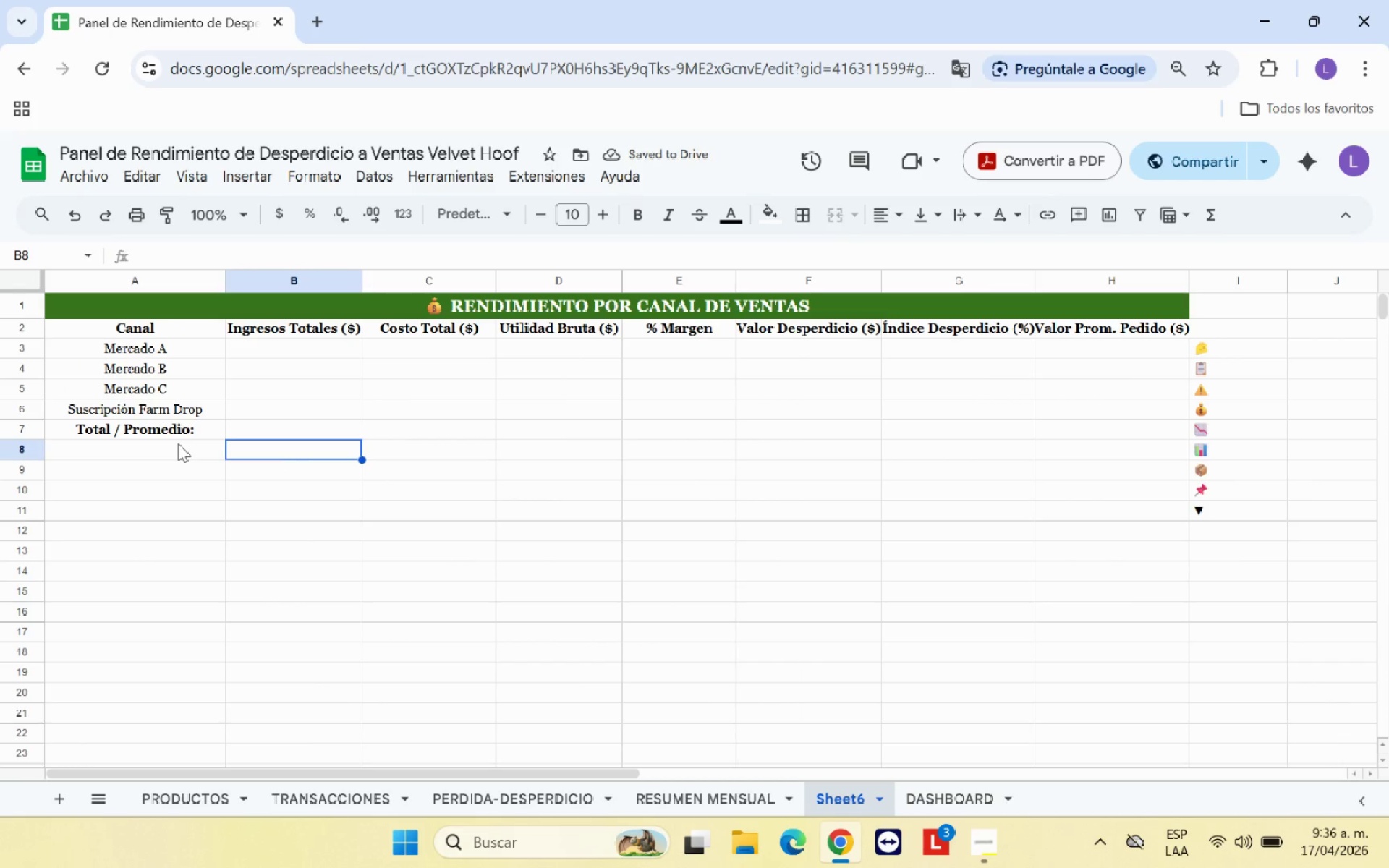 
left_click([166, 426])
 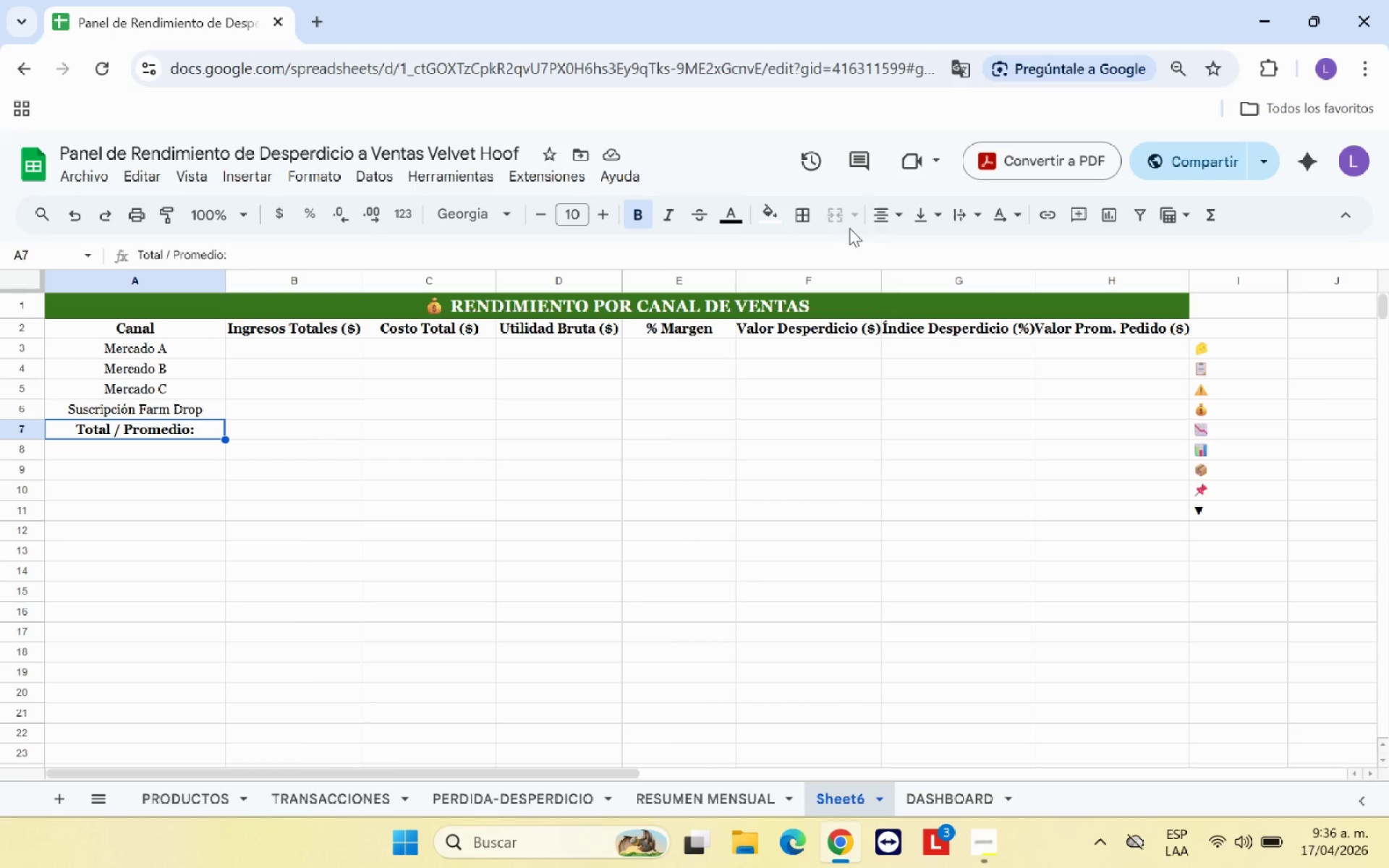 
left_click([883, 218])
 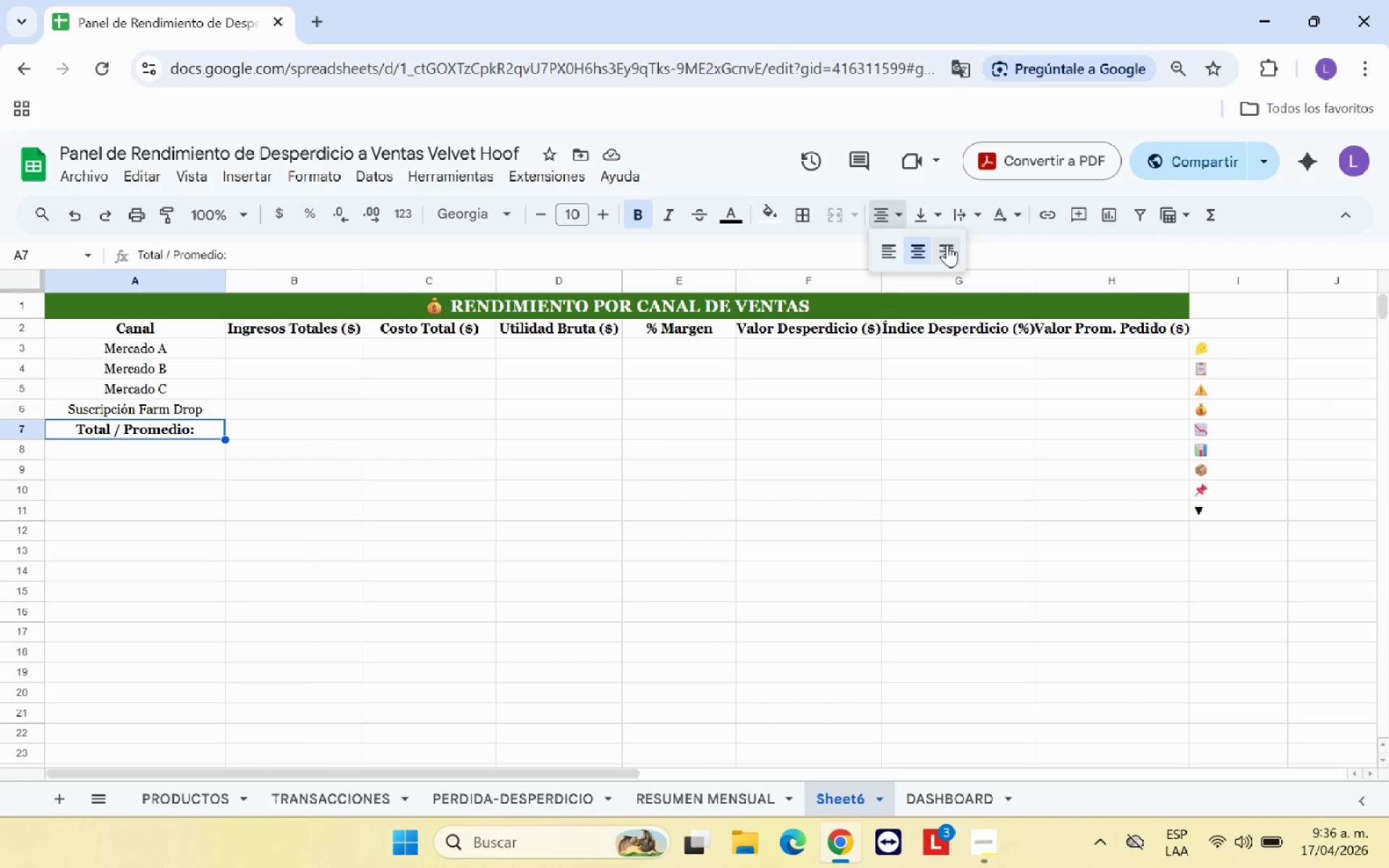 
left_click([947, 244])
 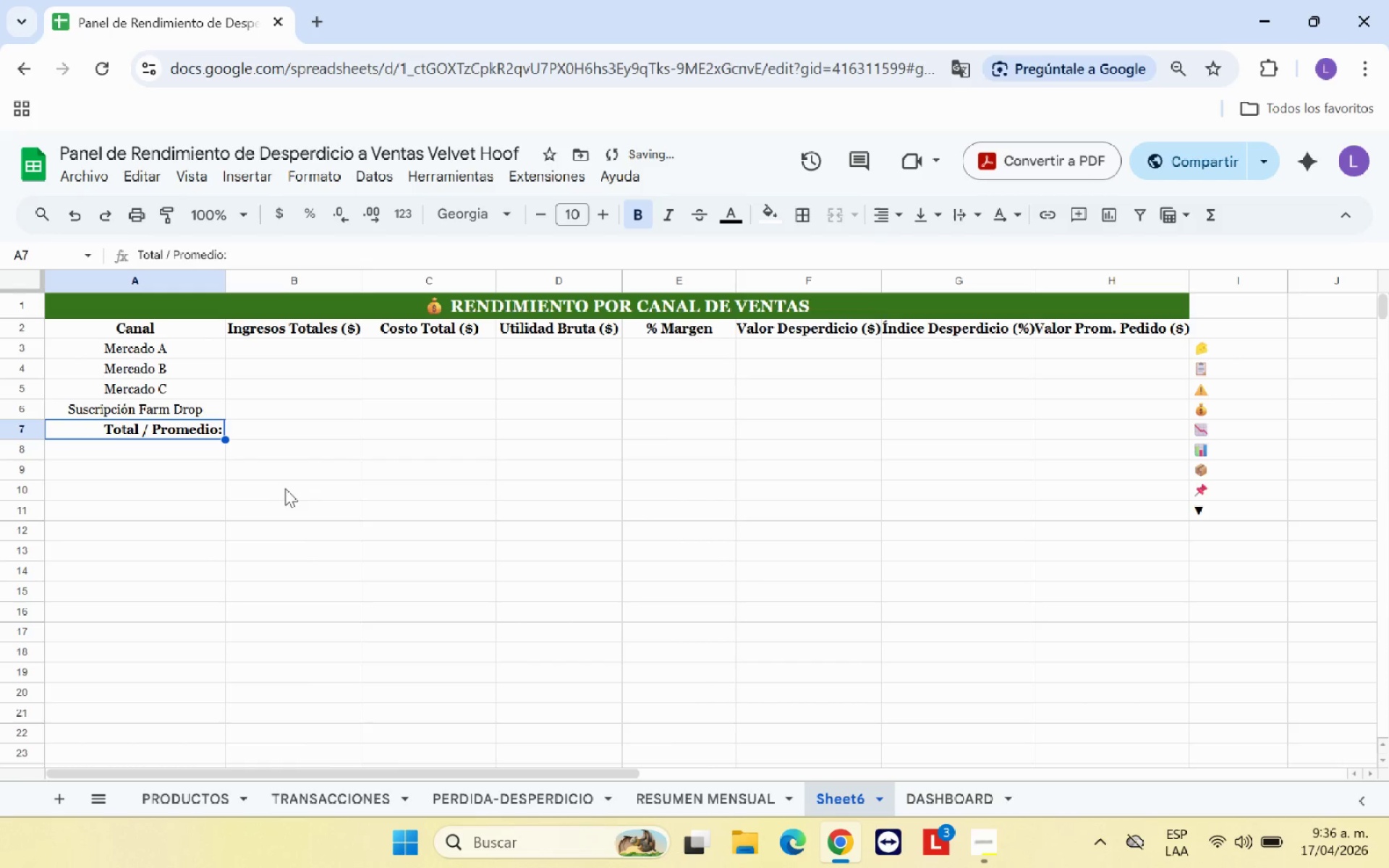 
left_click([280, 489])
 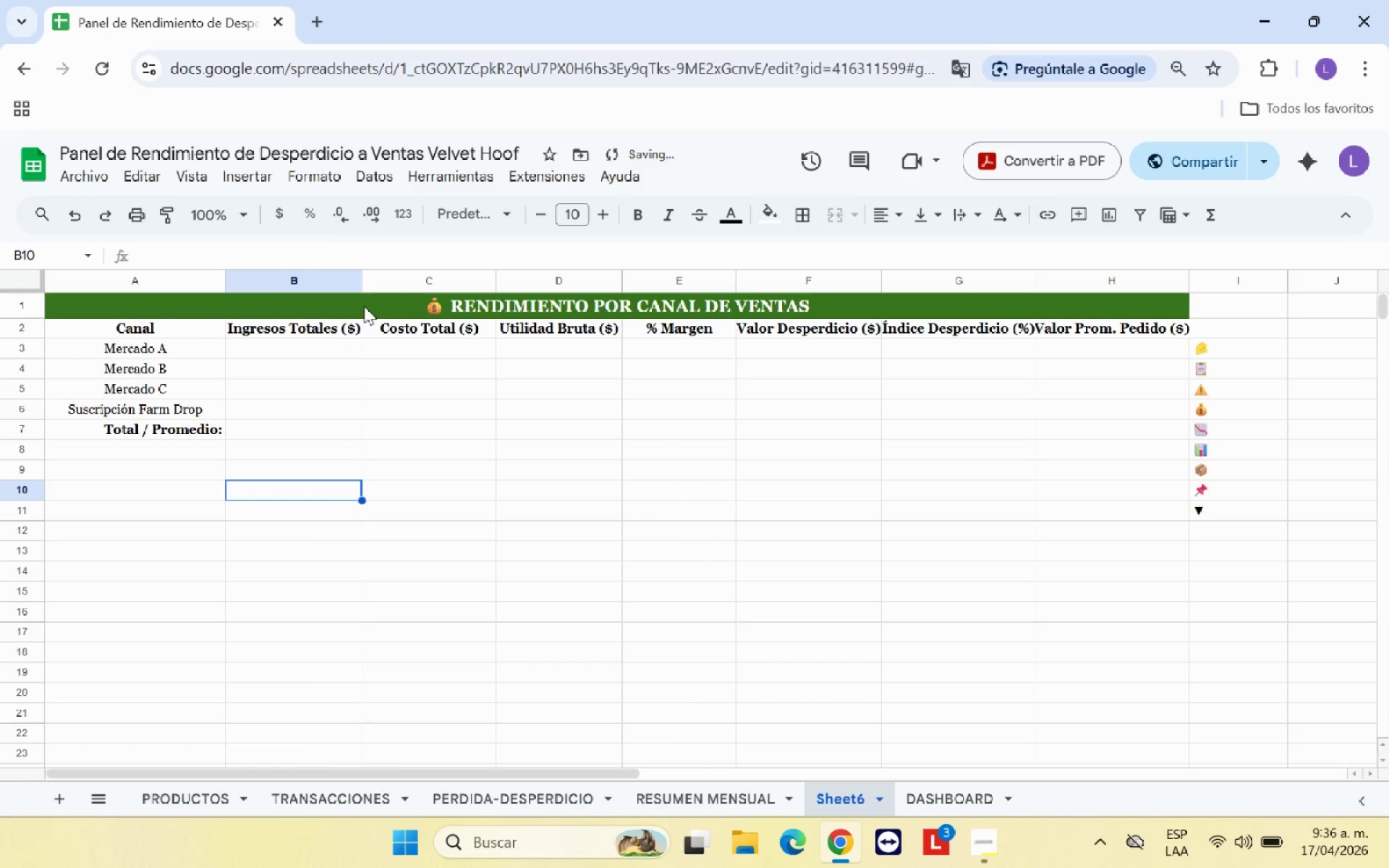 
left_click_drag(start_coordinate=[360, 283], to_coordinate=[370, 281])
 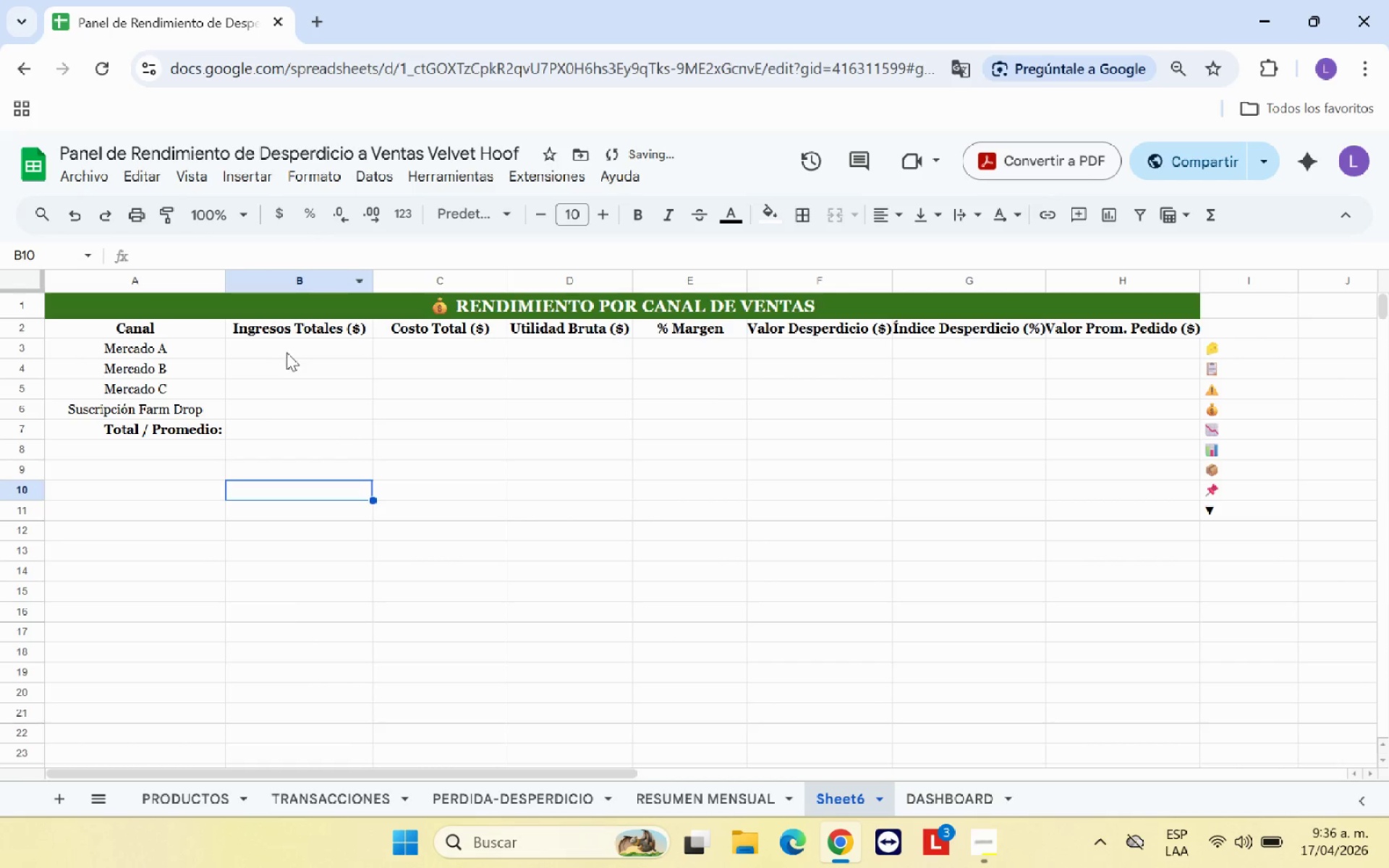 
left_click([286, 352])
 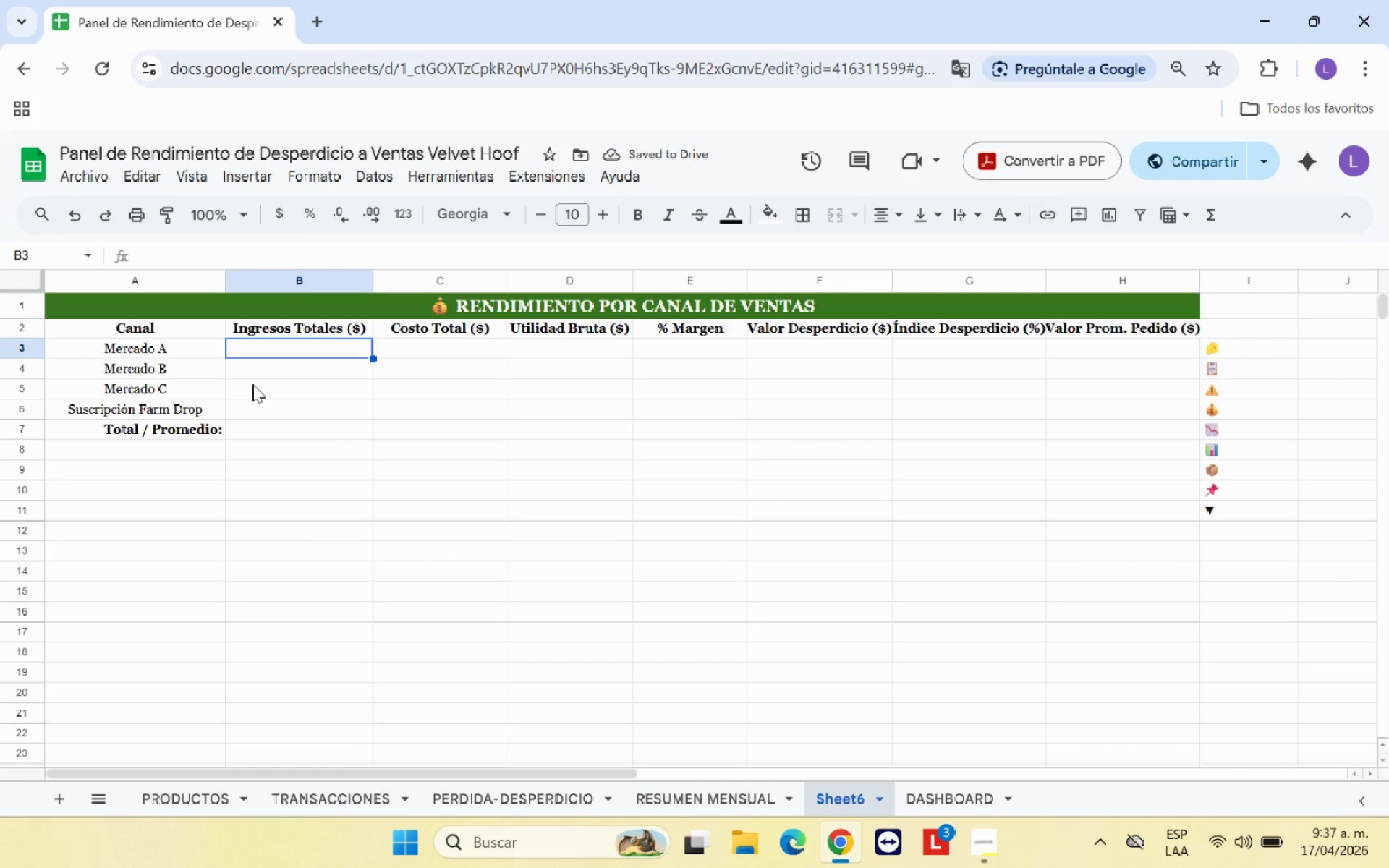 
wait(6.28)
 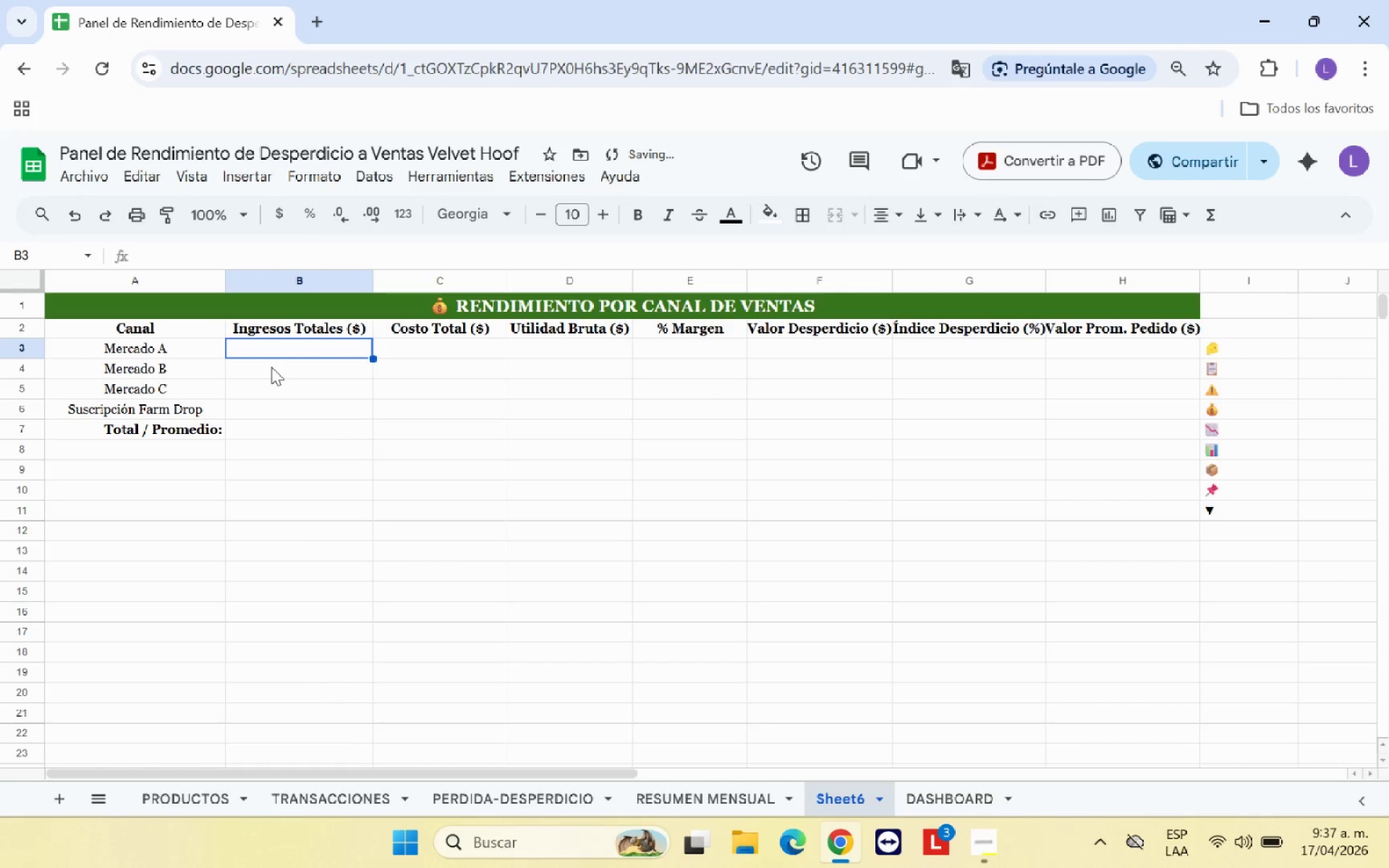 
type()sumar)
key(Backspace)
key(Backspace)
key(Backspace)
key(Backspace)
key(Backspace)
type(SUMAR.SI*)
 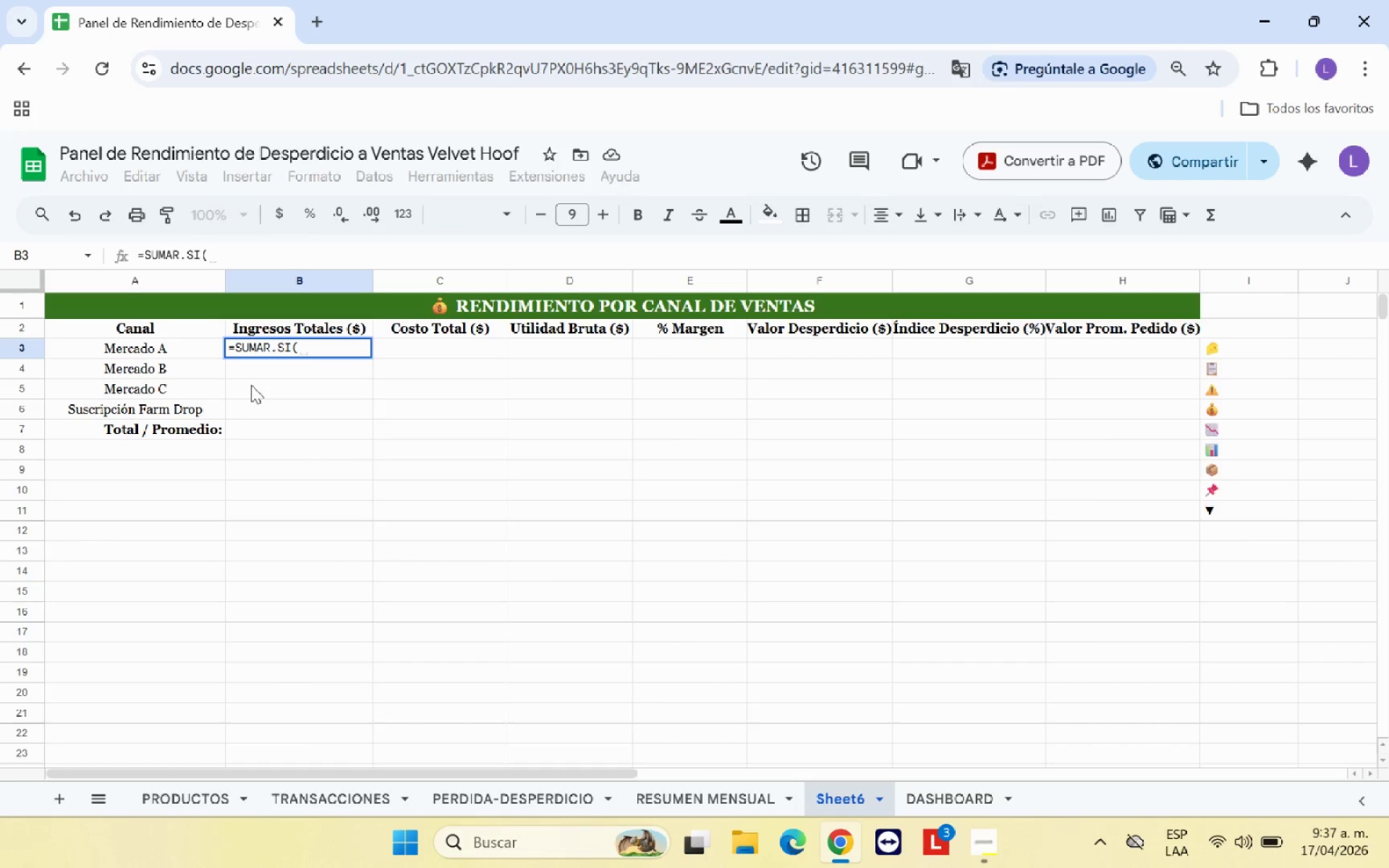 
wait(6.77)
 